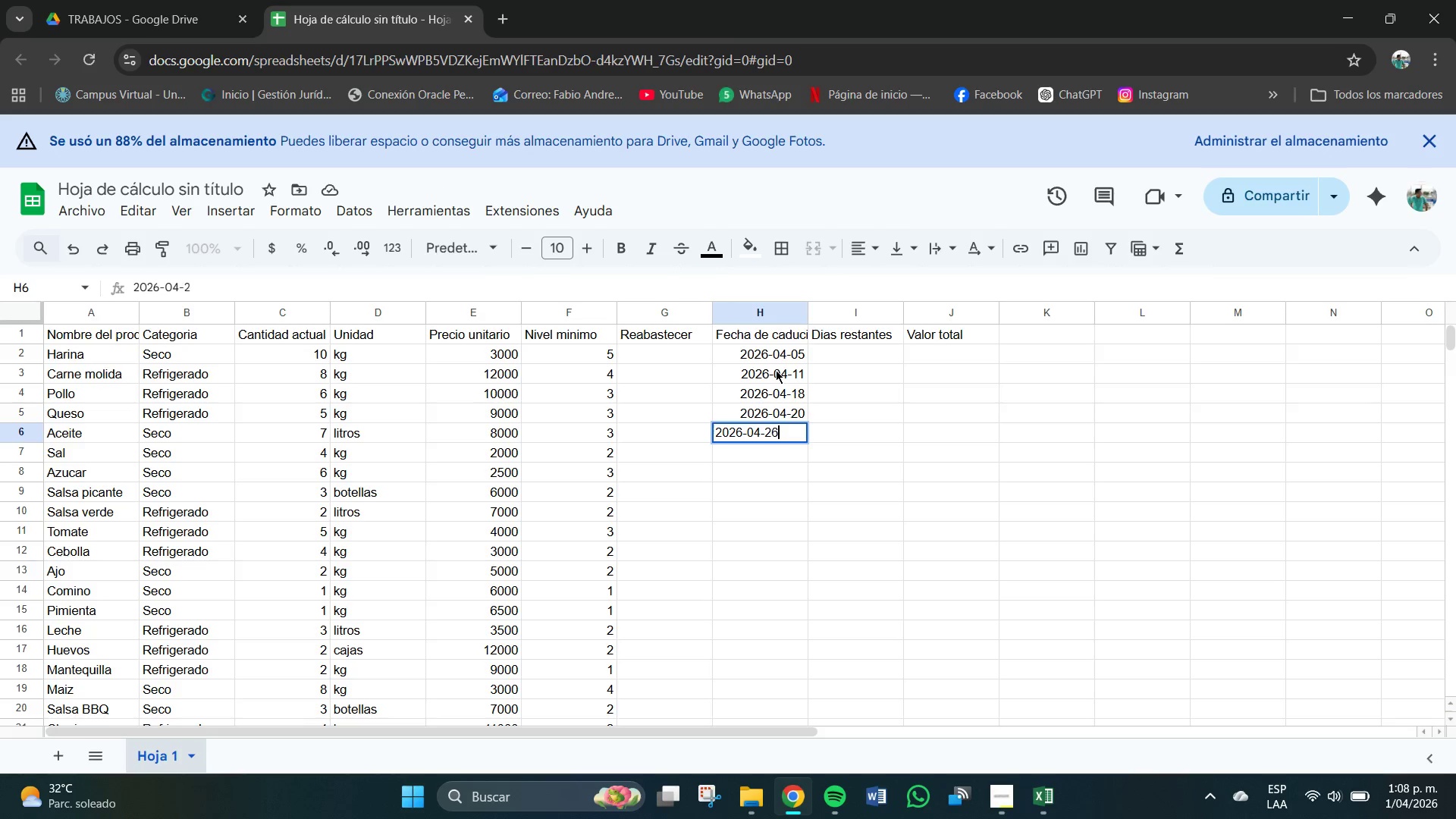 
key(Numpad6)
 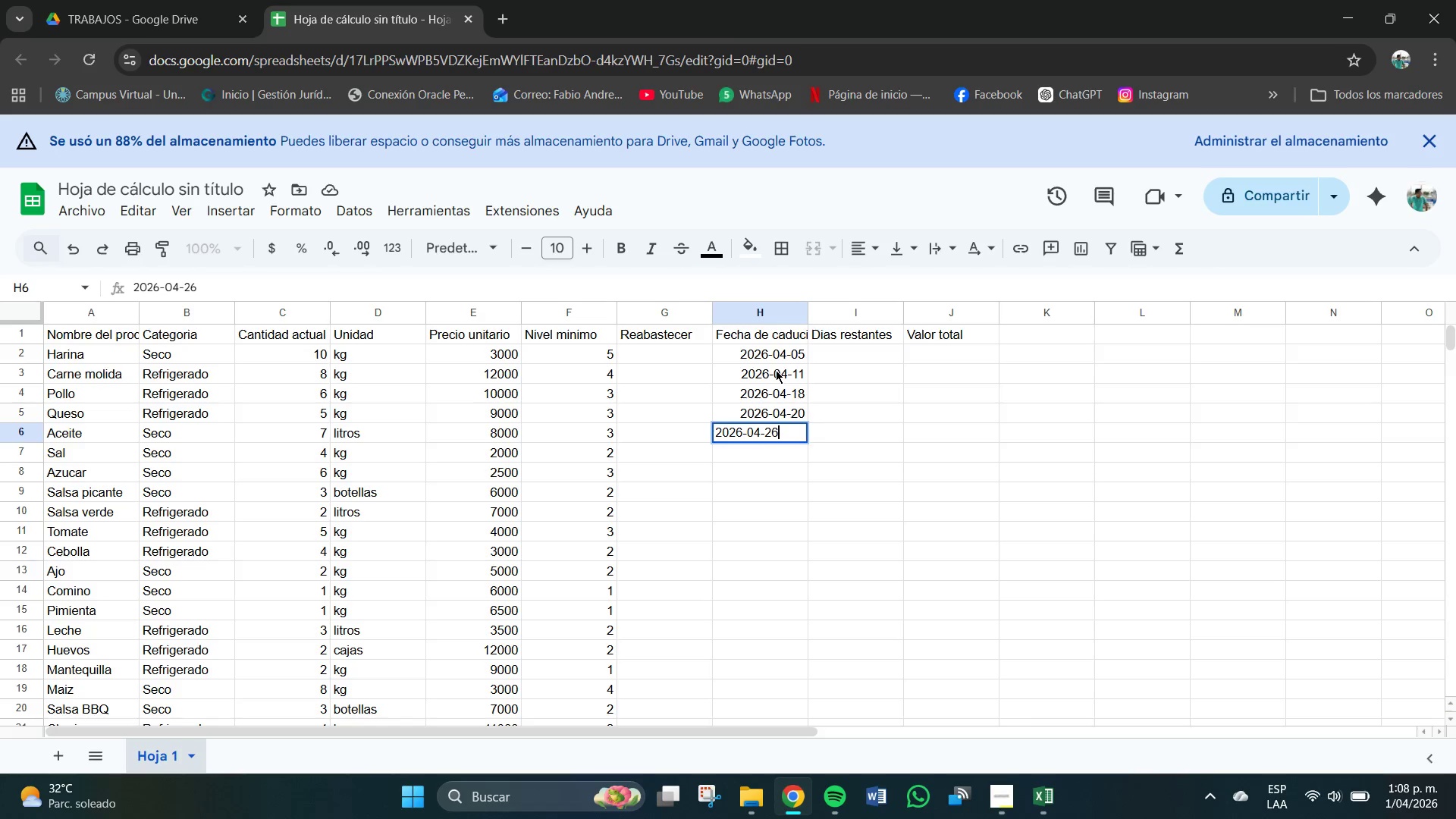 
key(Enter)
 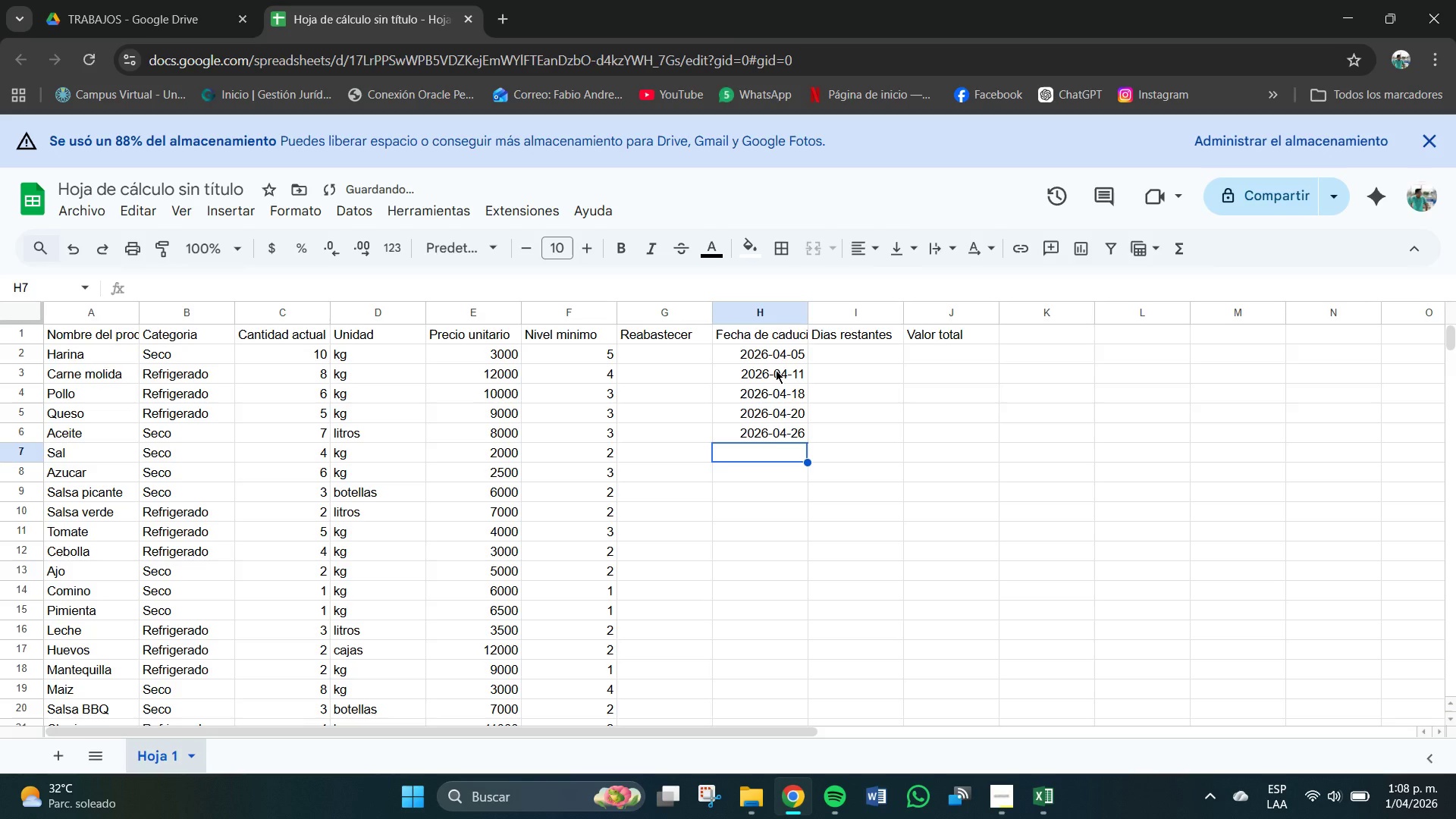 
key(Numpad2)
 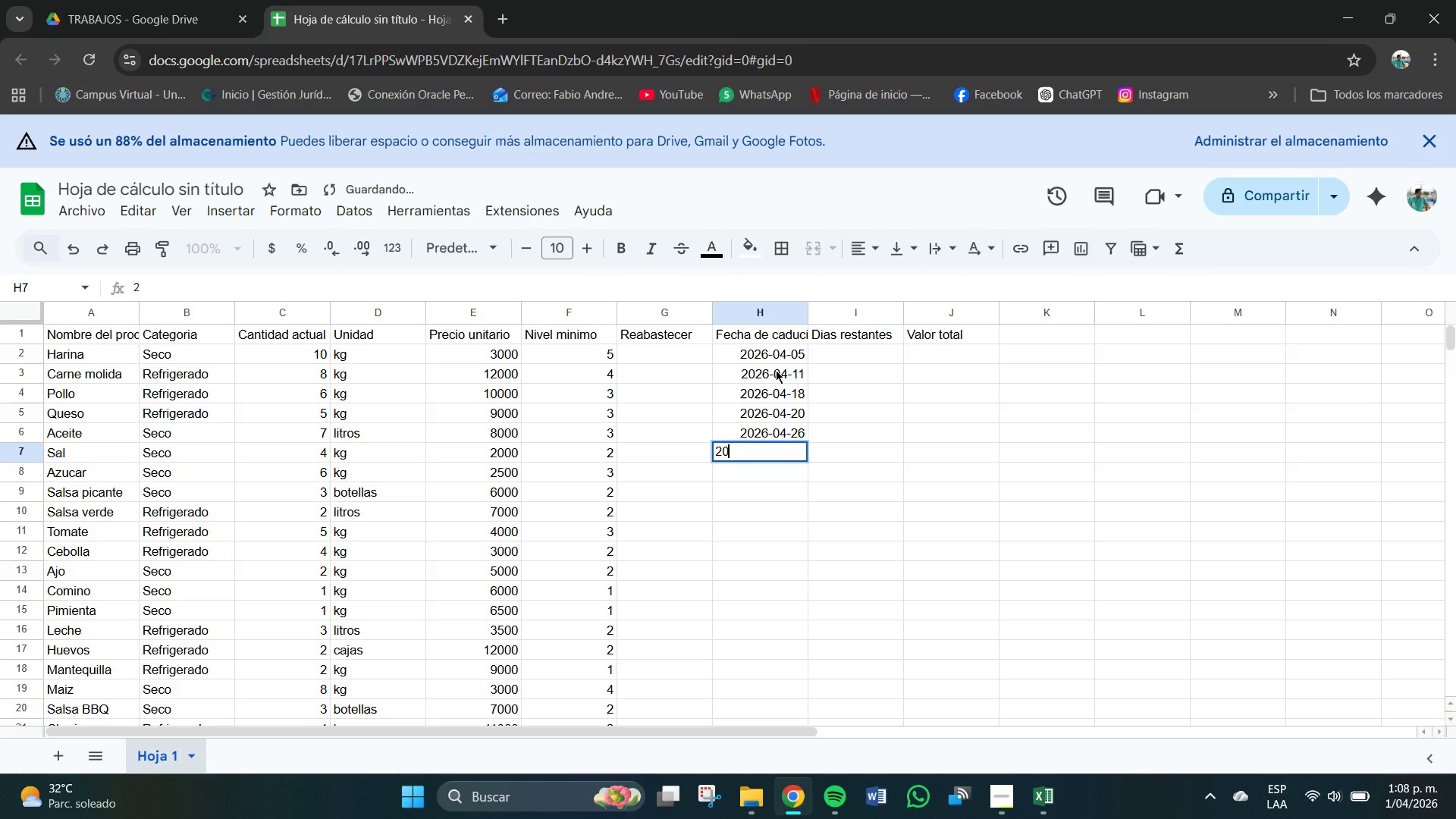 
key(Numpad0)
 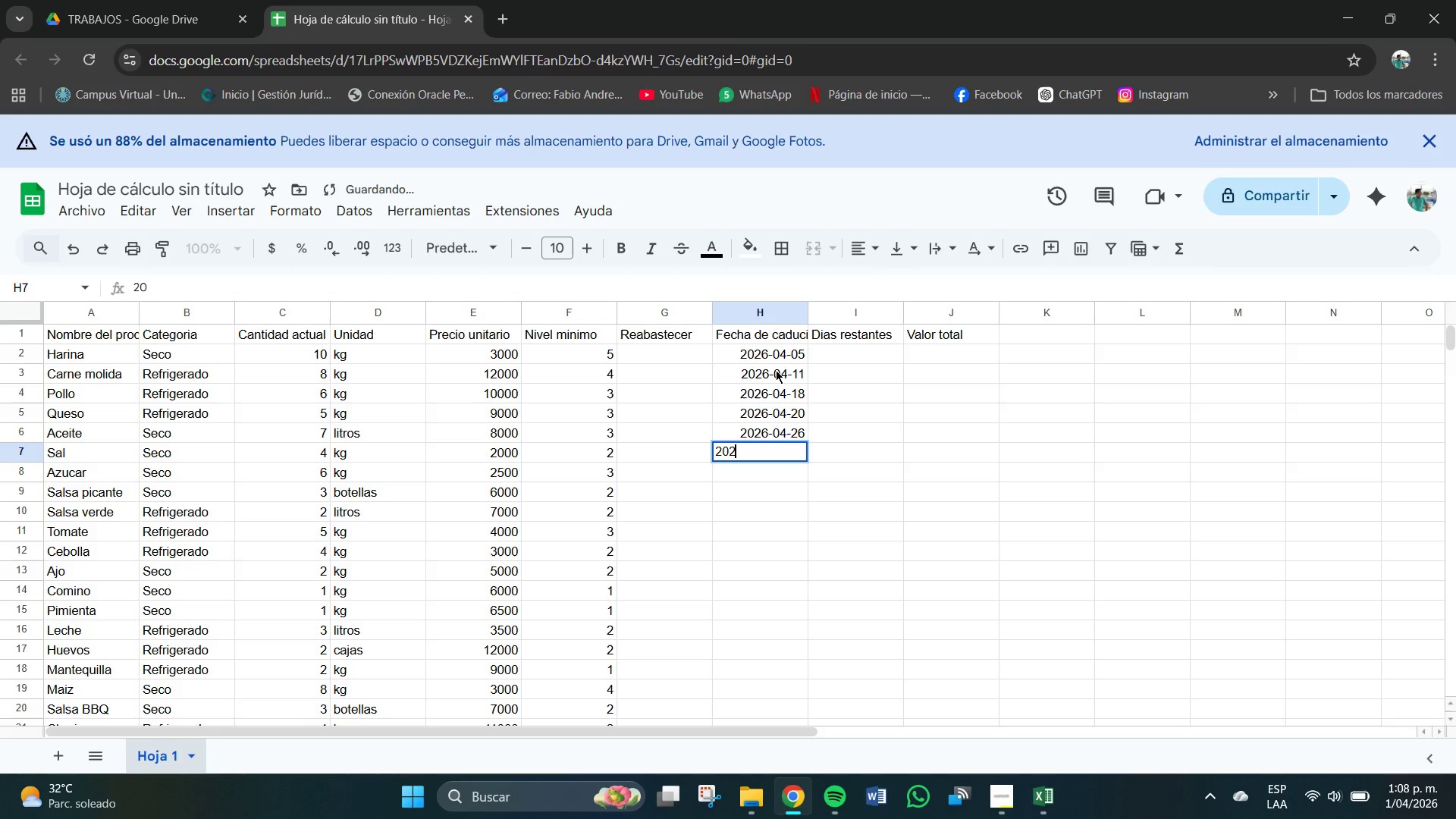 
key(Numpad2)
 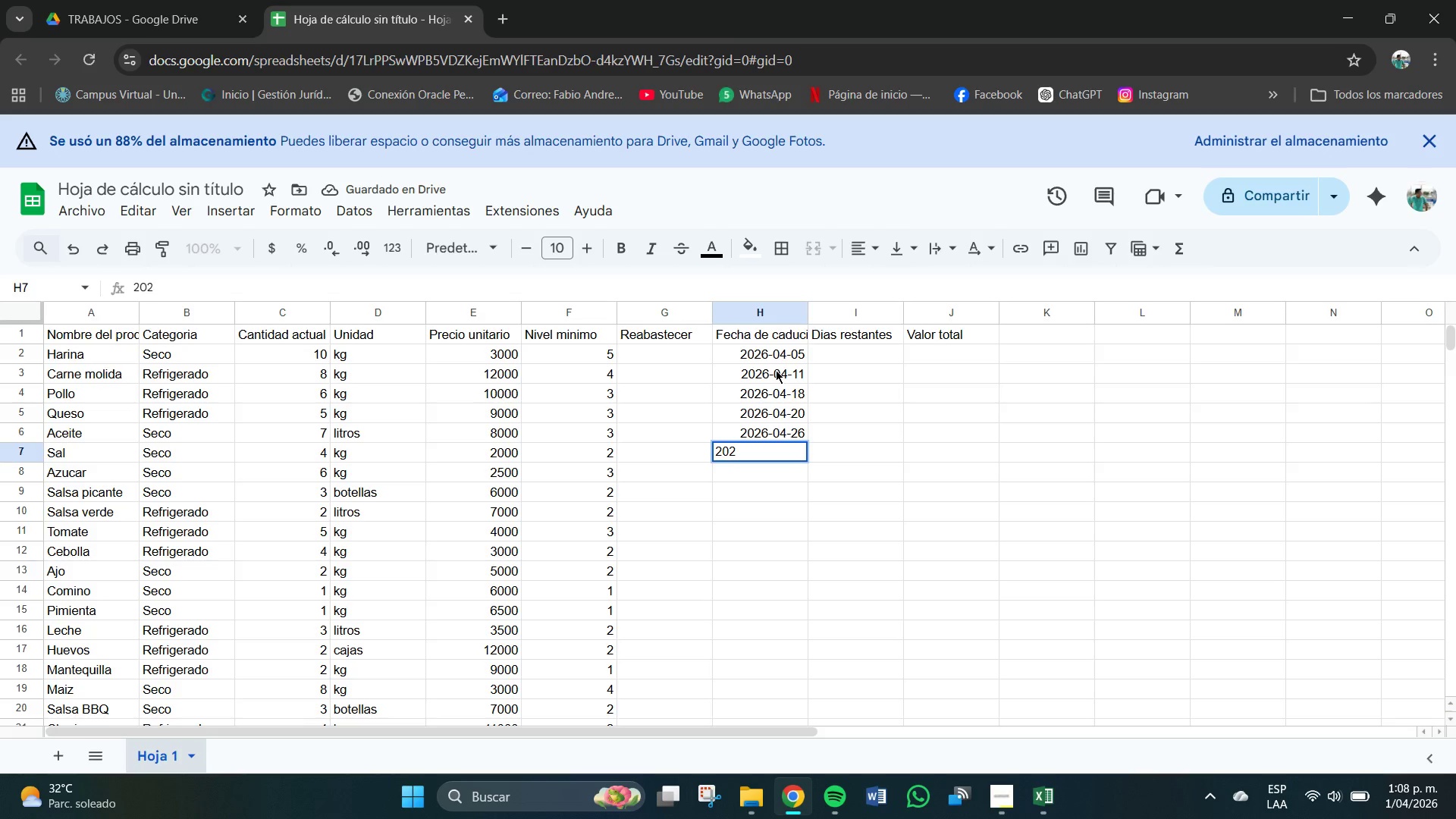 
key(Numpad6)
 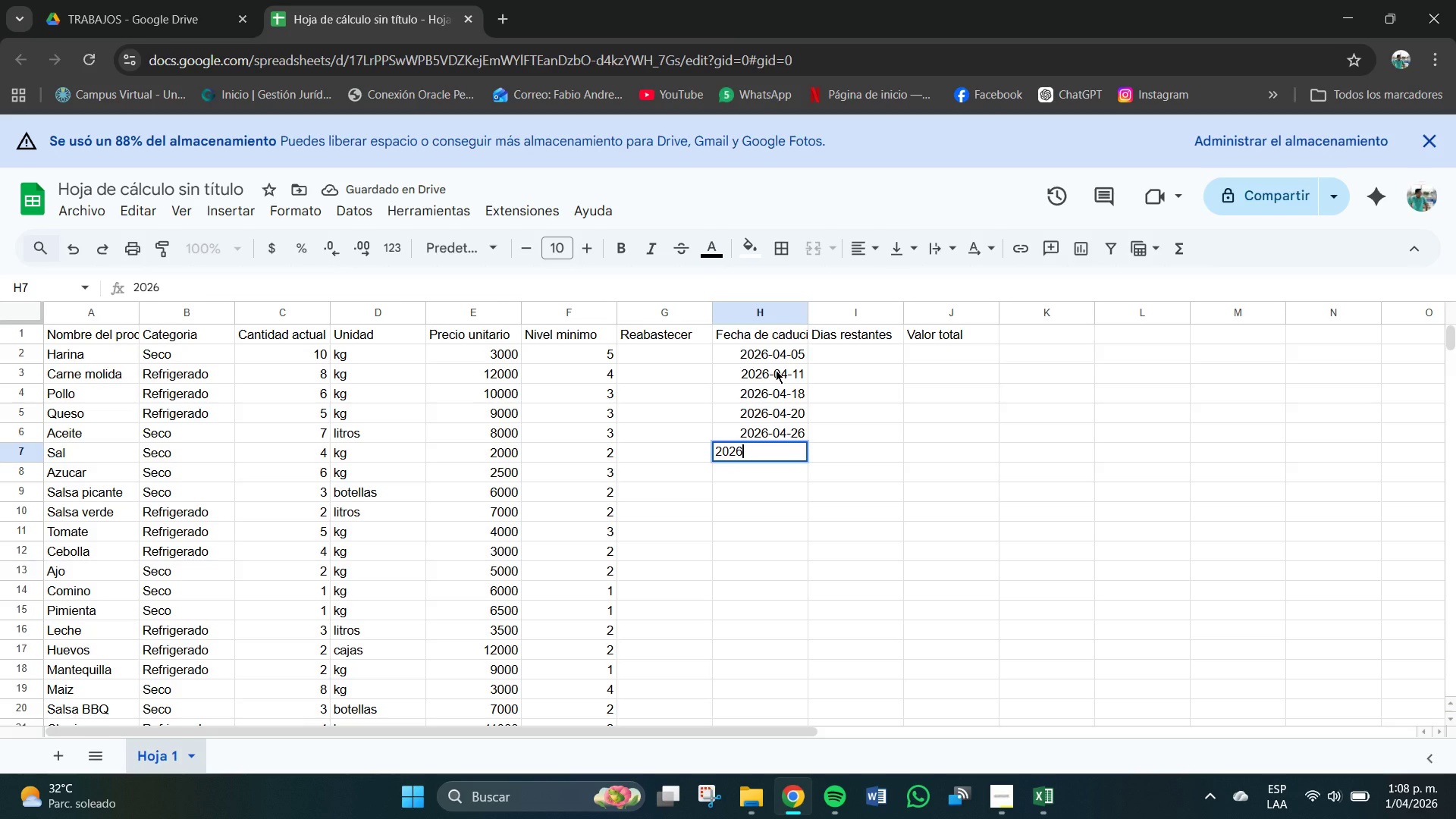 
key(Minus)
 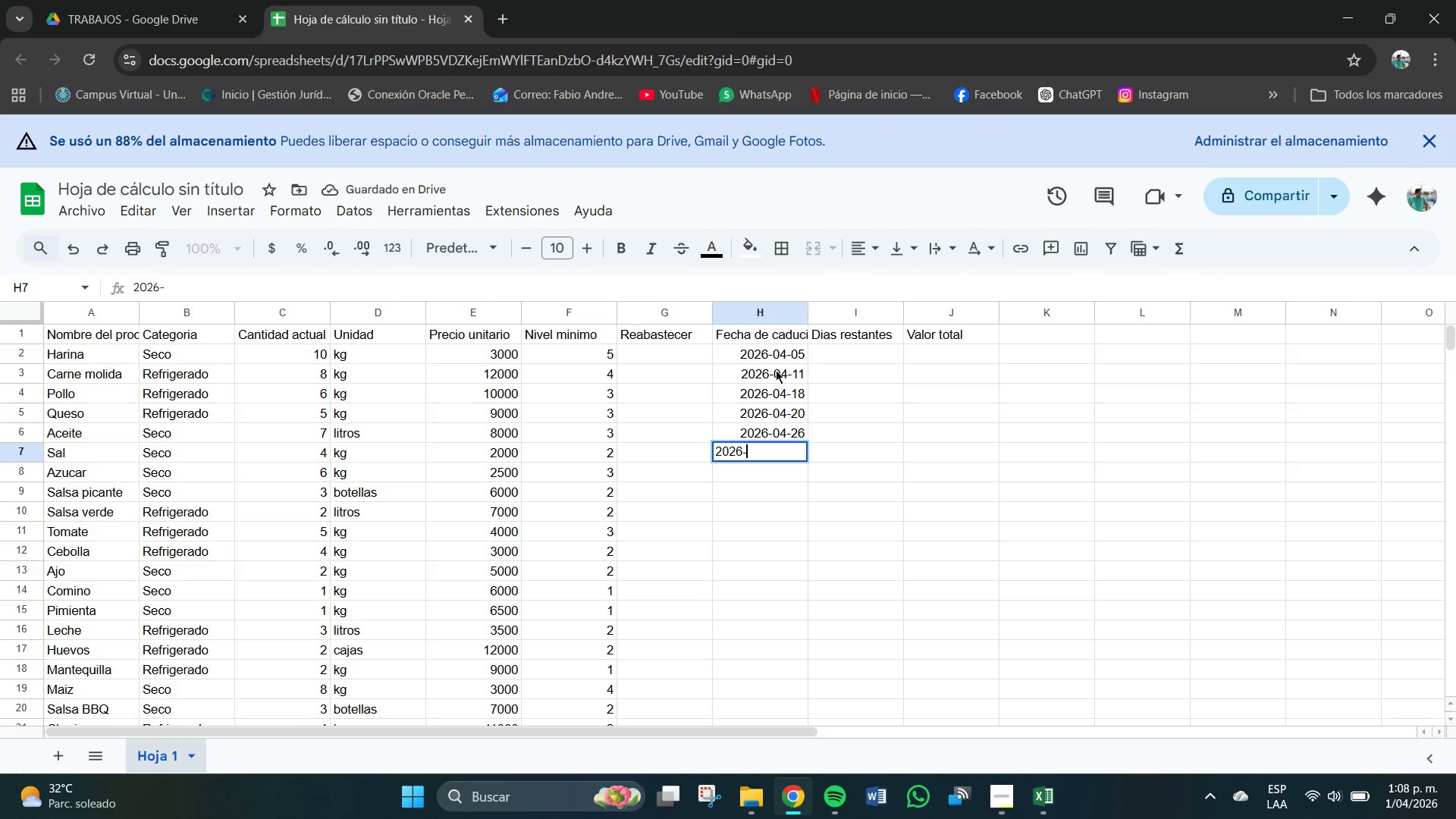 
key(Numpad0)
 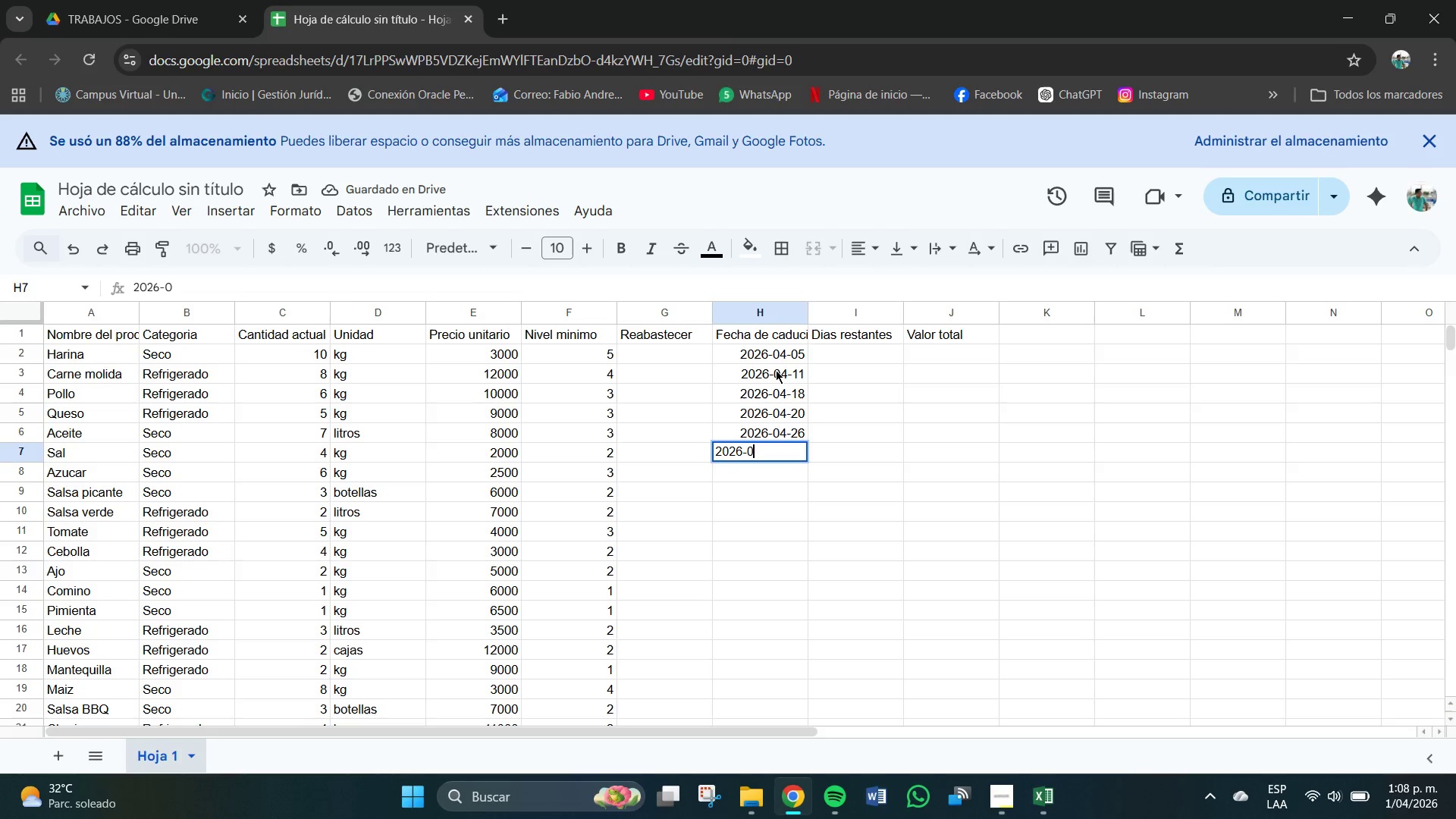 
key(Numpad4)
 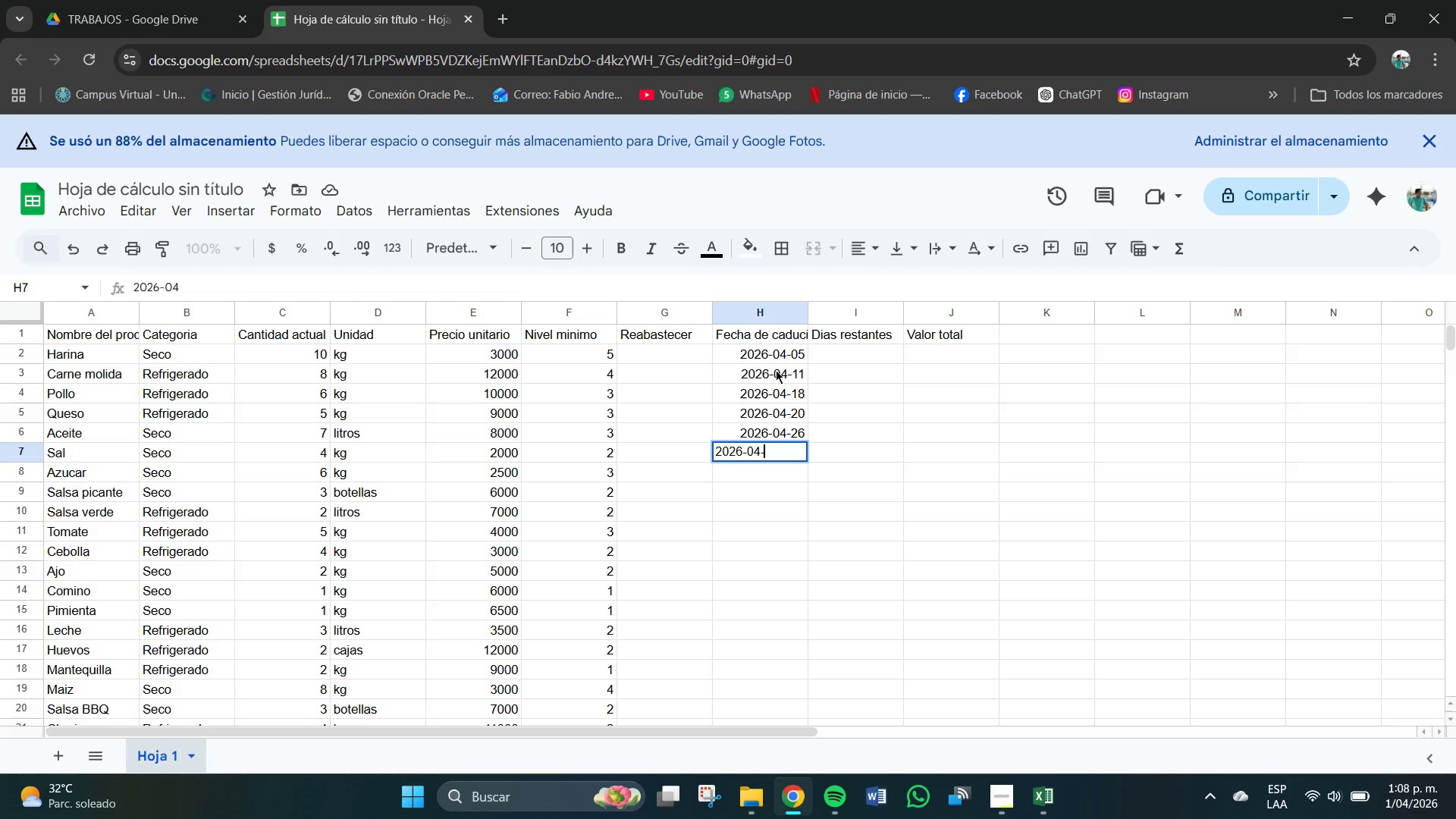 
key(Minus)
 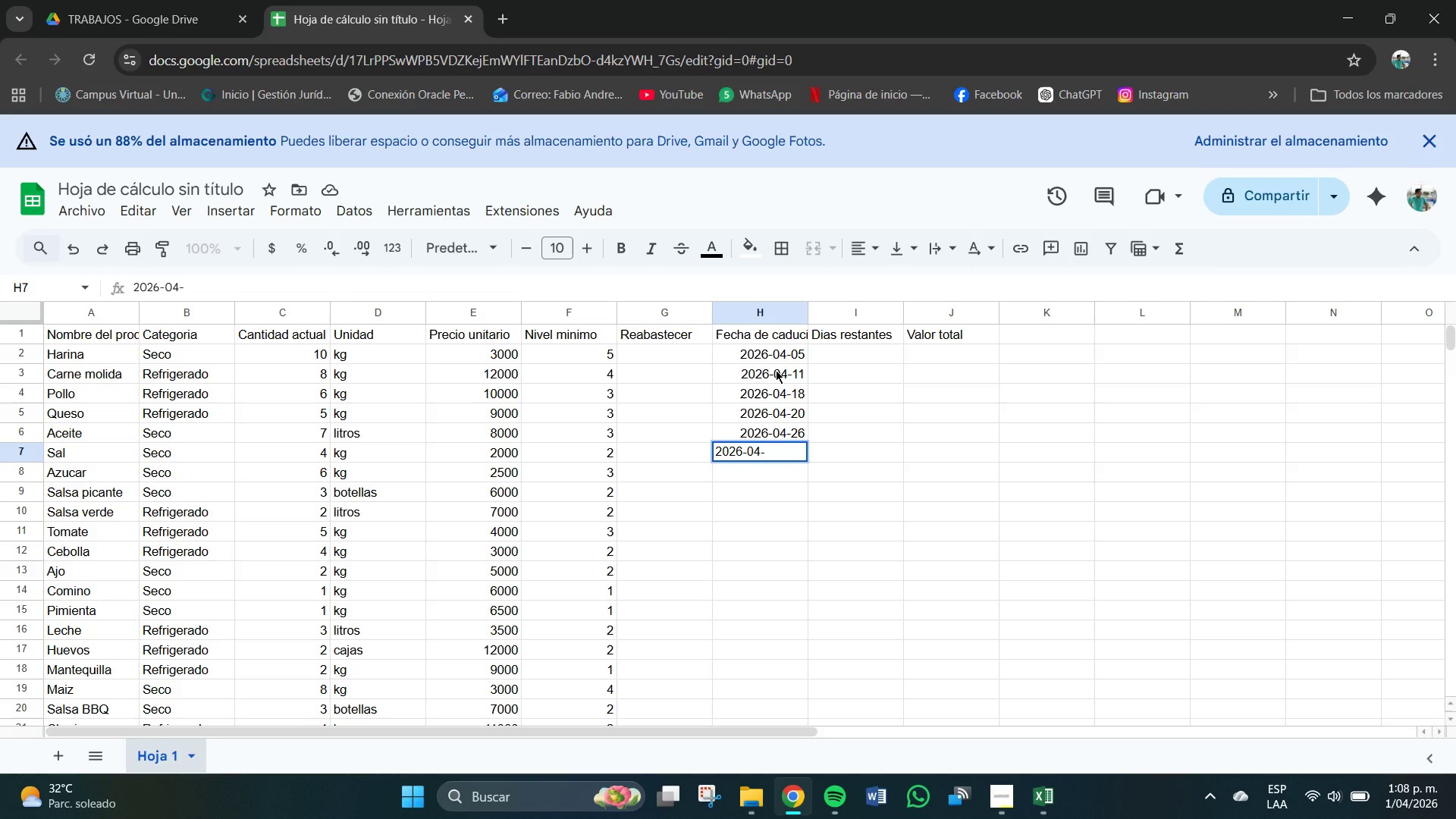 
key(Numpad2)
 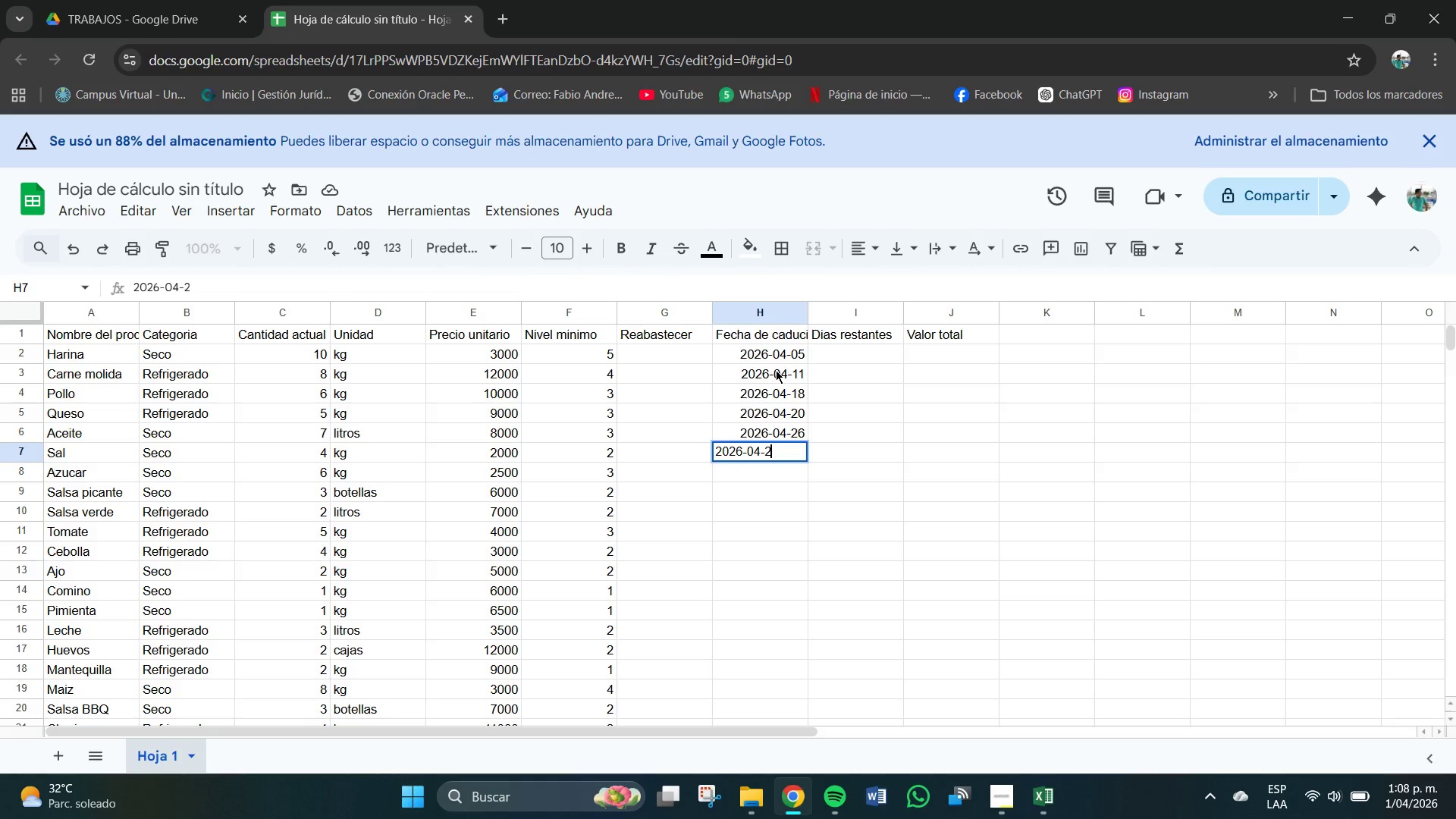 
key(Numpad9)
 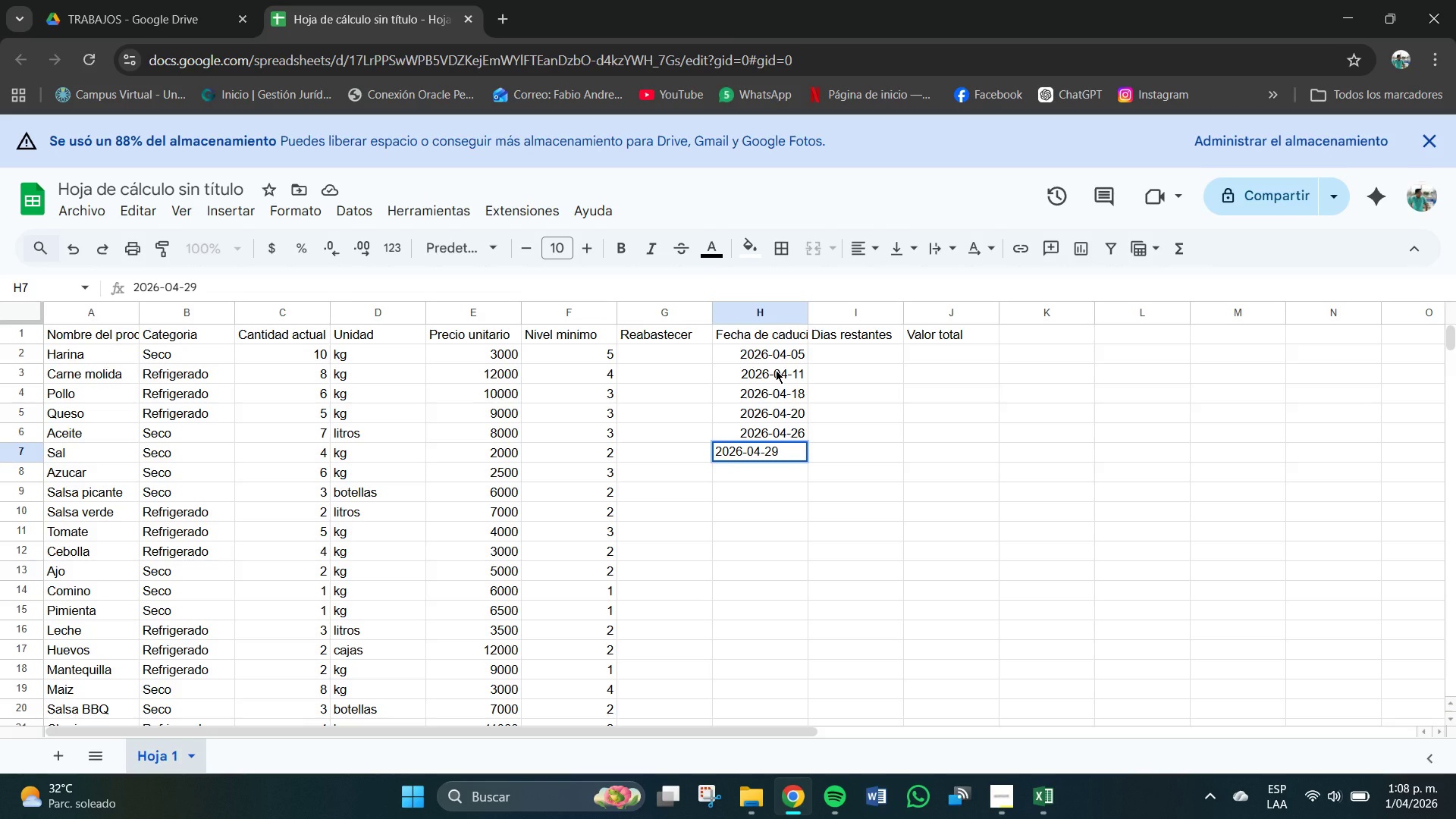 
key(Enter)
 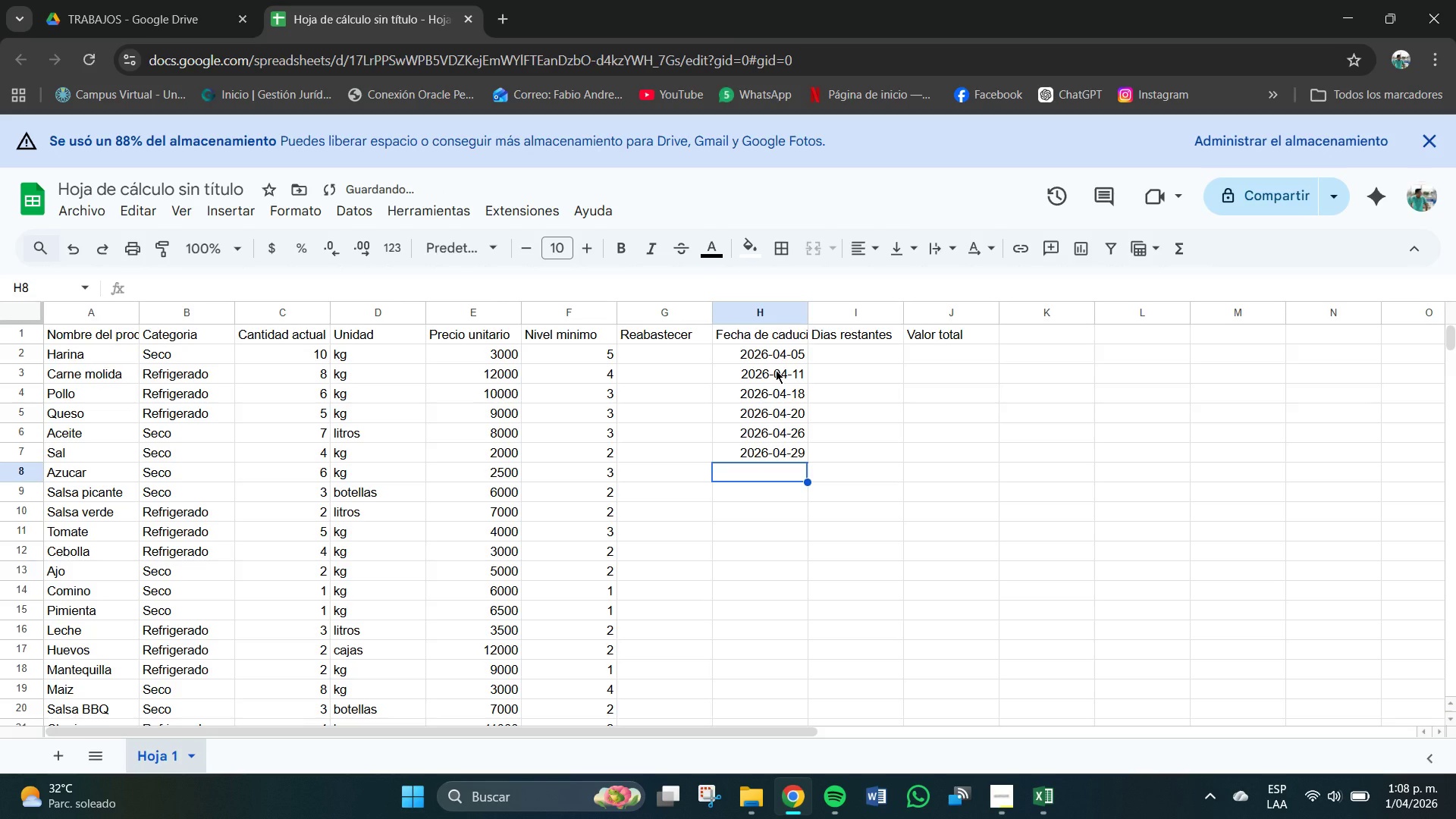 
key(Numpad2)
 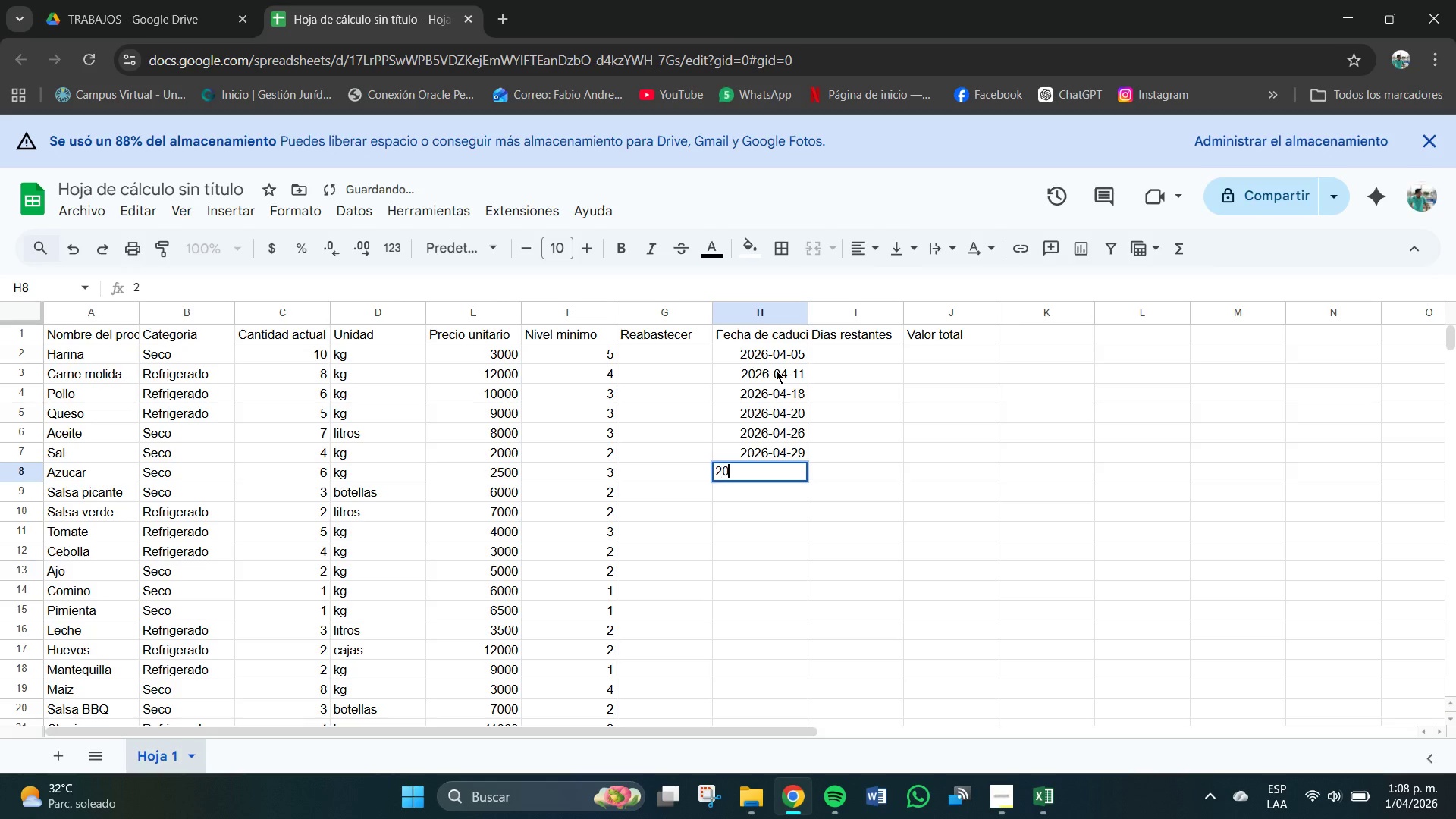 
key(Numpad0)
 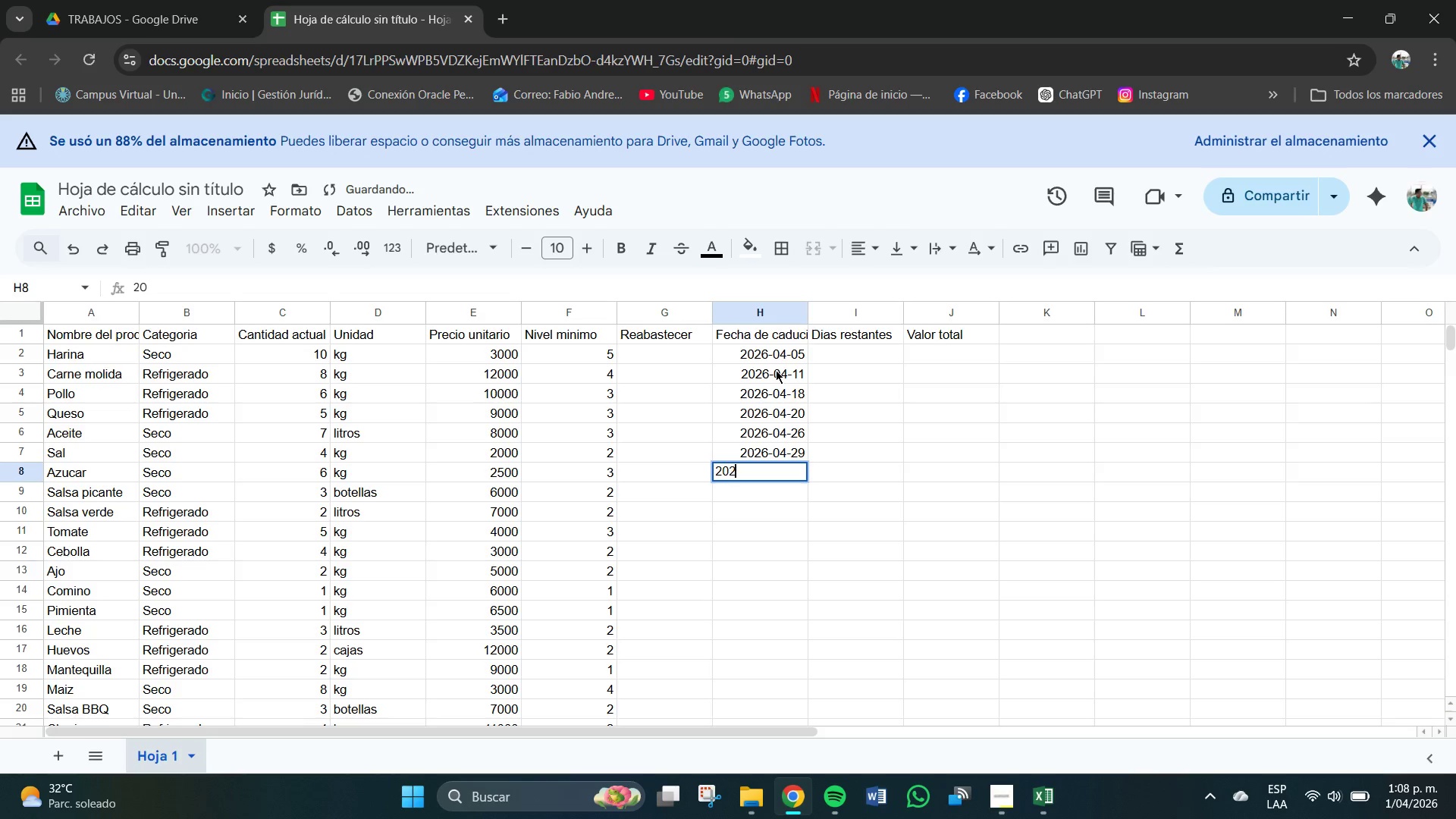 
key(Numpad2)
 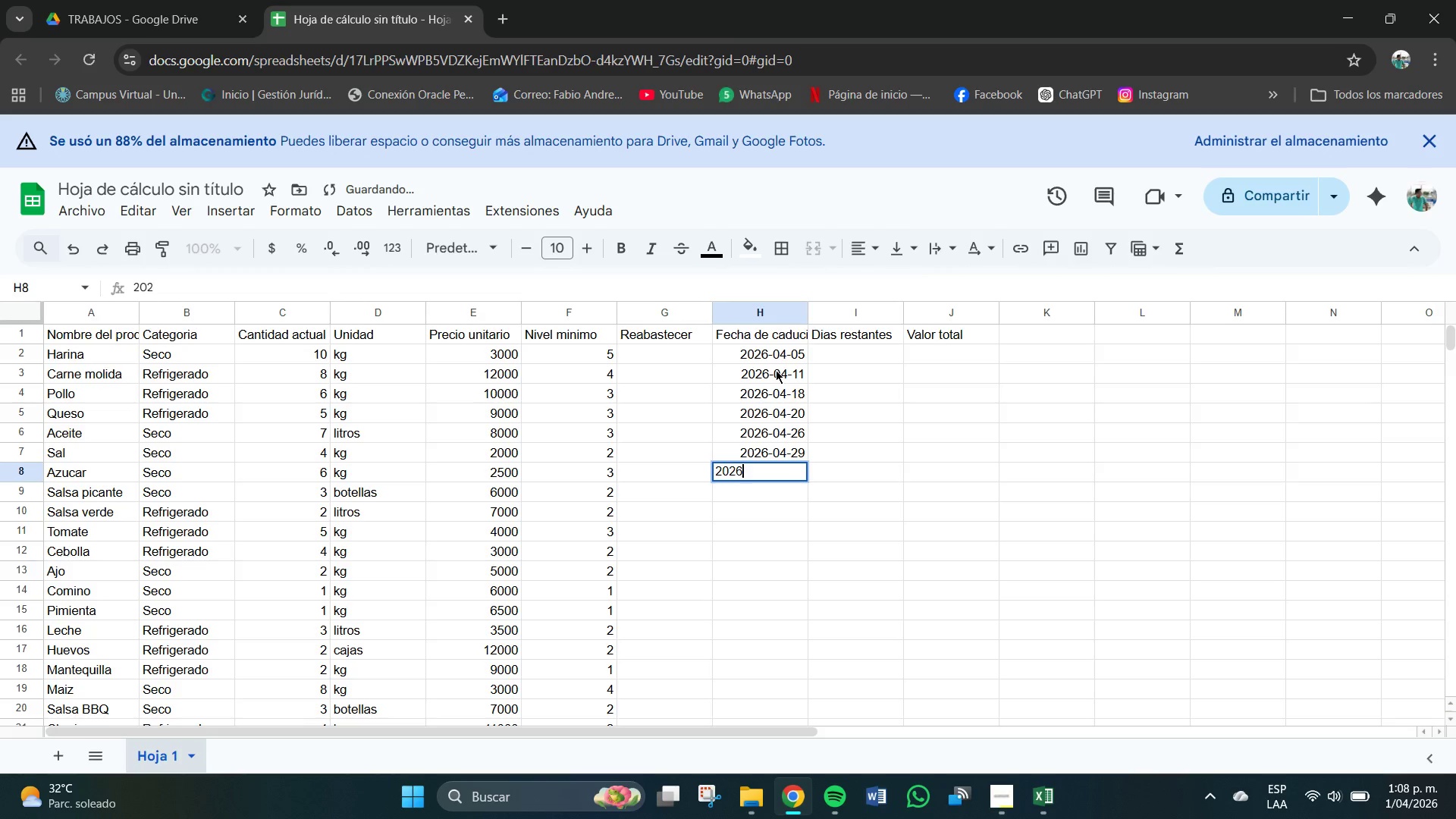 
key(Numpad6)
 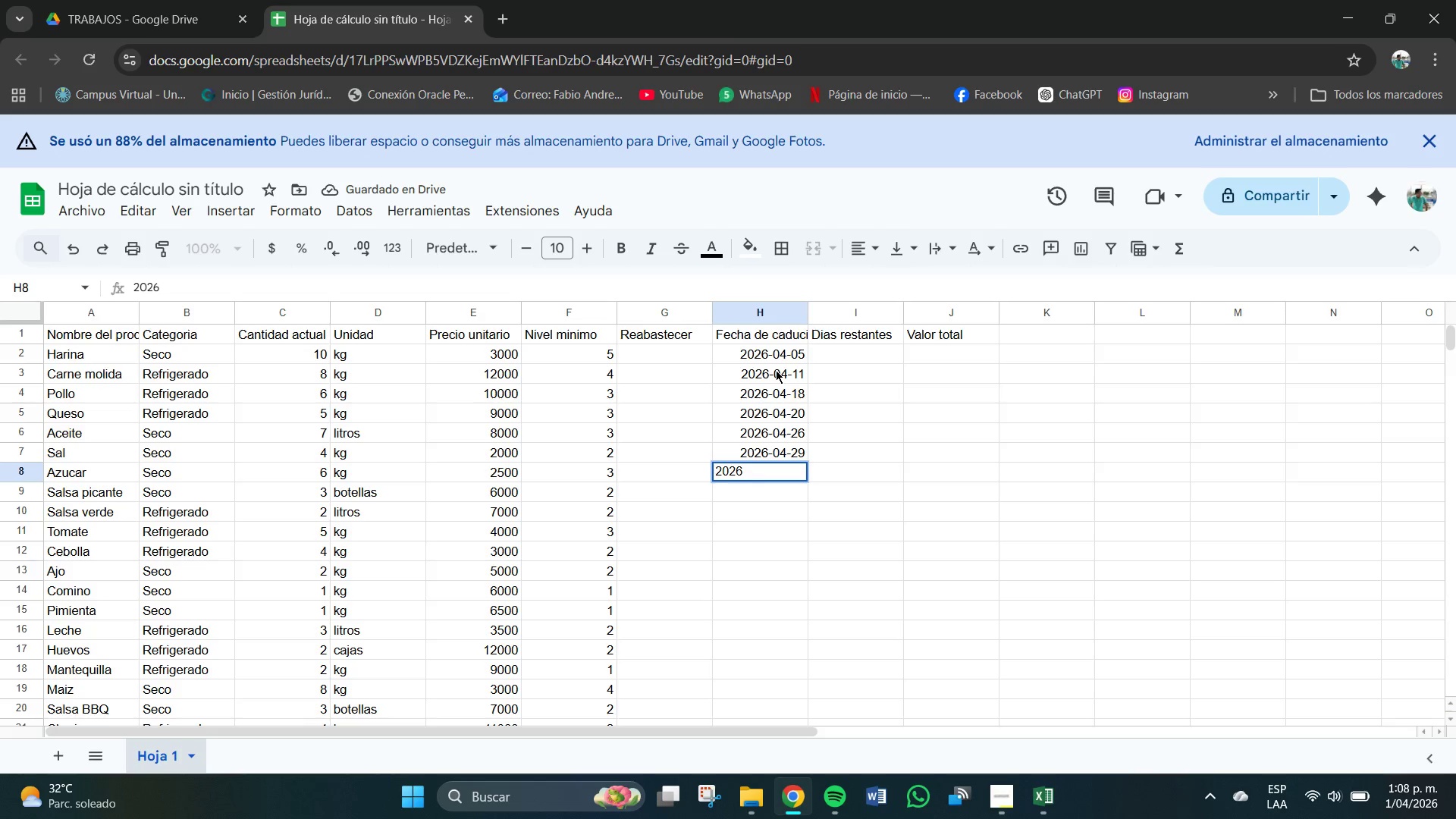 
key(Numpad0)
 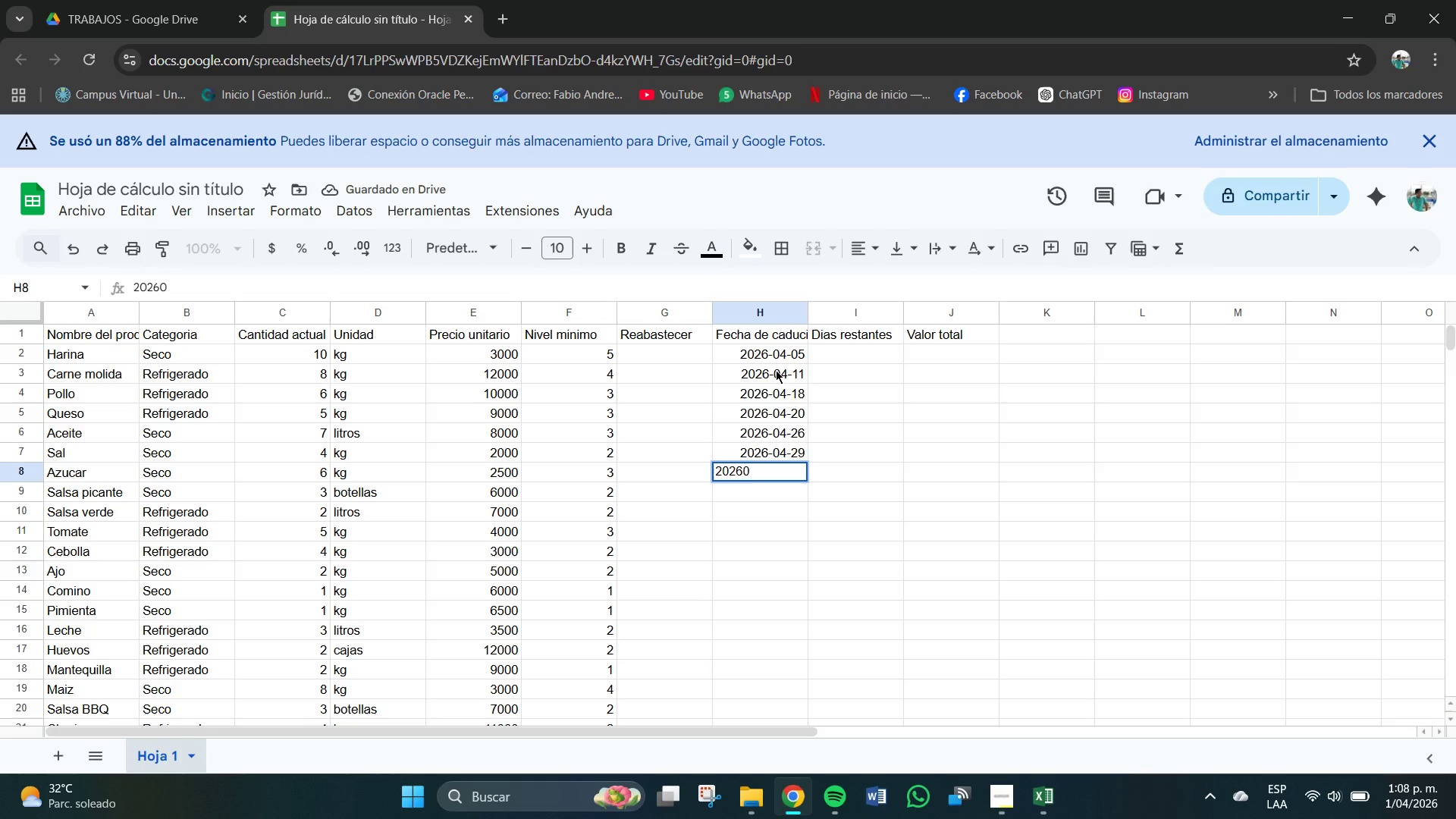 
key(Backspace)
 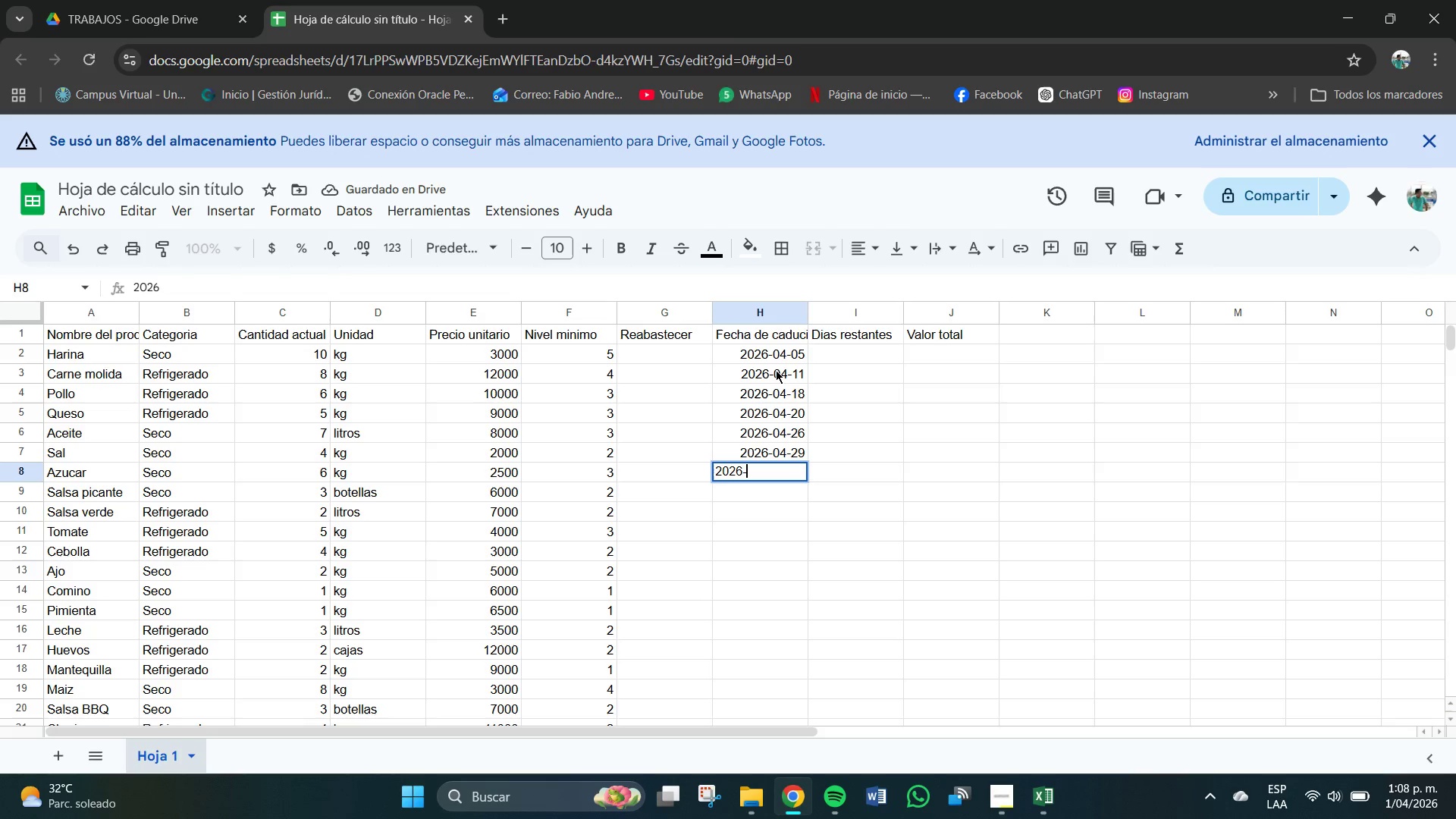 
key(Minus)
 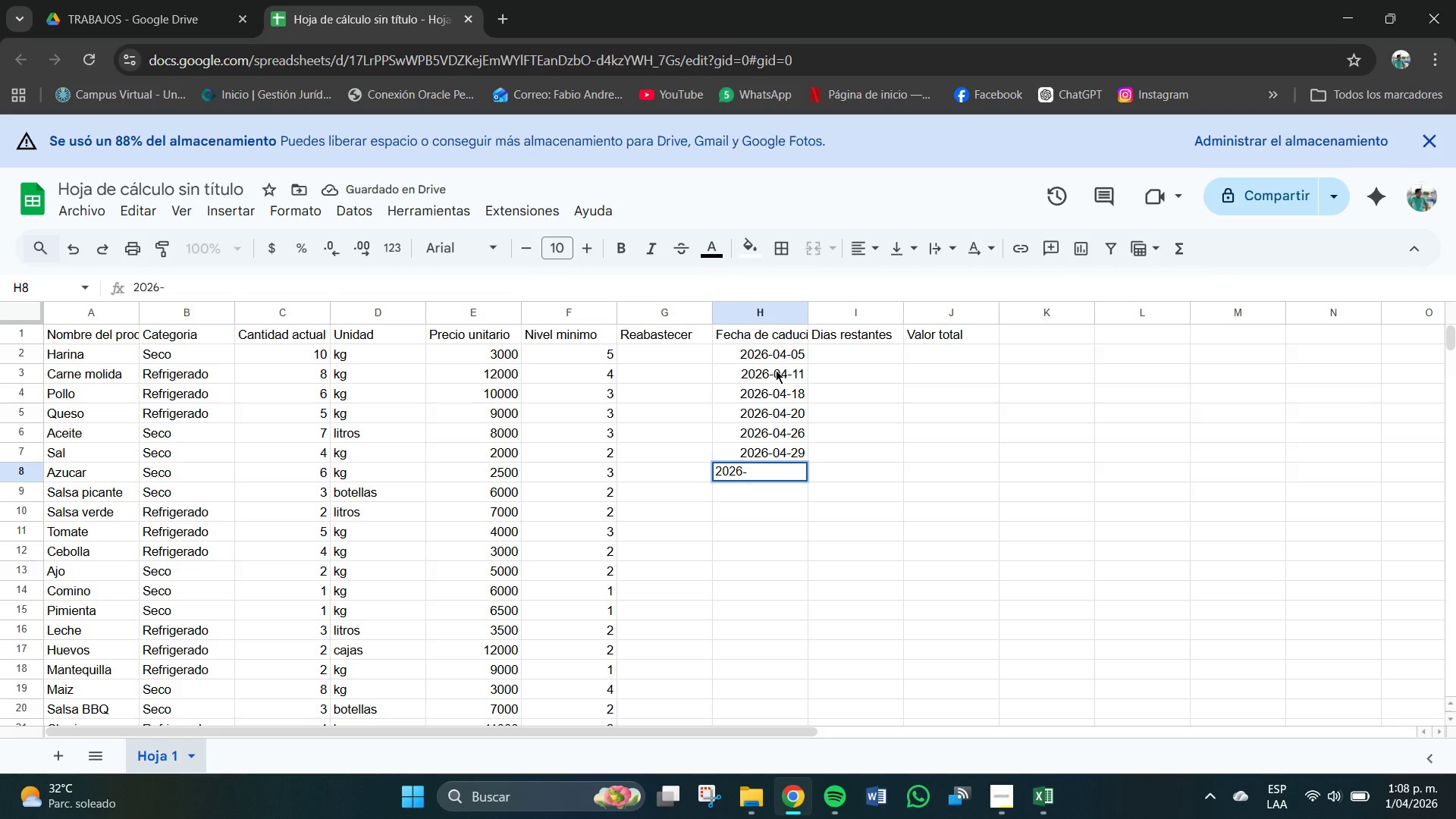 
key(Numpad0)
 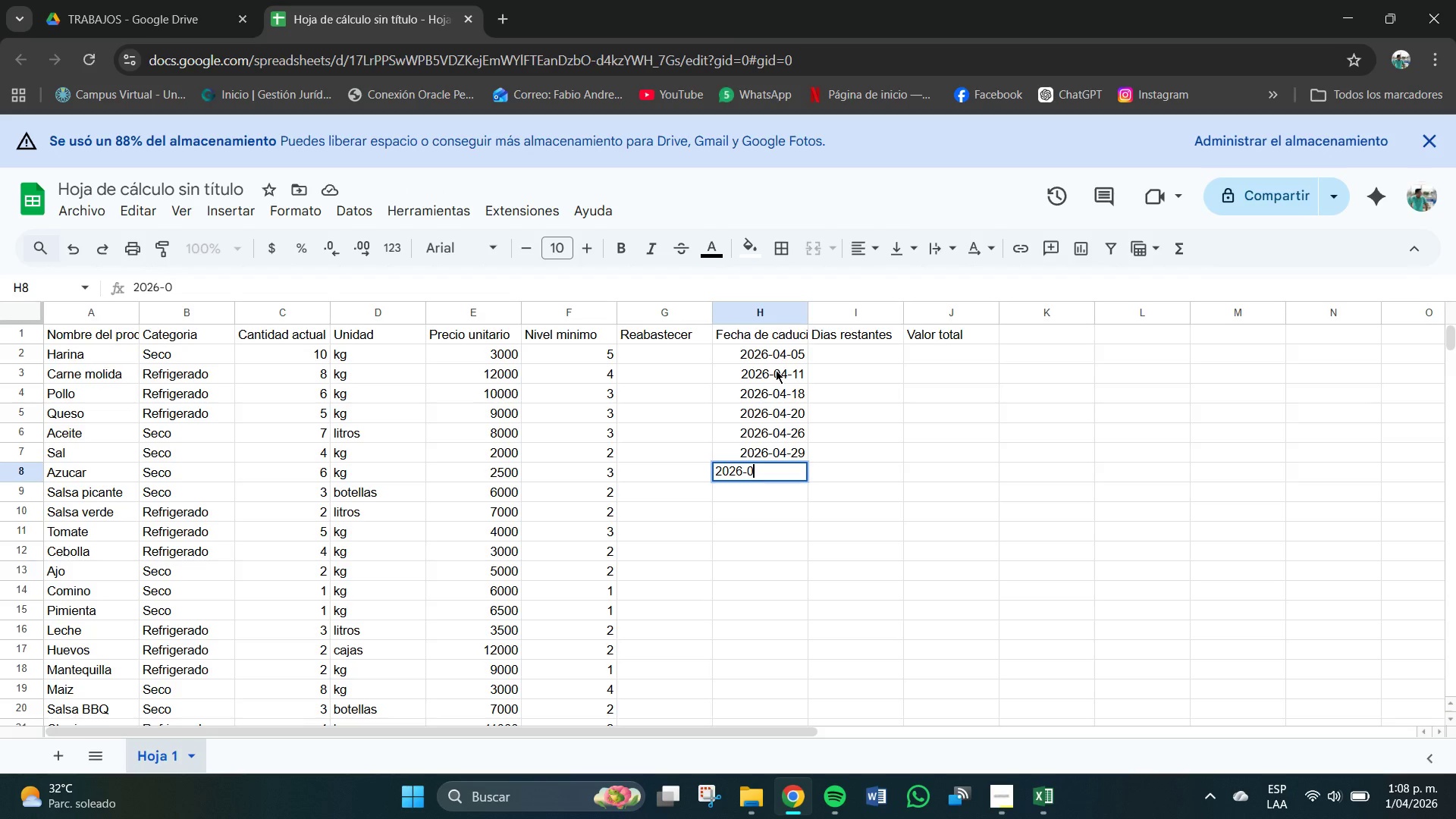 
key(Numpad5)
 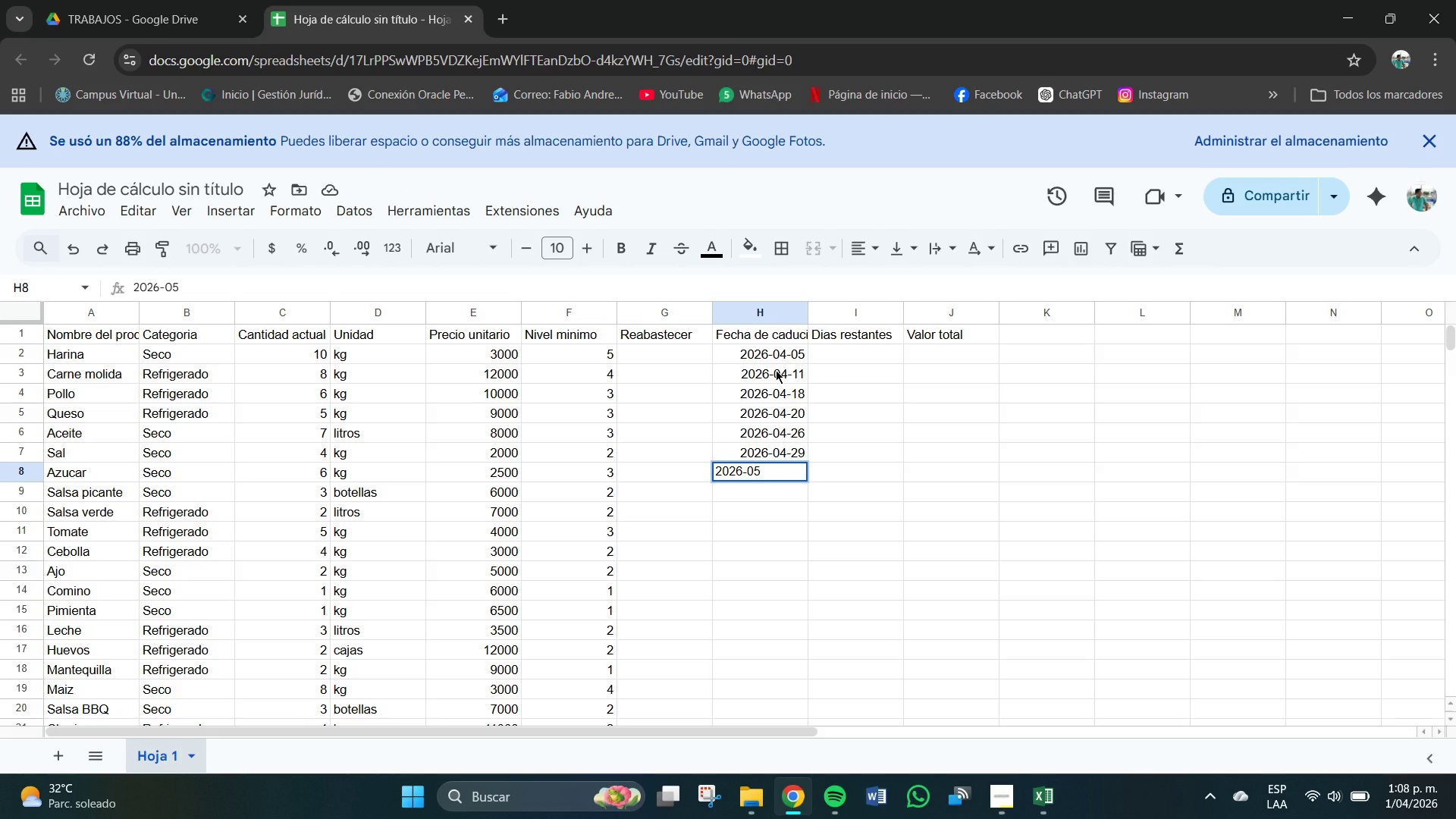 
key(Minus)
 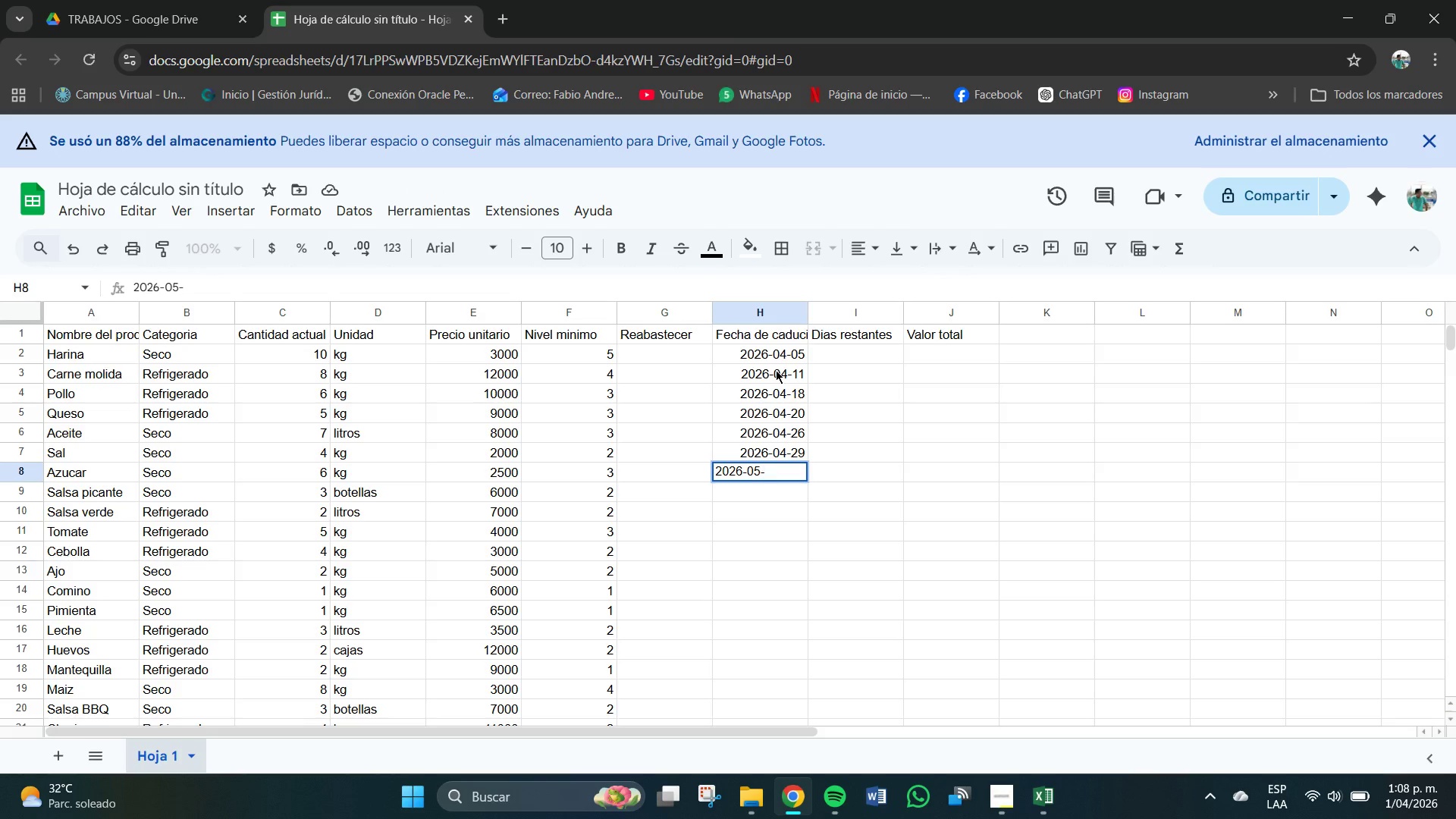 
key(Numpad2)
 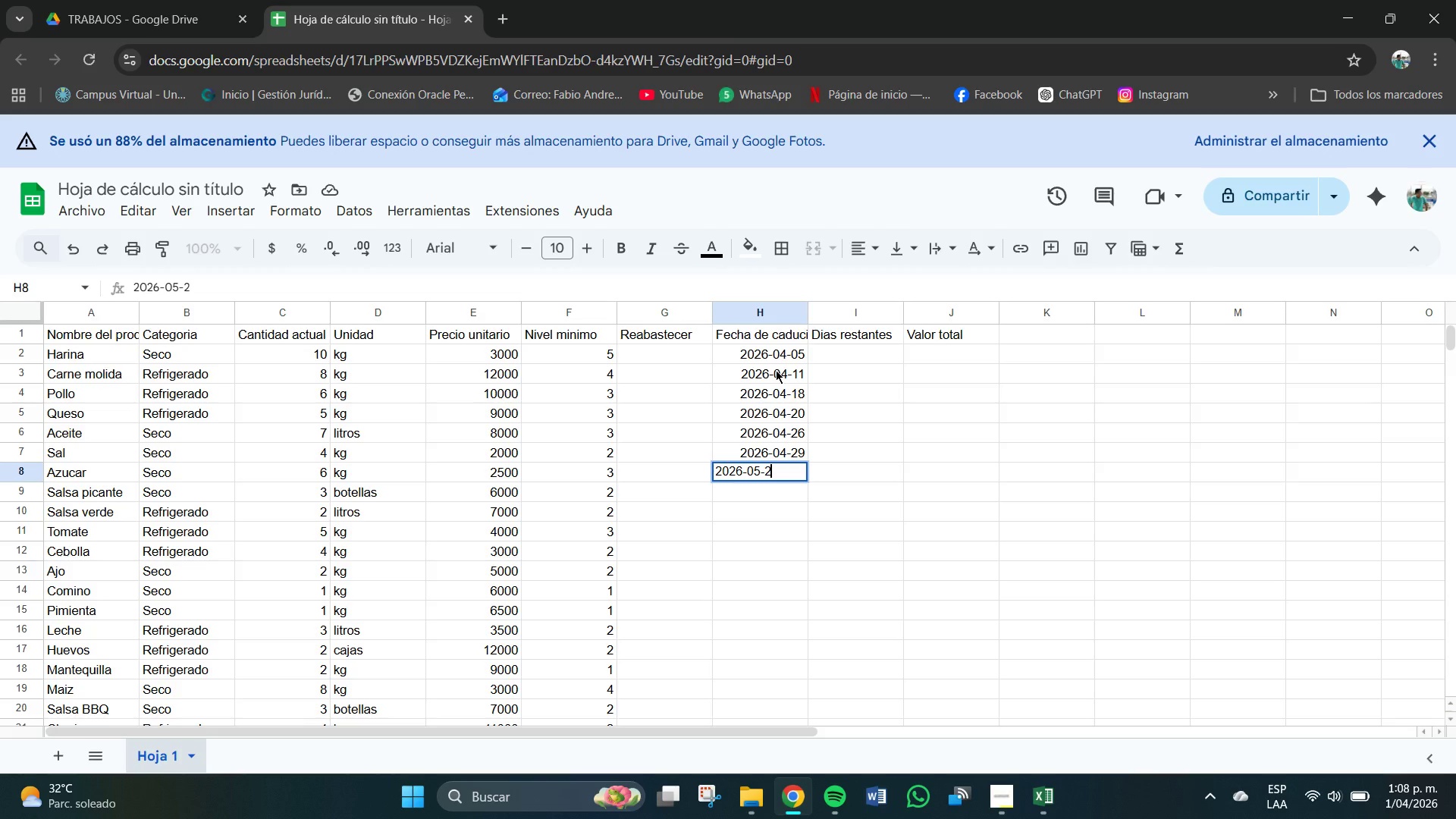 
key(Backspace)
 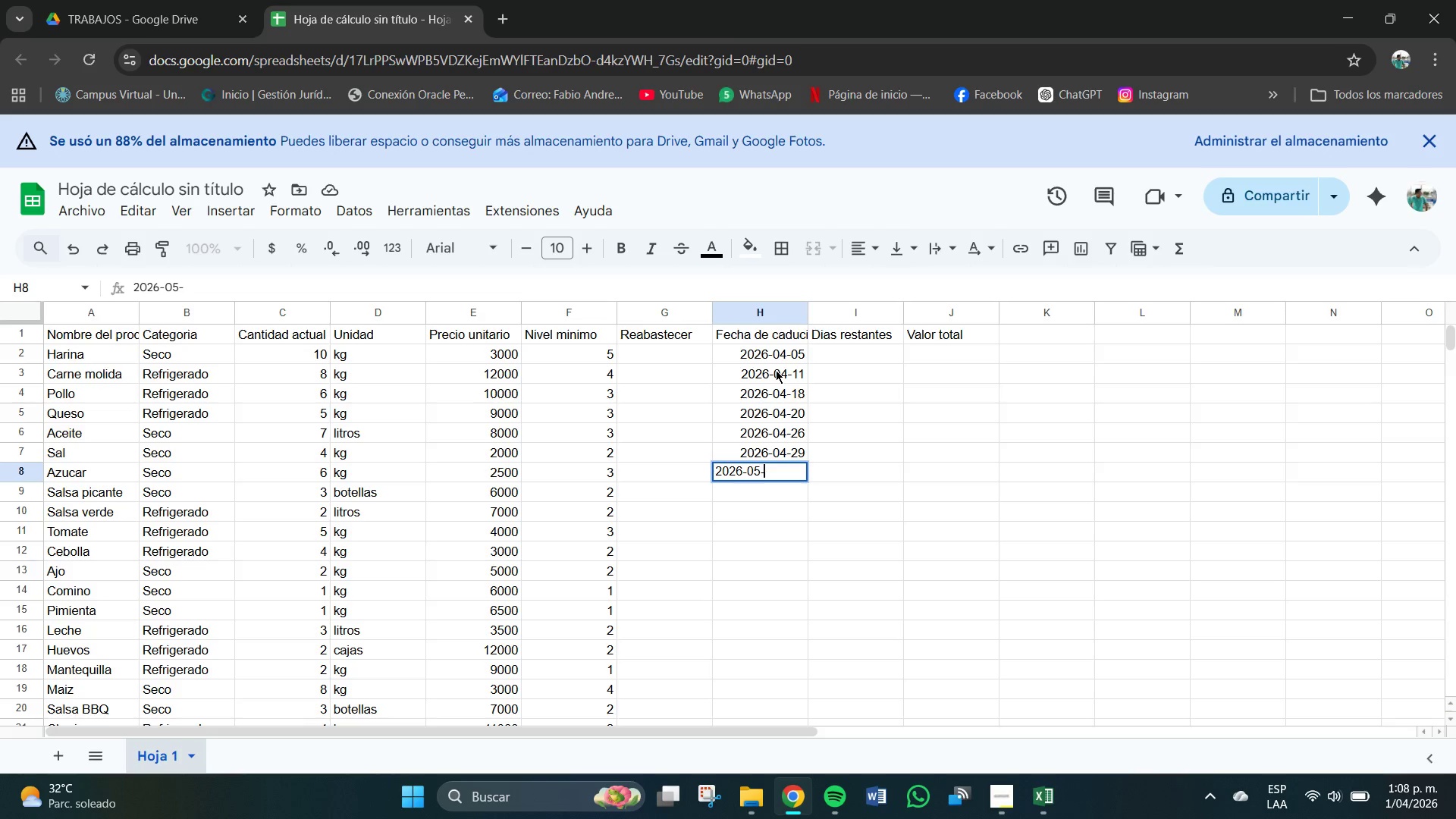 
key(Numpad0)
 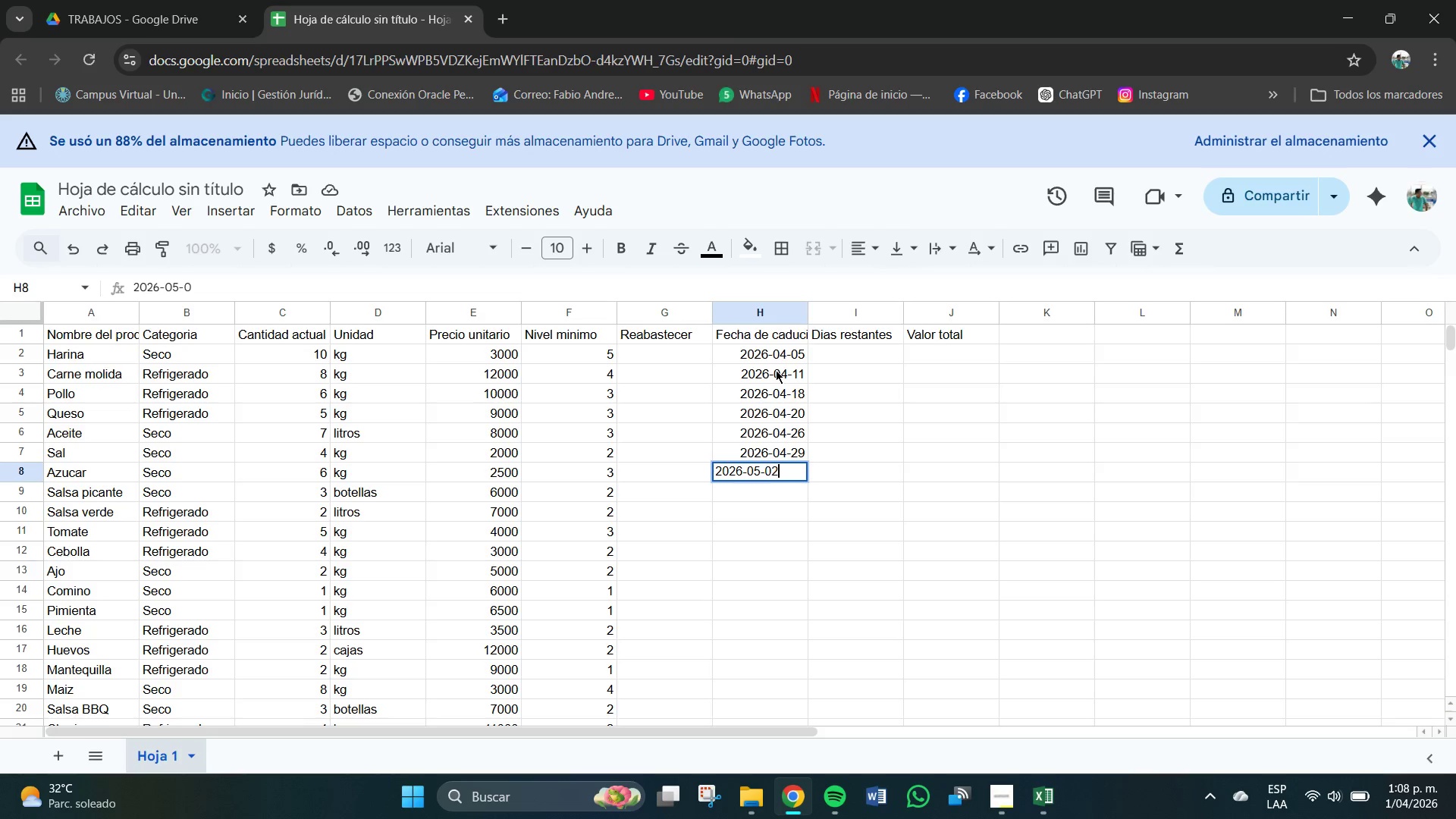 
key(Numpad2)
 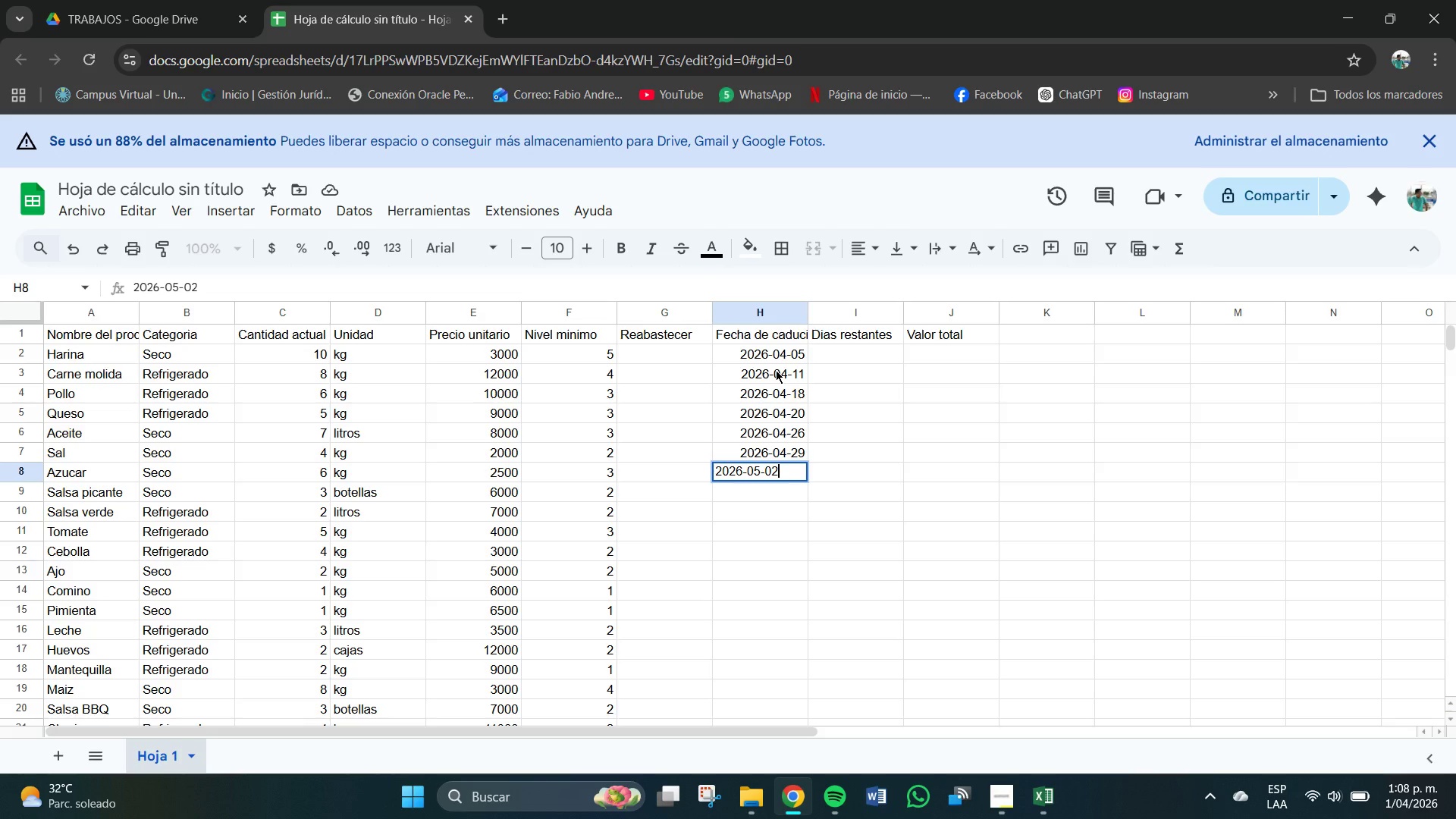 
key(NumpadEnter)
 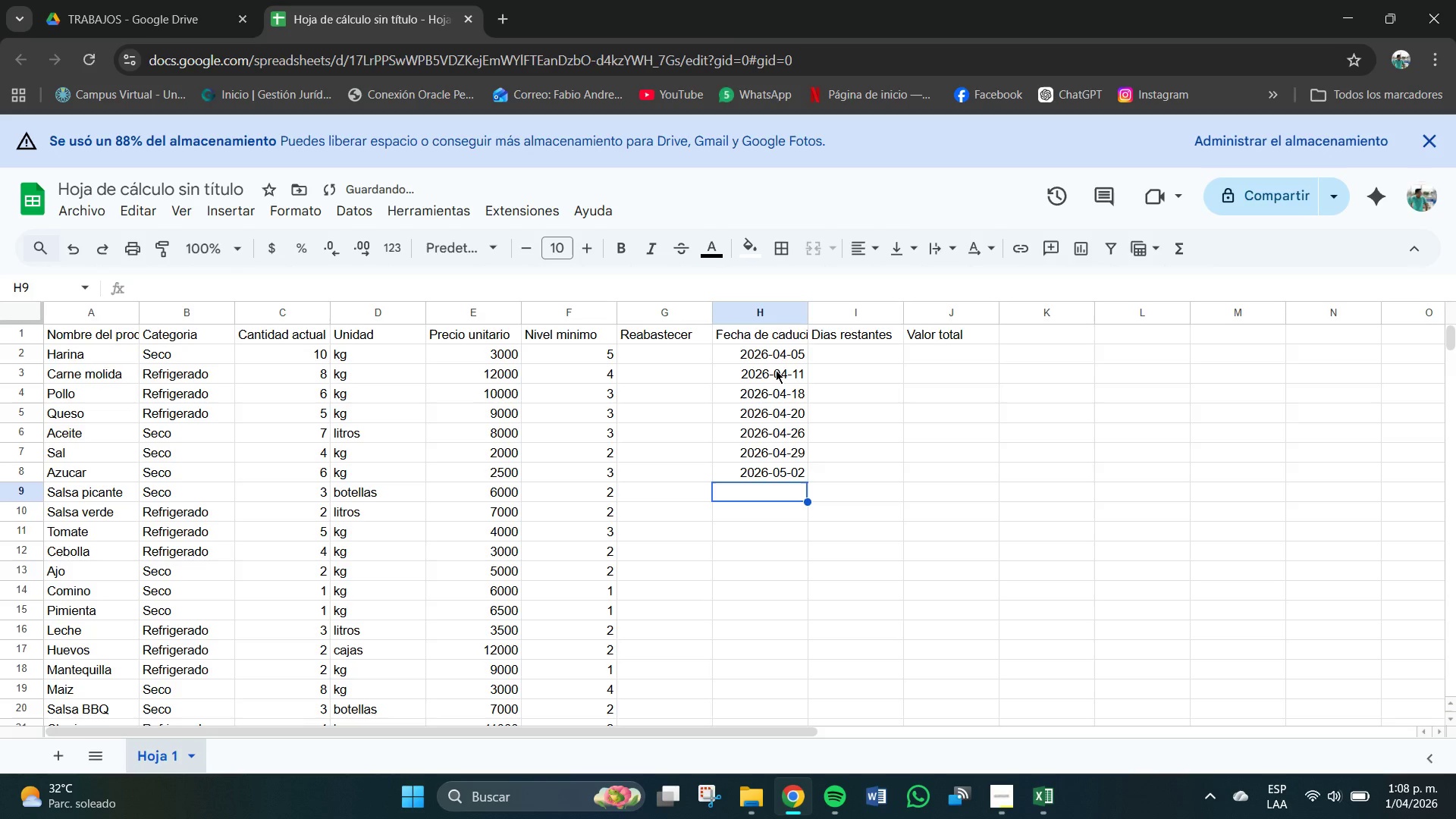 
key(Numpad2)
 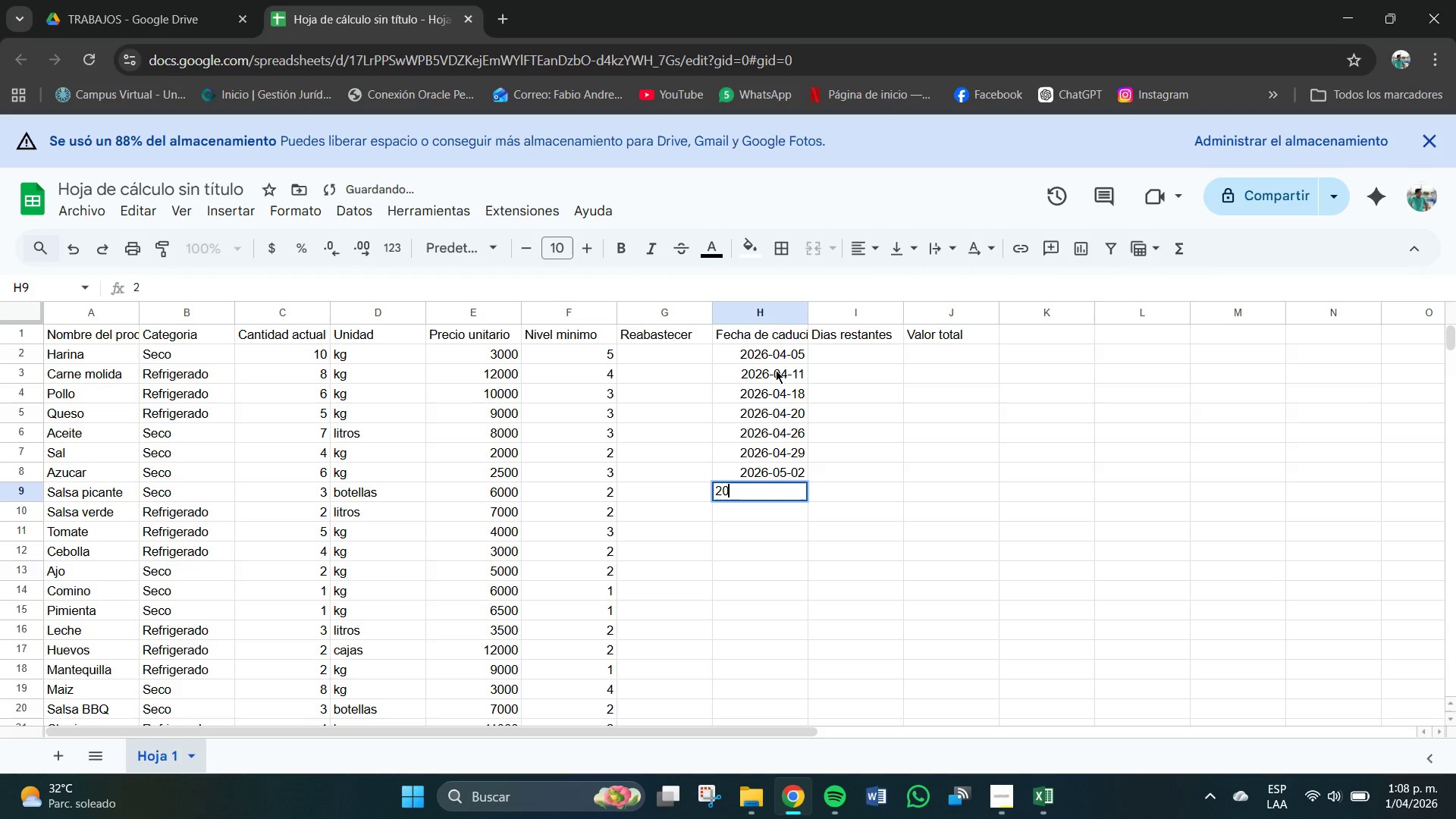 
key(Numpad0)
 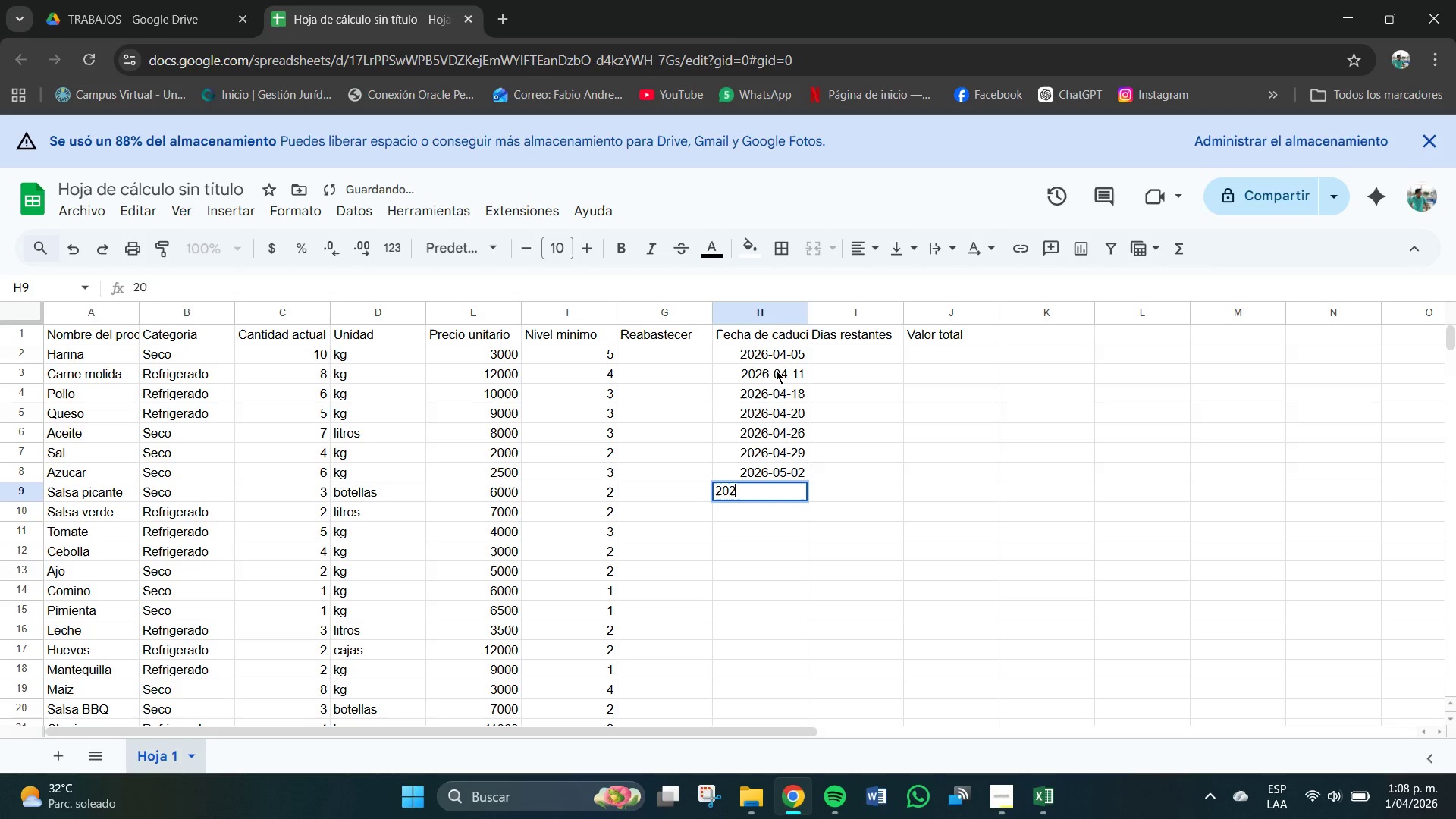 
key(Numpad2)
 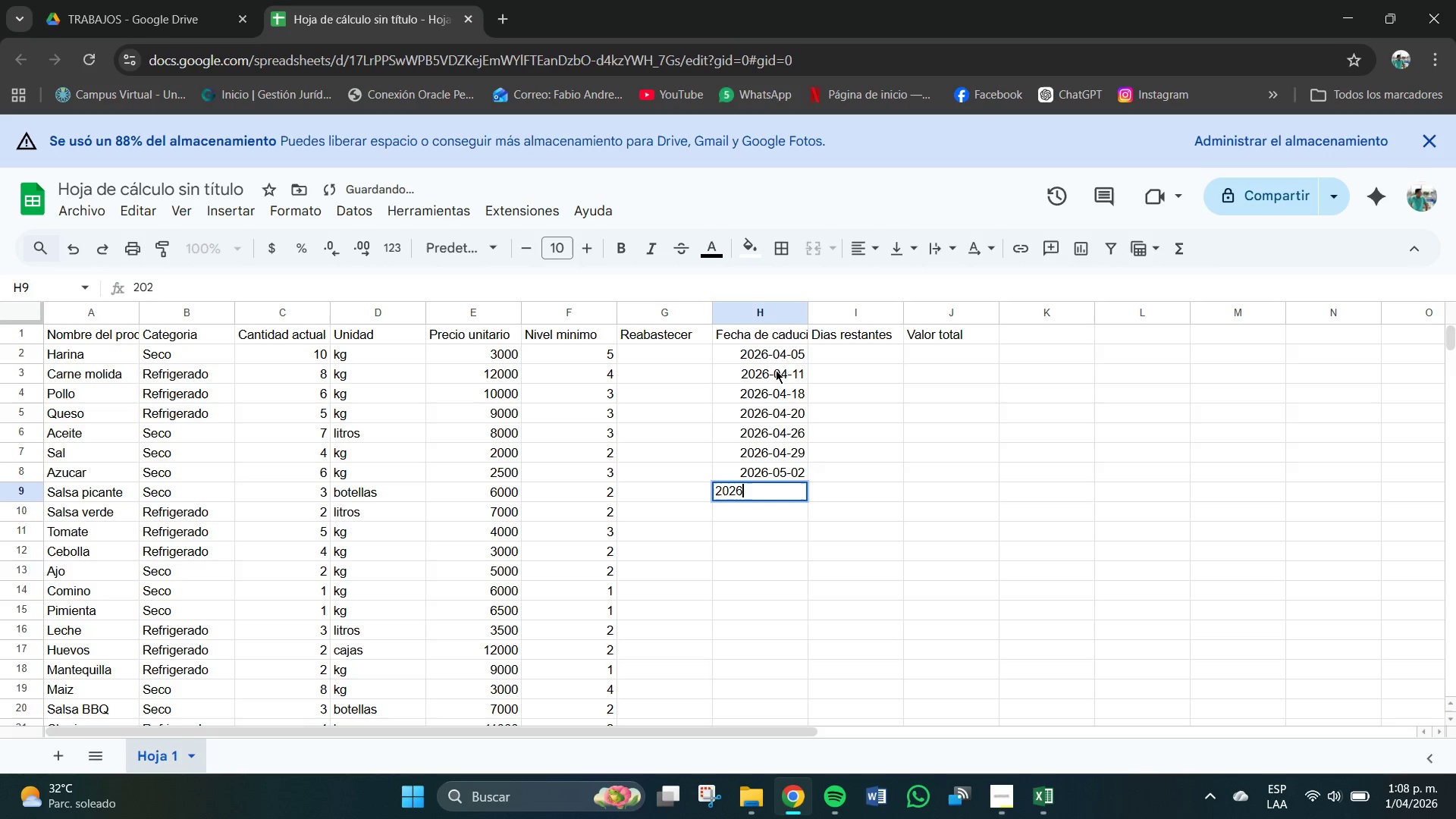 
key(Numpad6)
 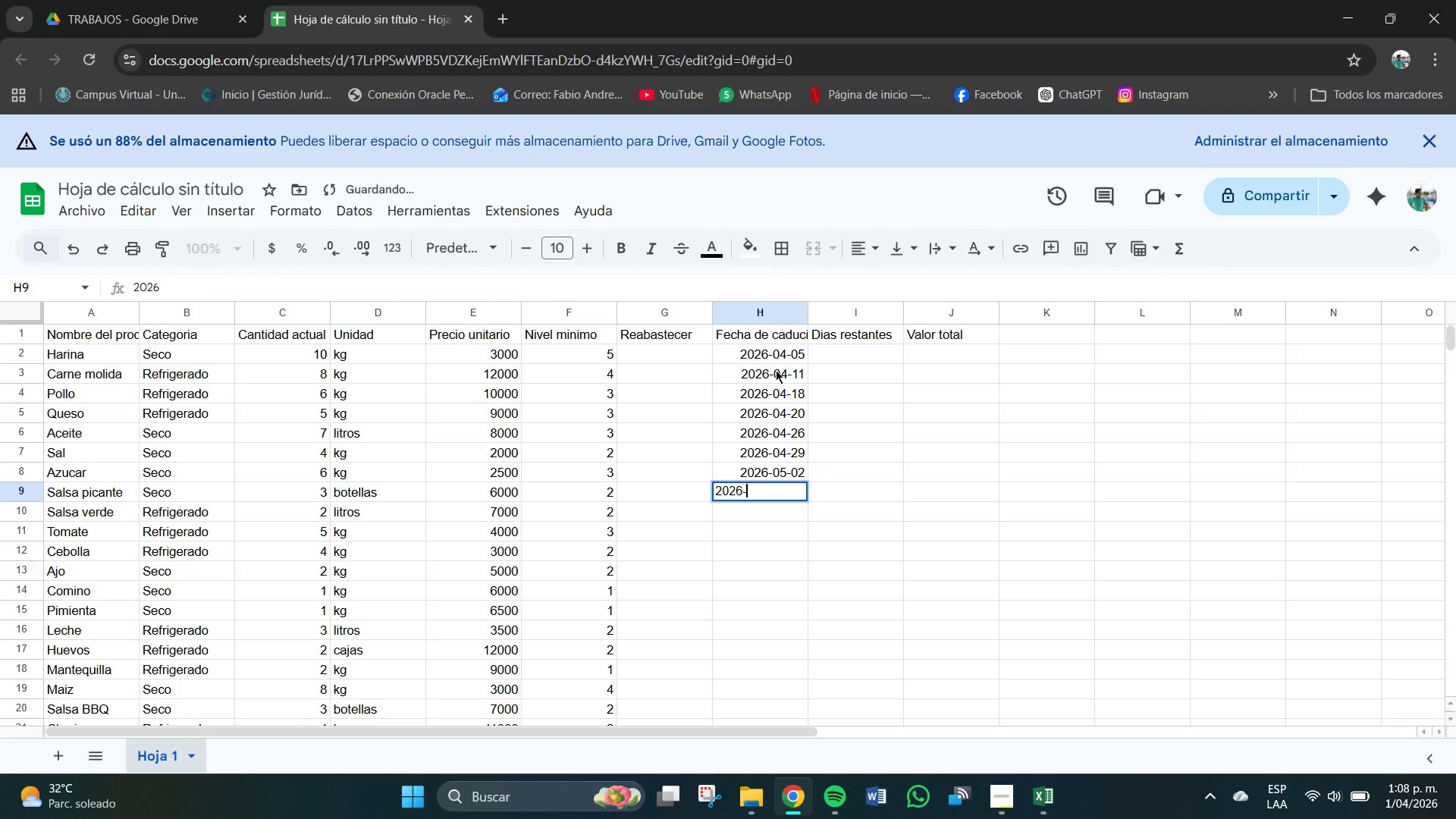 
key(Minus)
 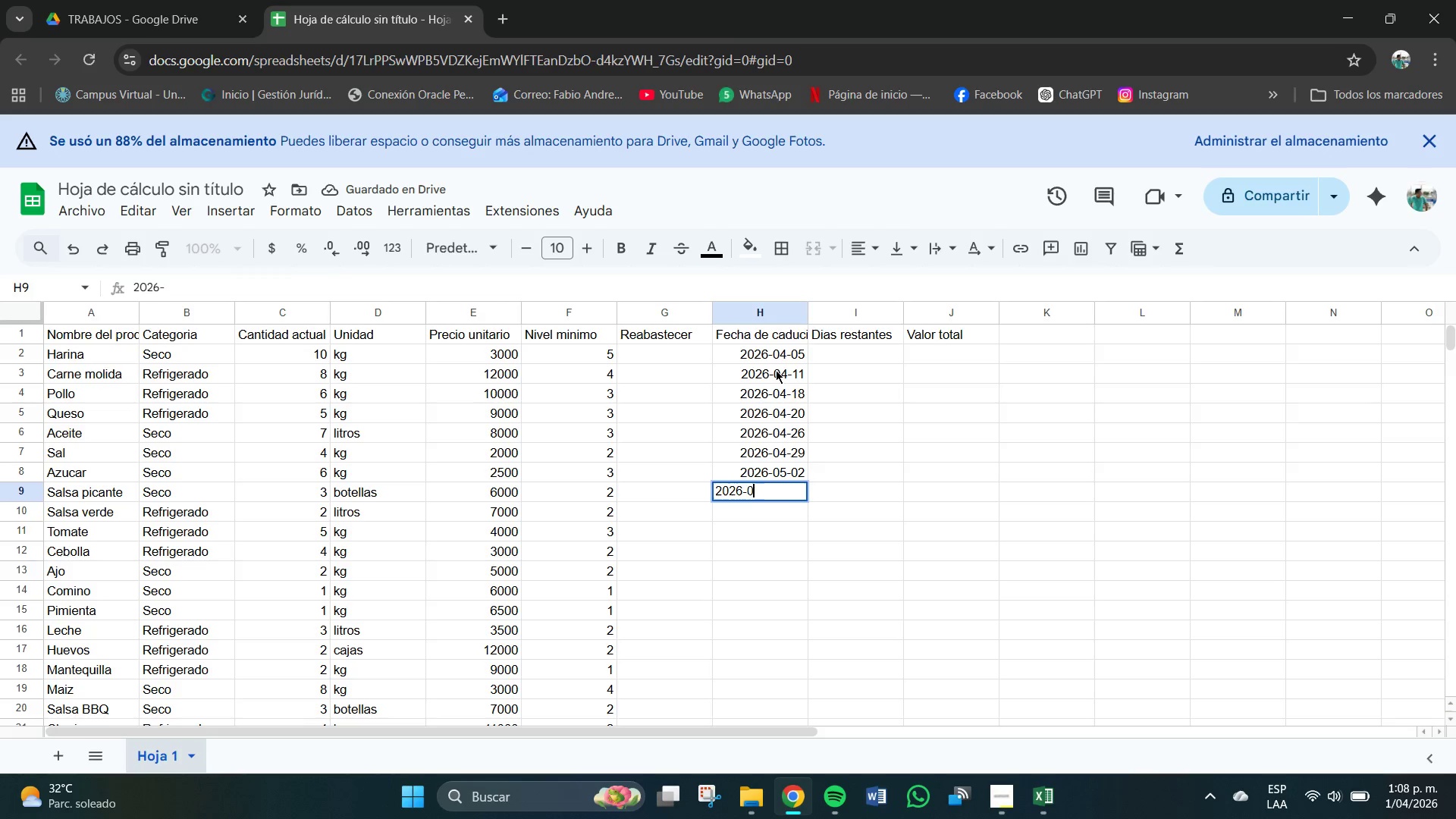 
key(Numpad0)
 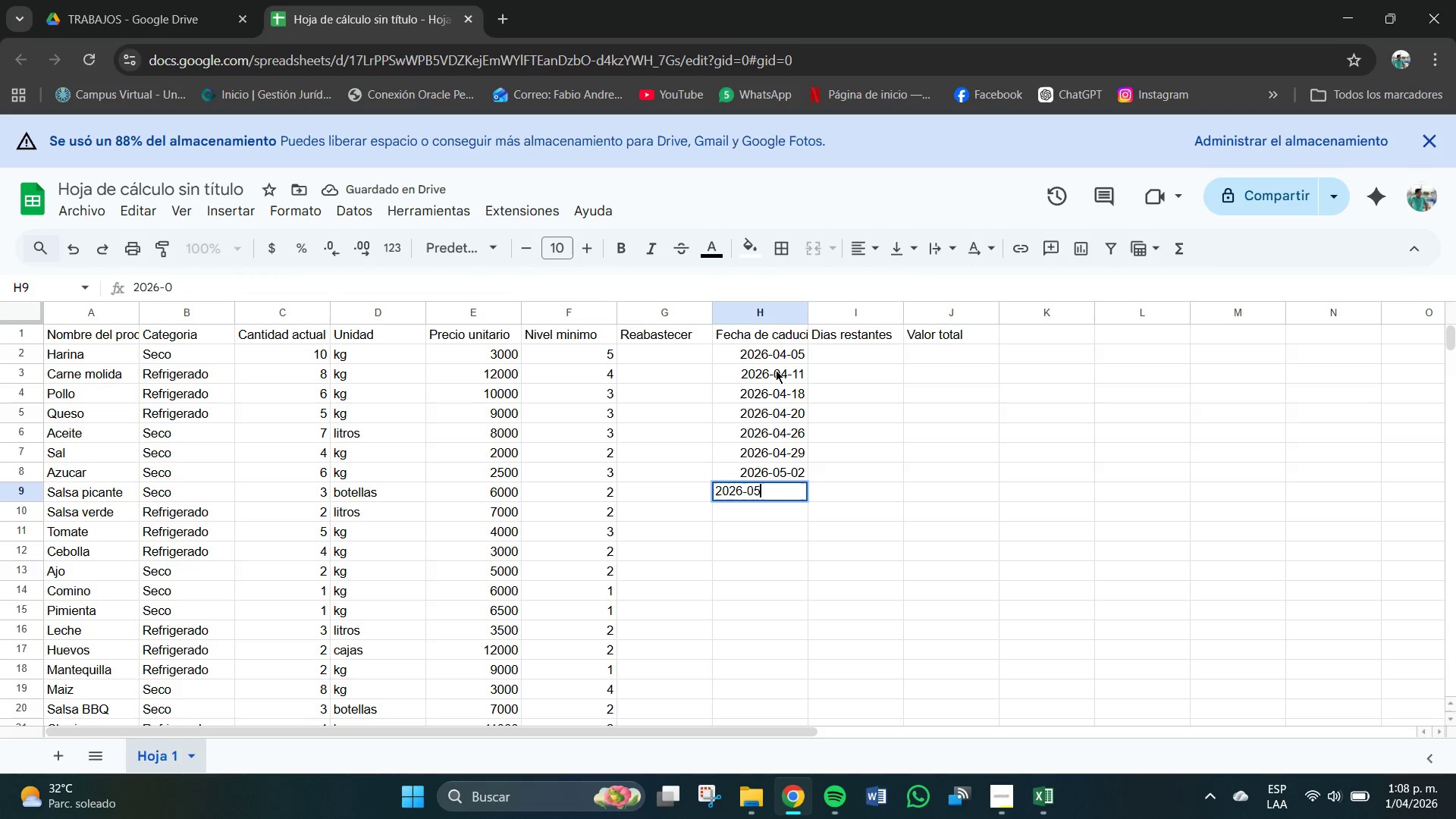 
key(Numpad5)
 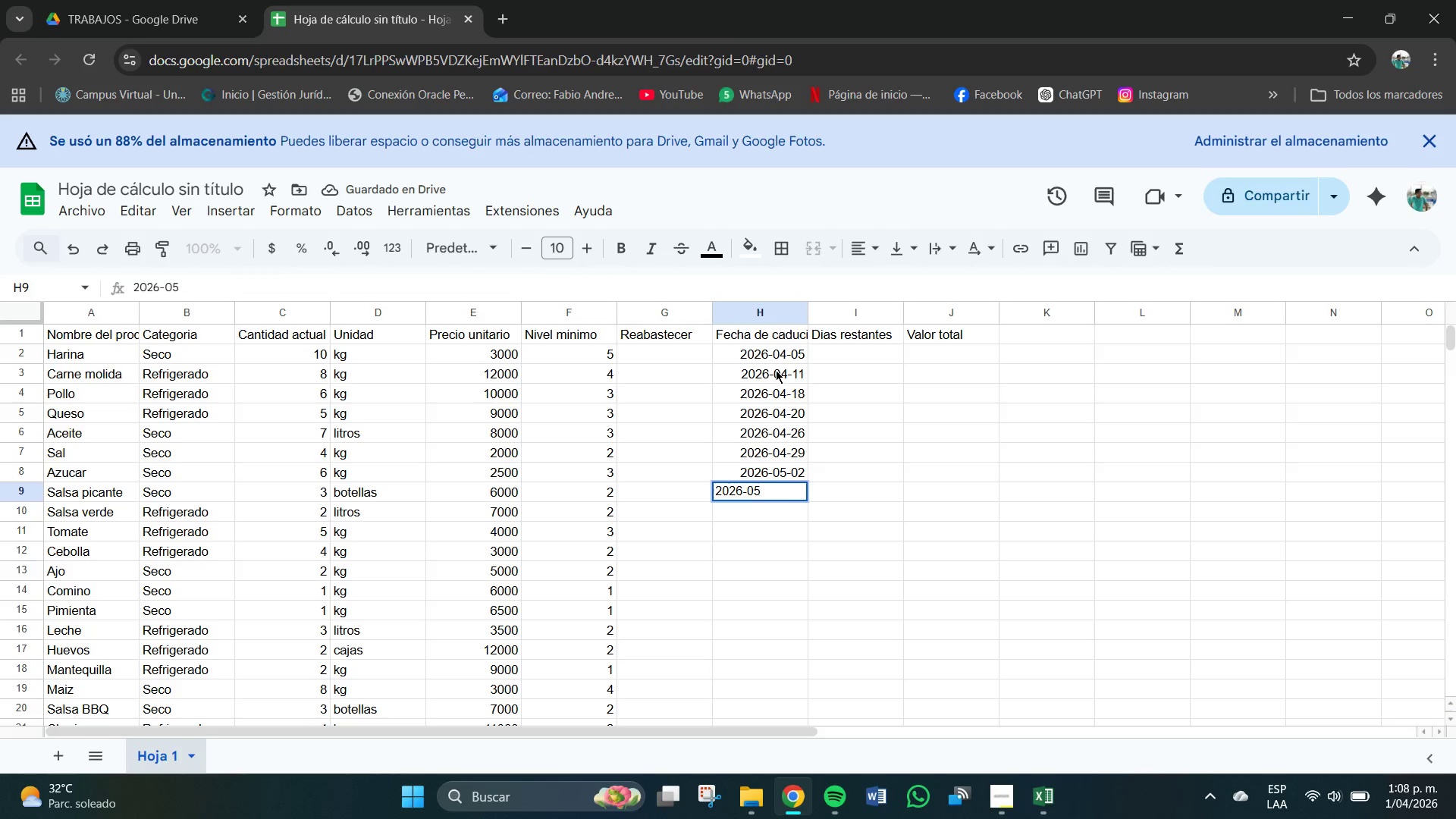 
key(Minus)
 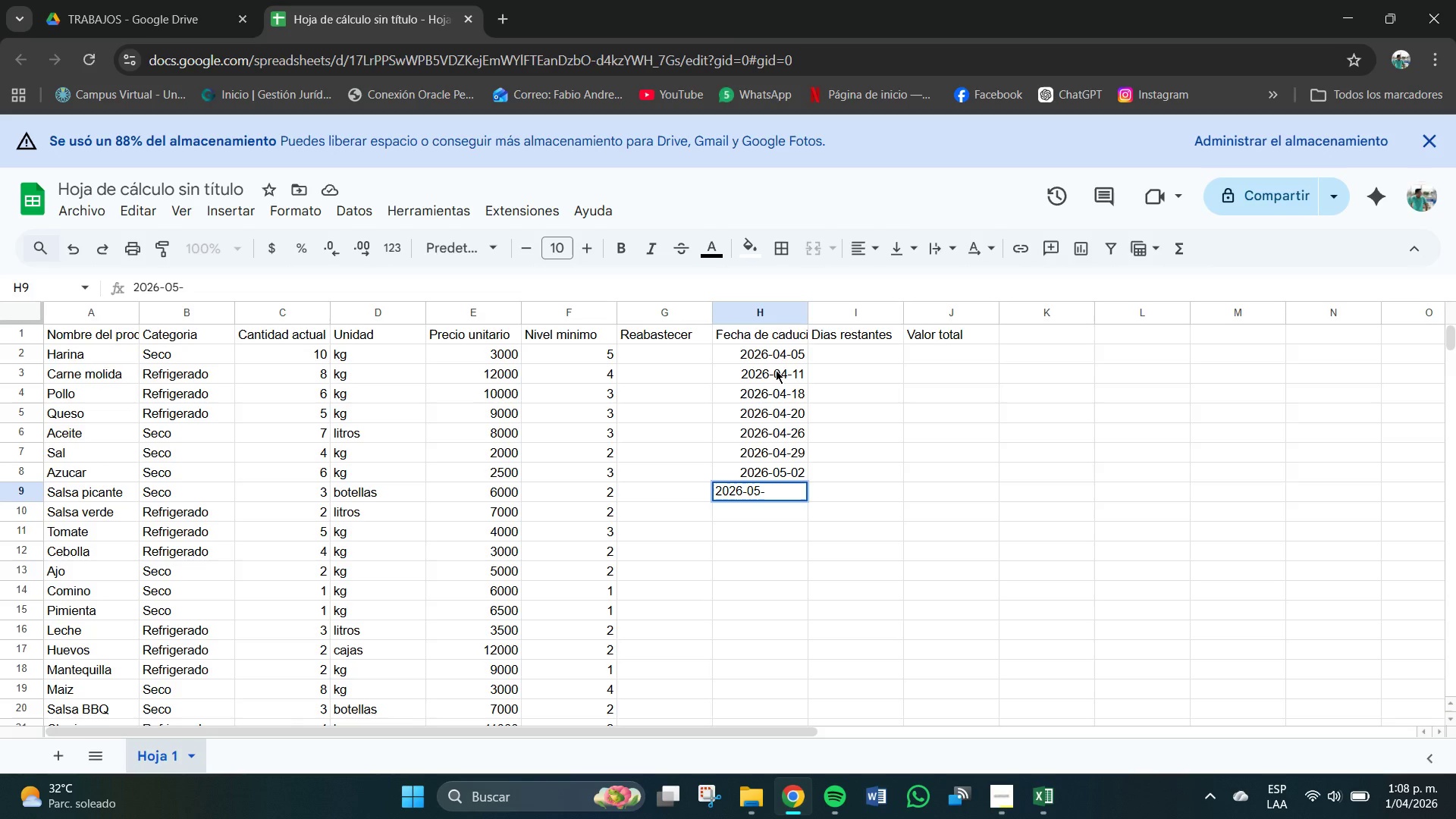 
wait(5.38)
 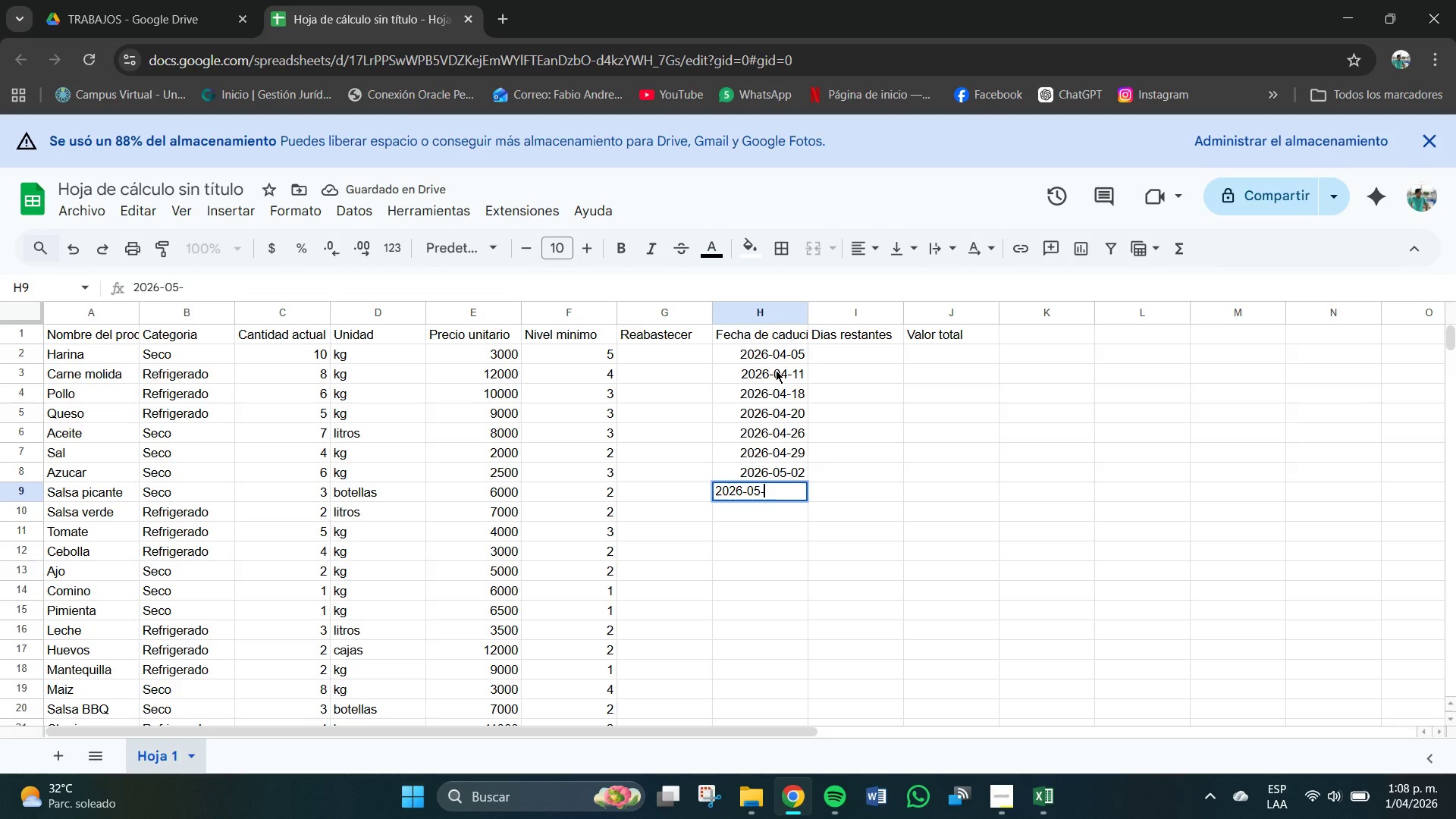 
key(Numpad0)
 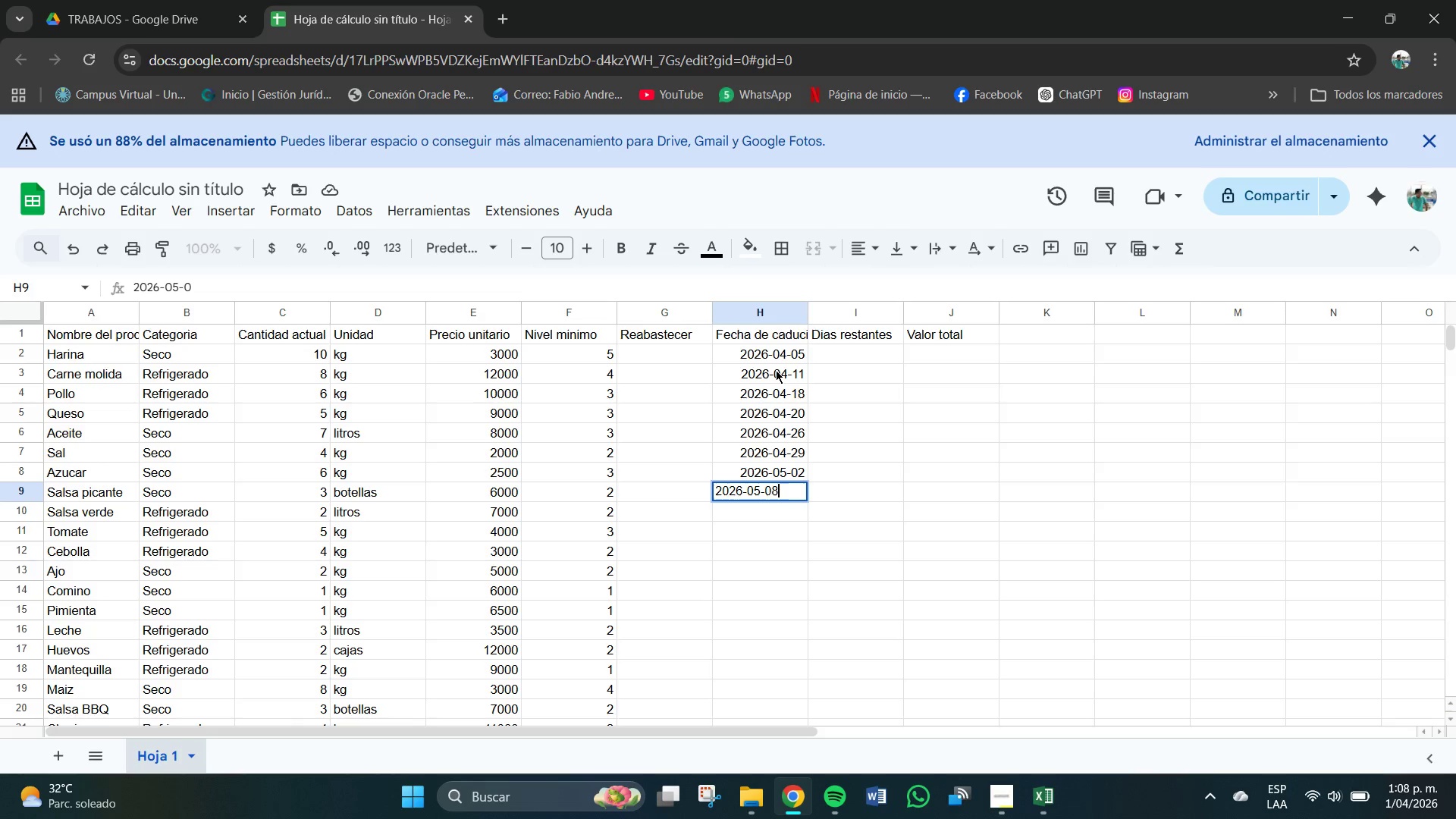 
key(Numpad8)
 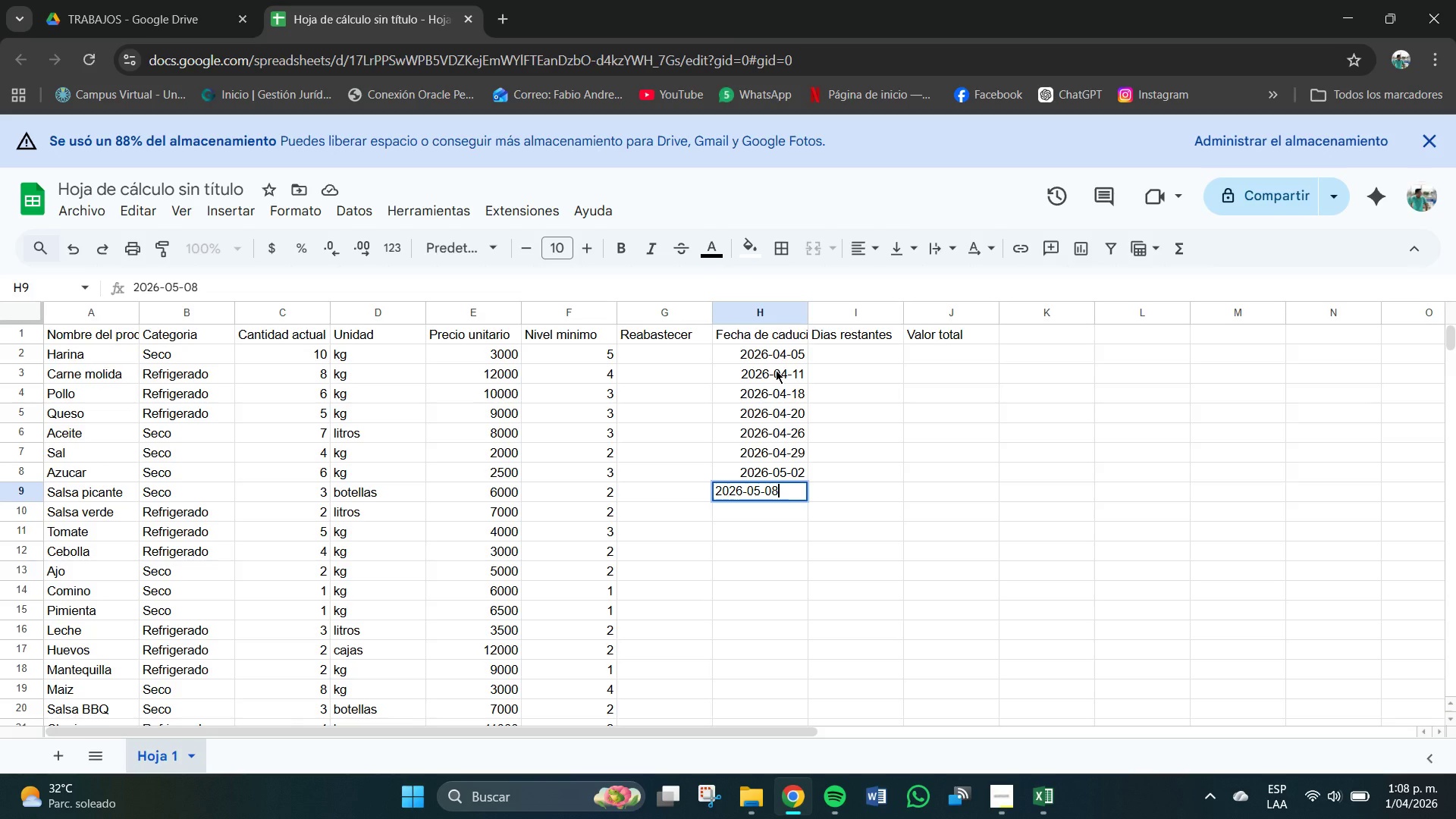 
key(Minus)
 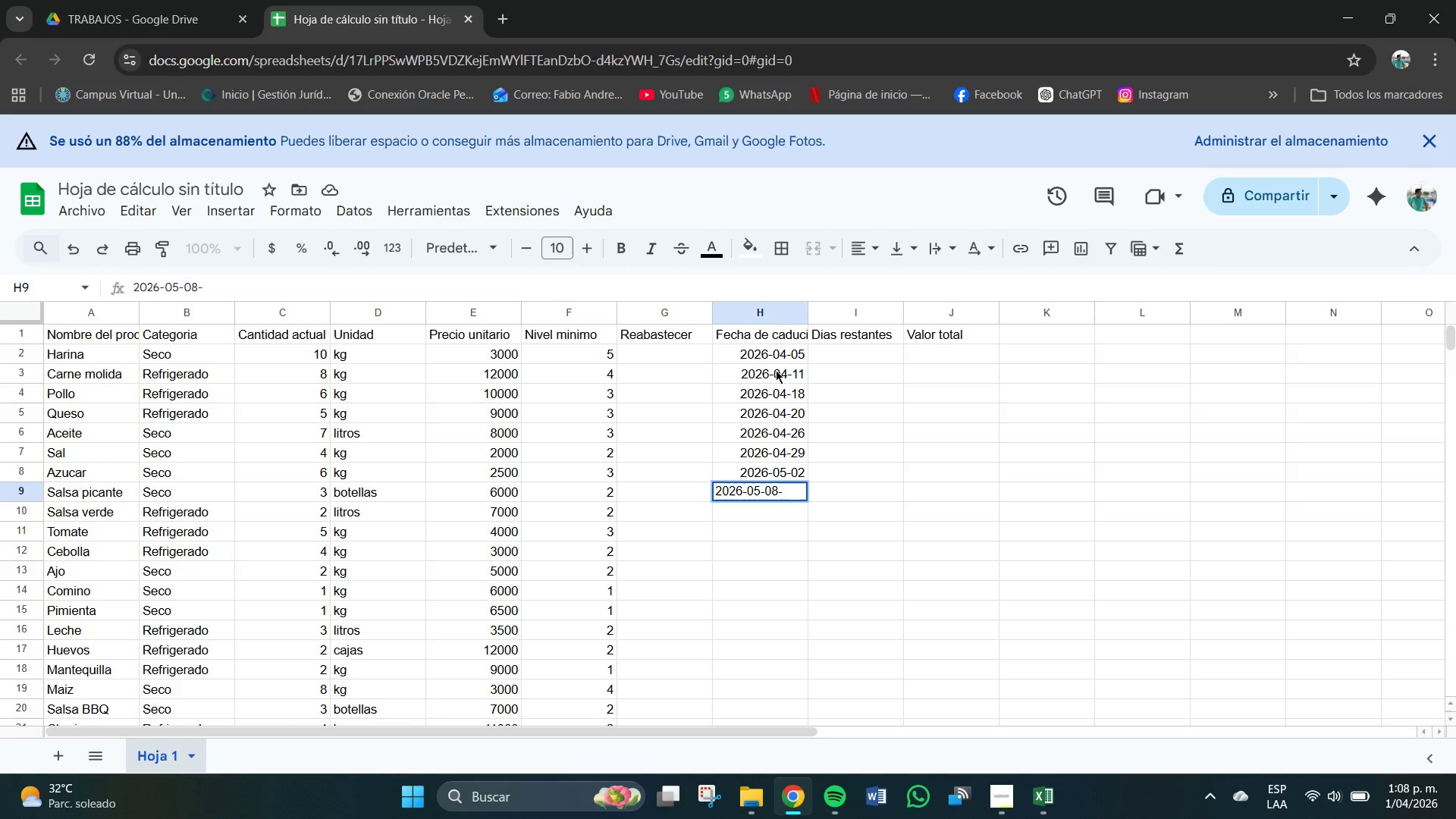 
key(Backspace)
 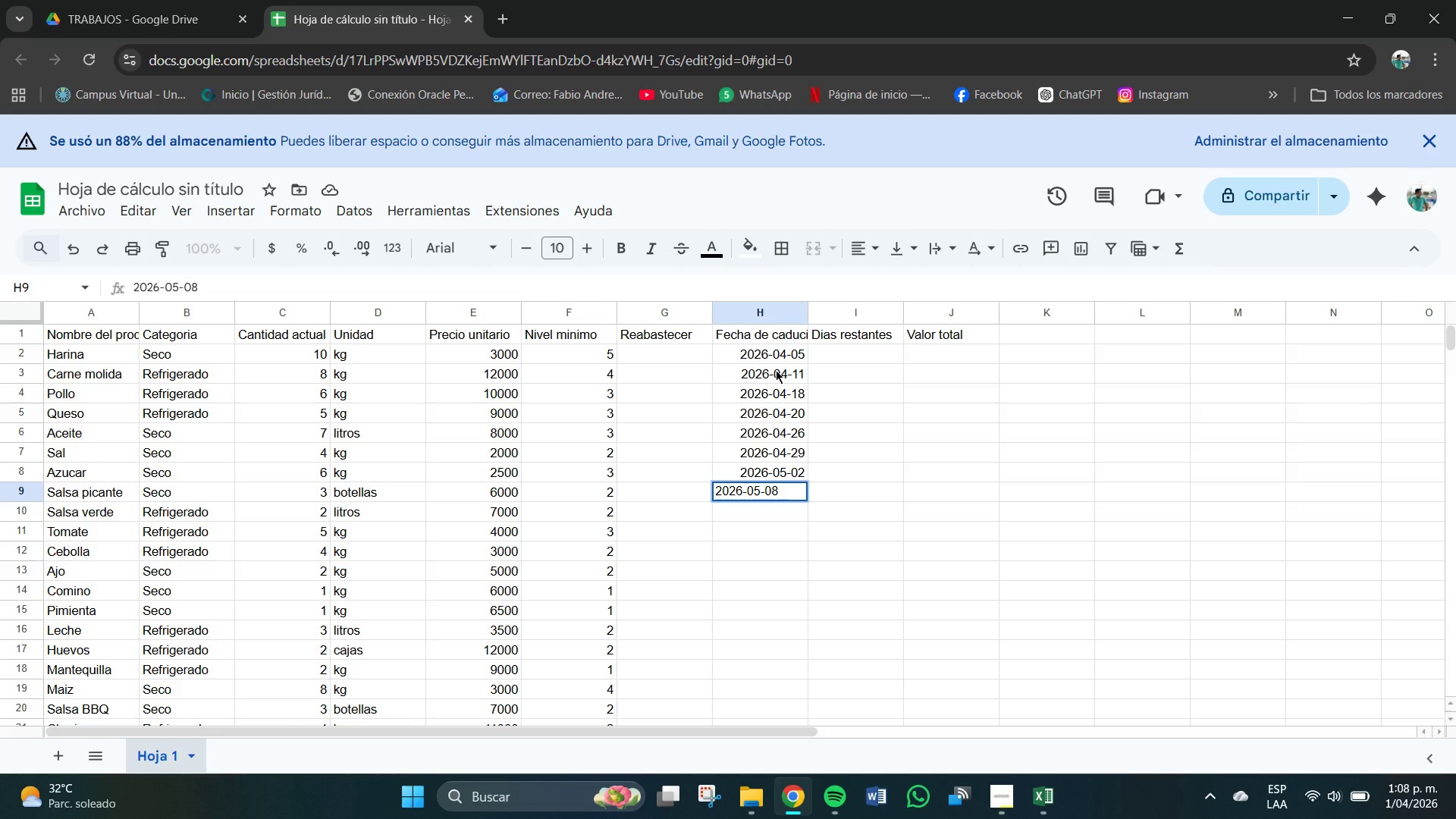 
key(NumpadEnter)
 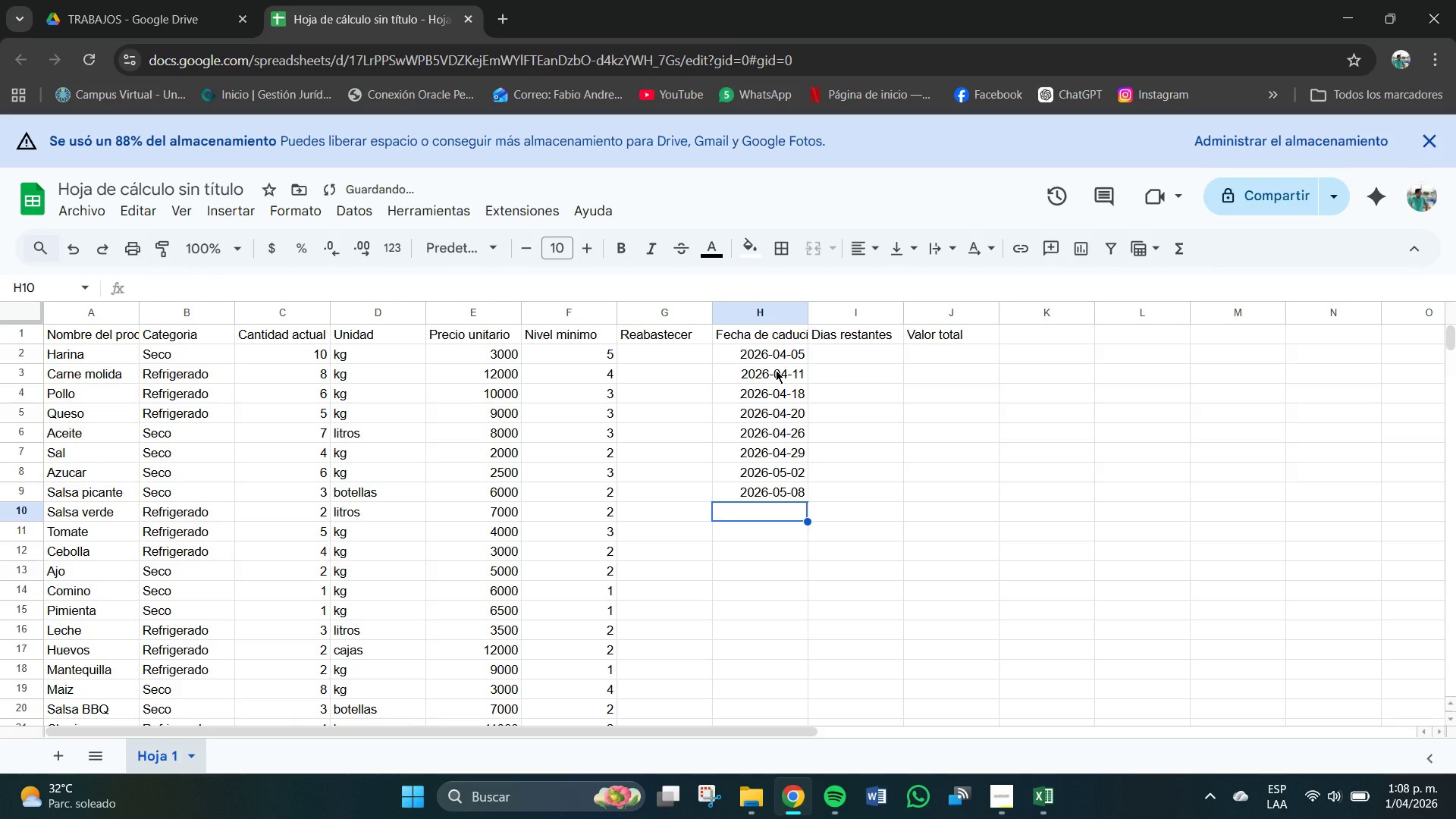 
key(Numpad2)
 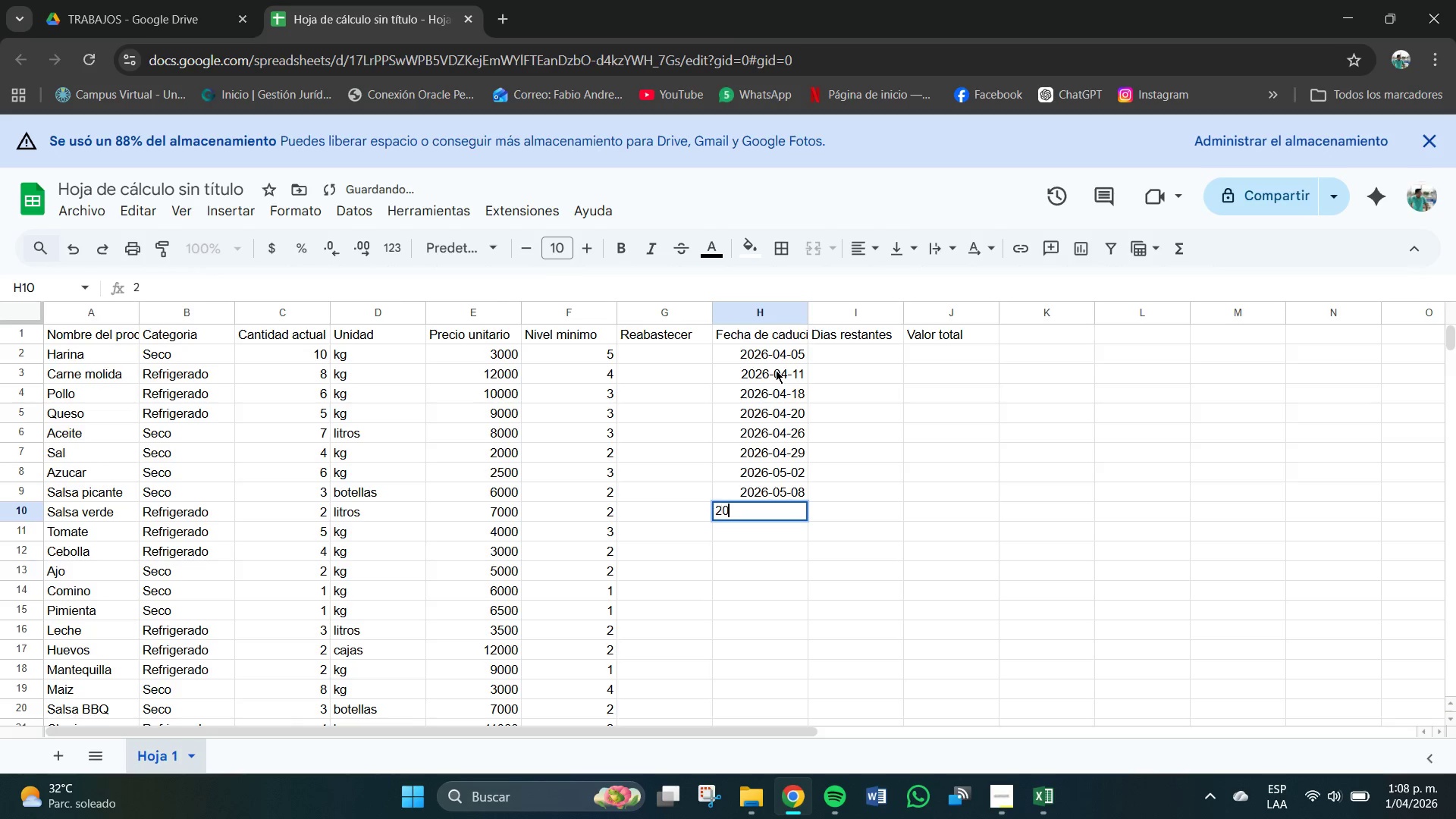 
key(Numpad0)
 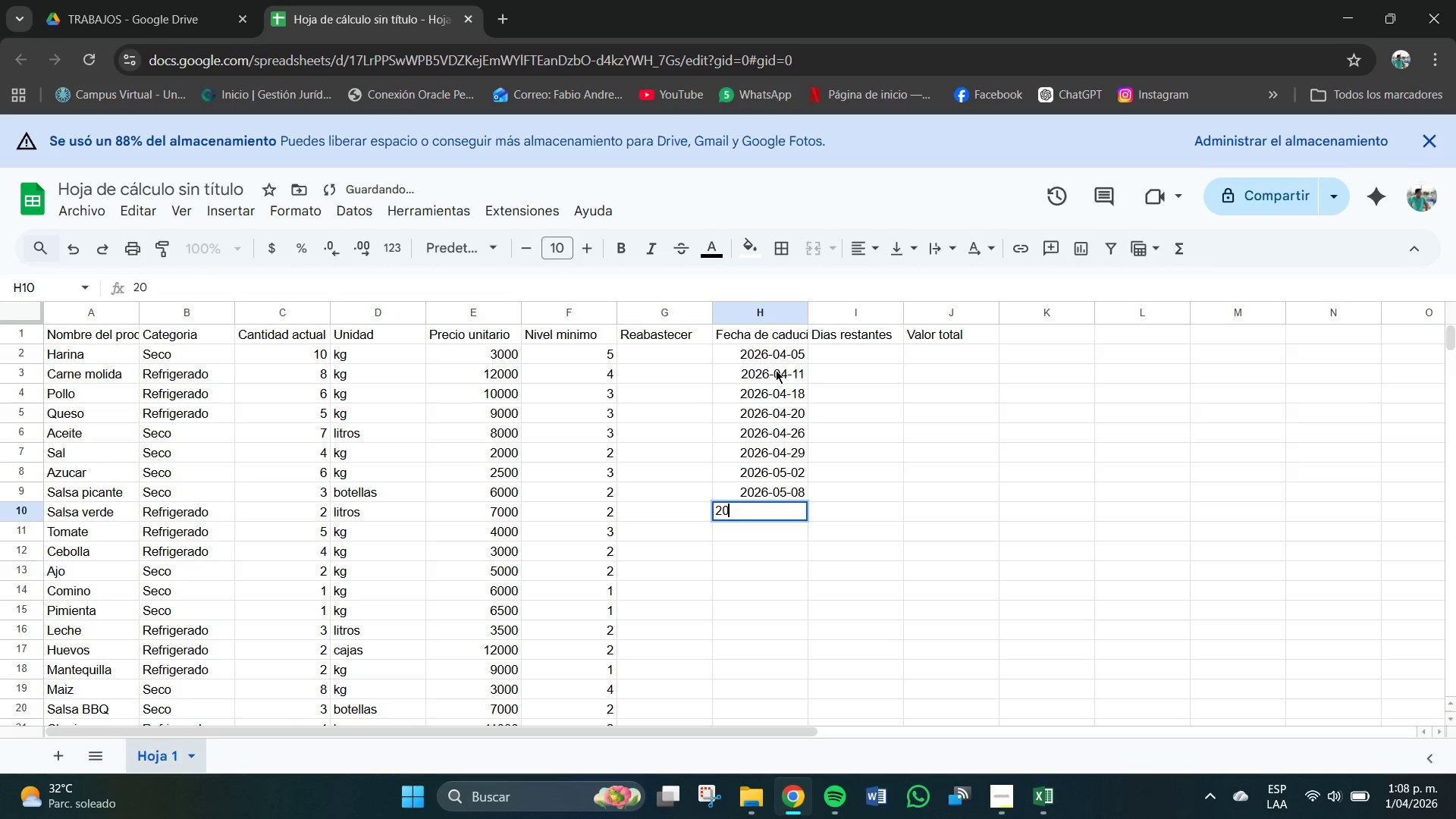 
key(Numpad2)
 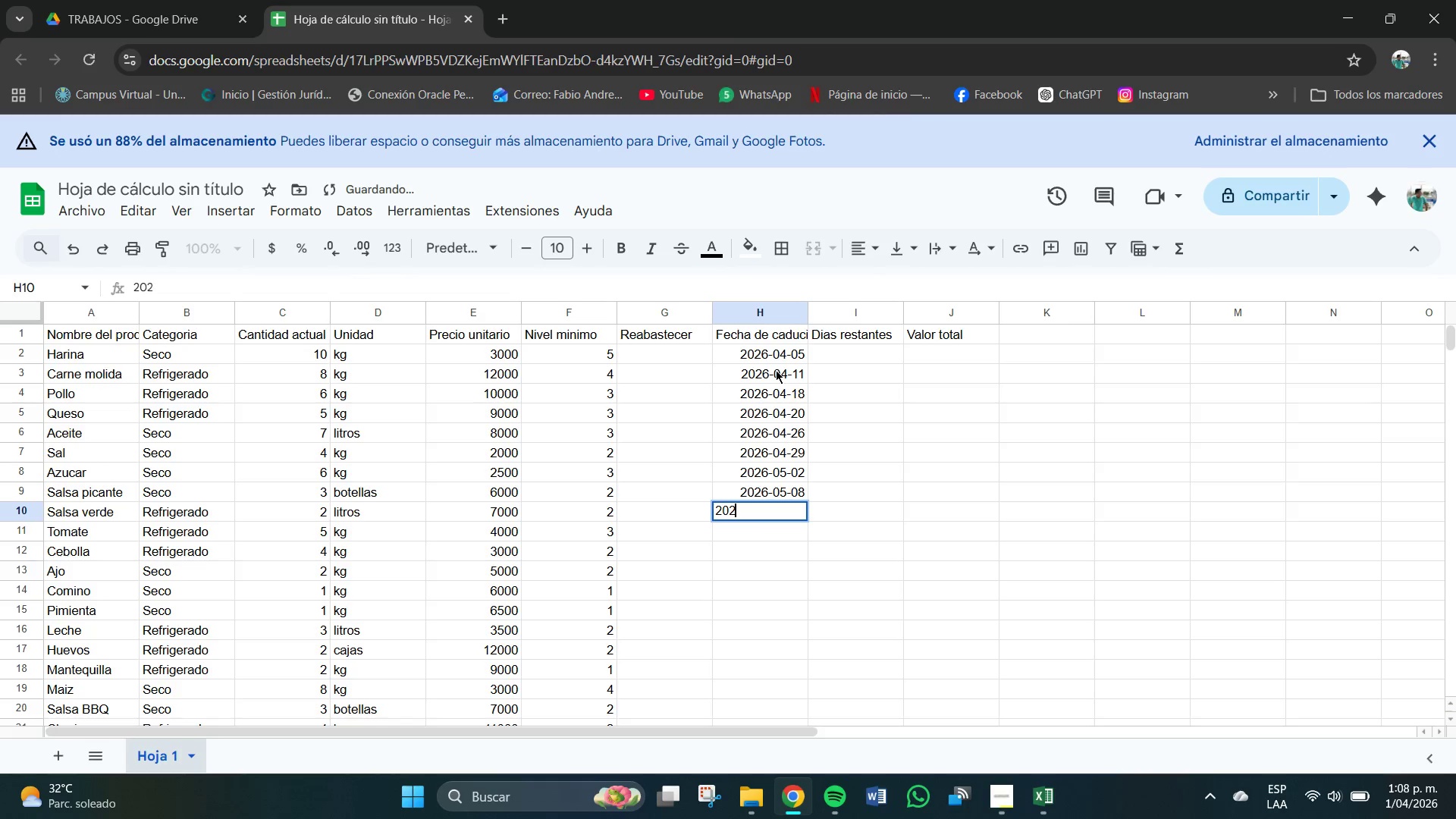 
key(Numpad6)
 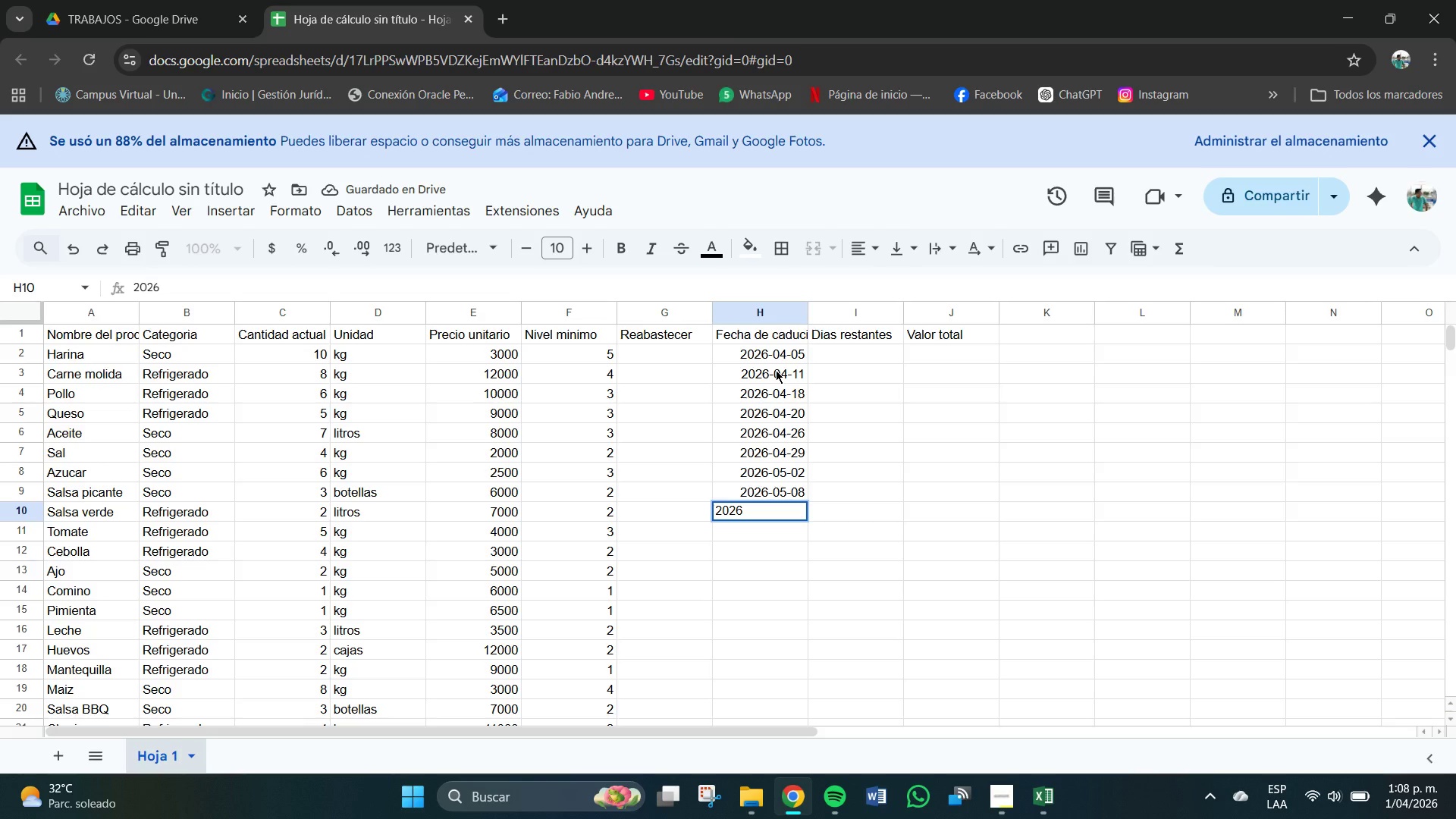 
key(Minus)
 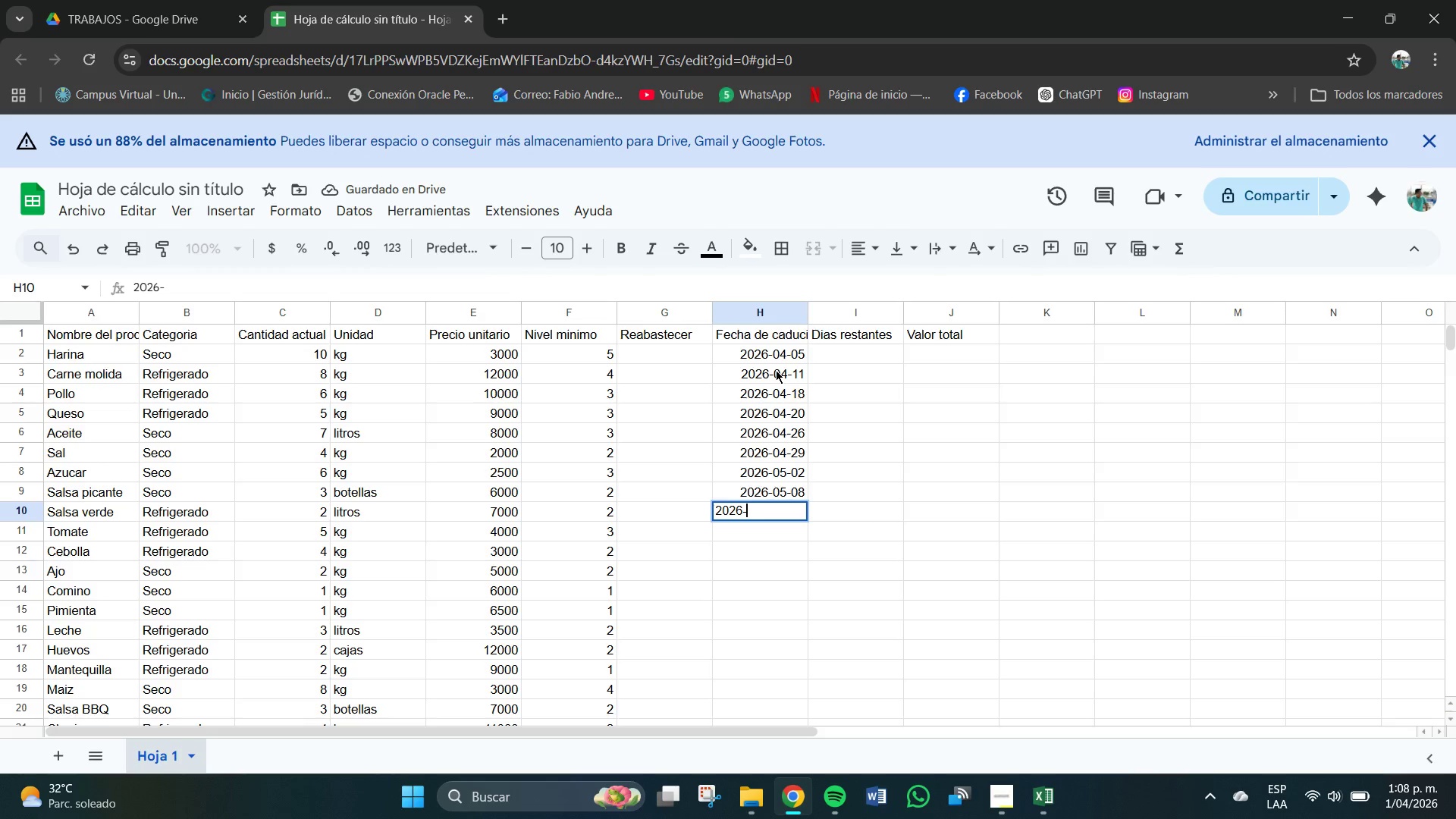 
key(Numpad0)
 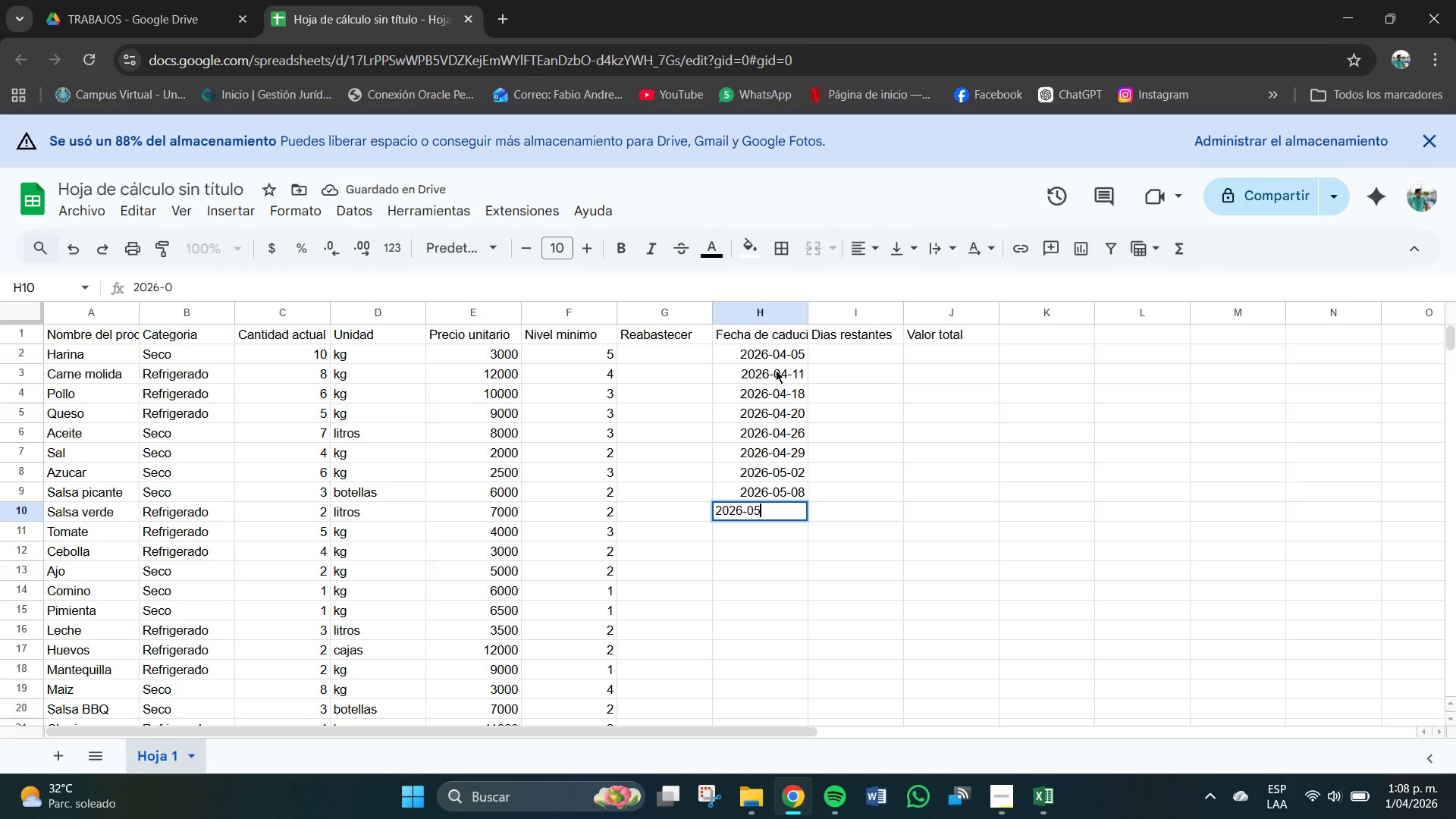 
key(Numpad5)
 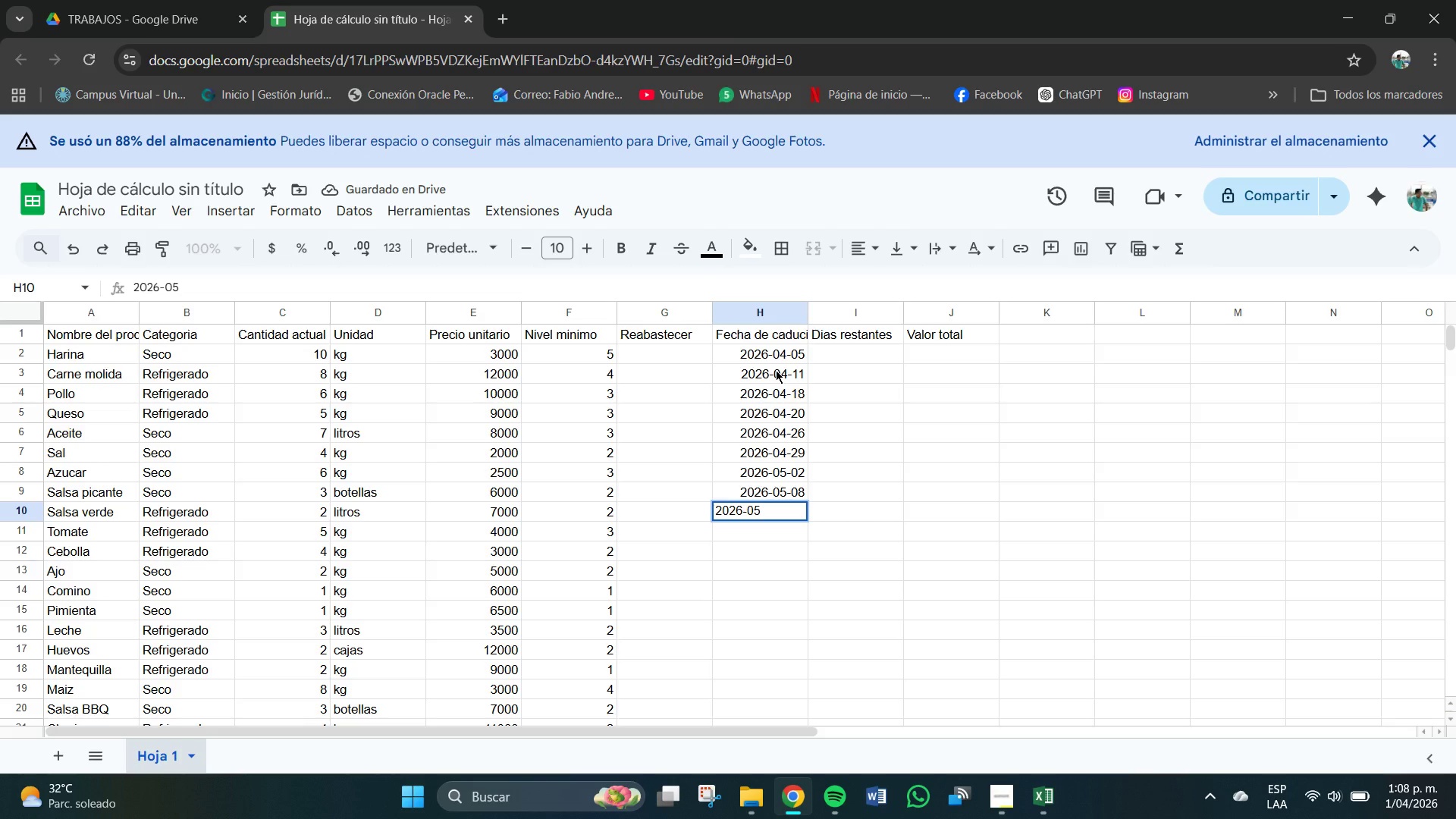 
key(Minus)
 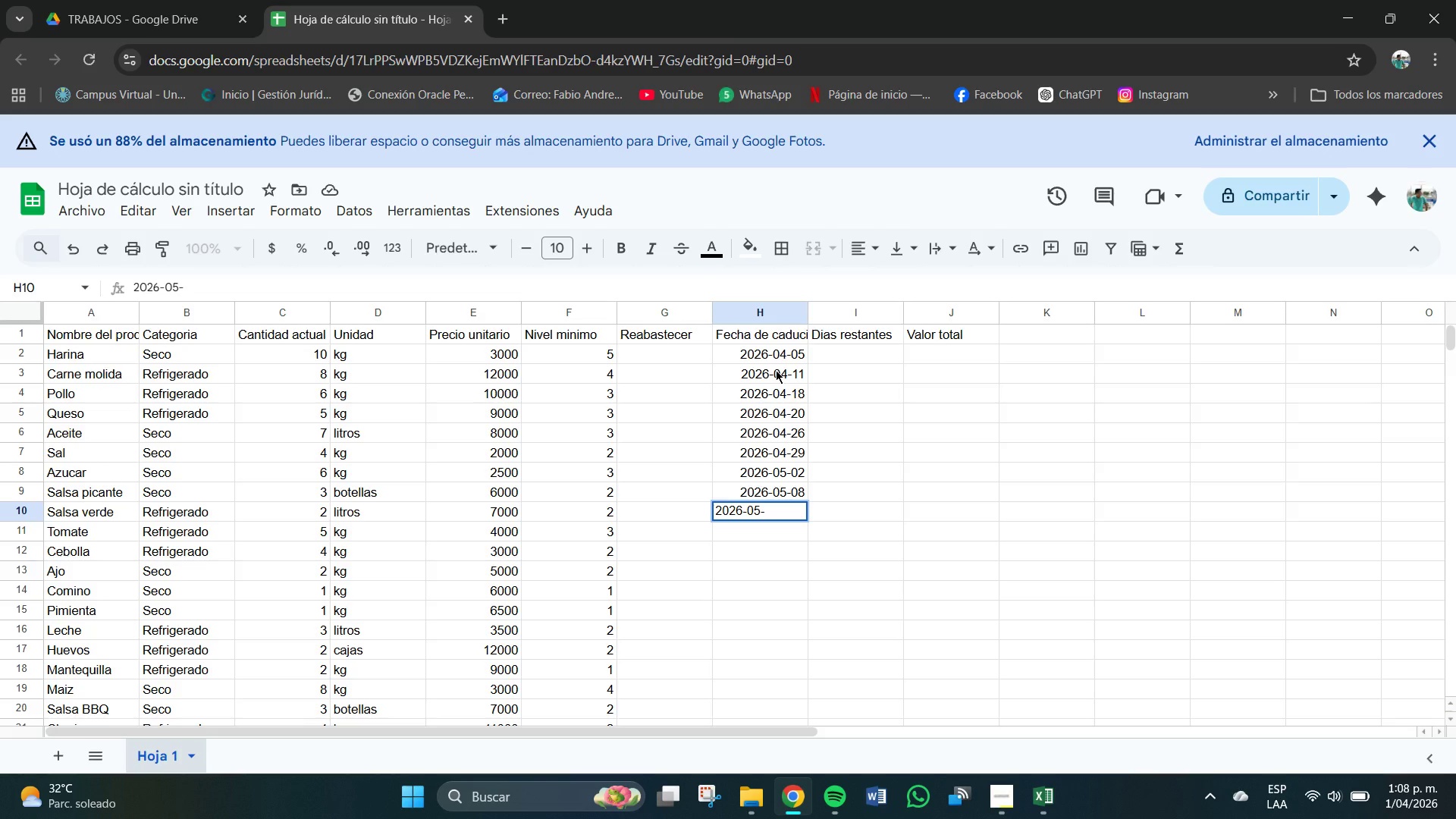 
wait(5.17)
 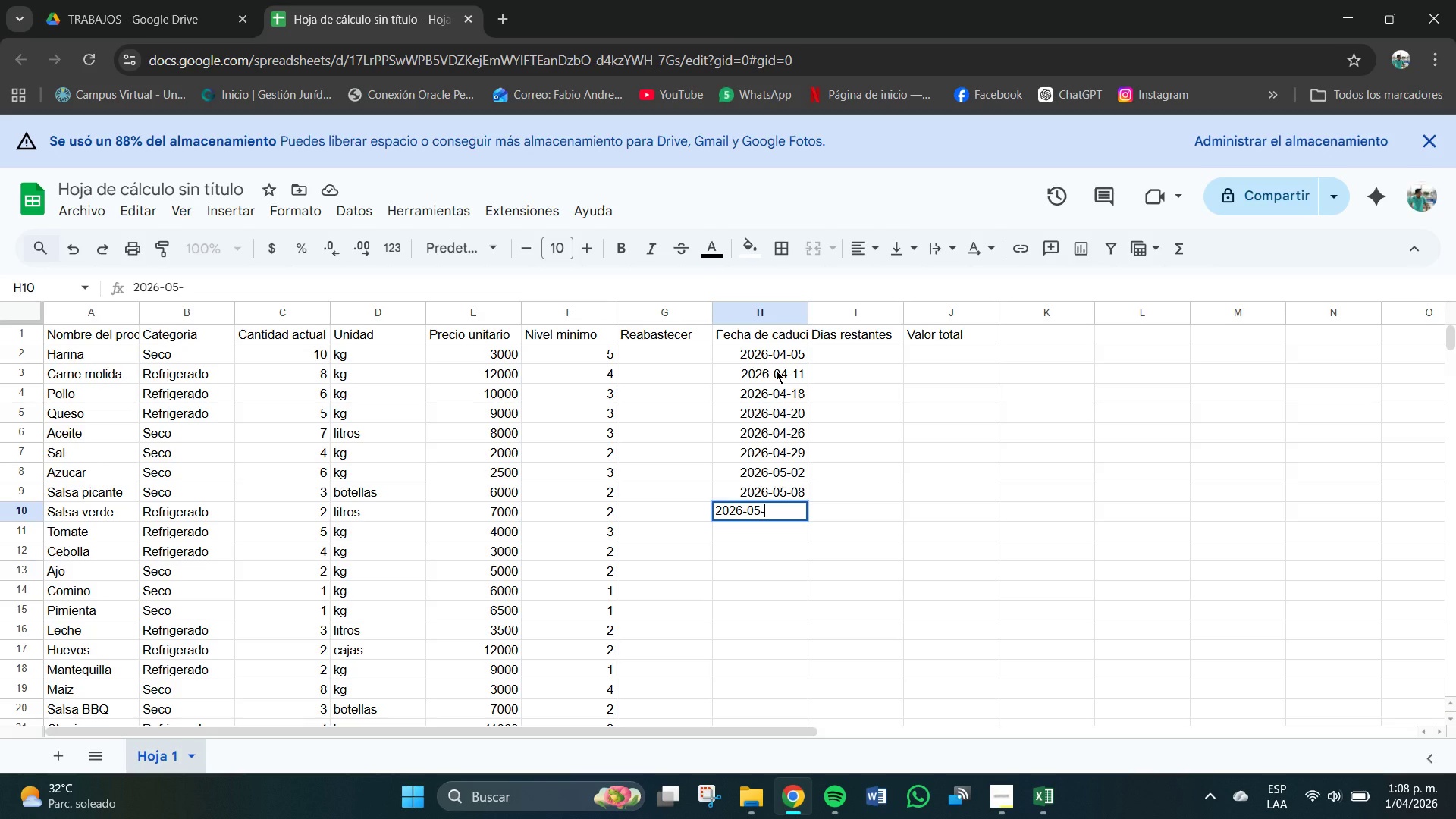 
key(Numpad1)
 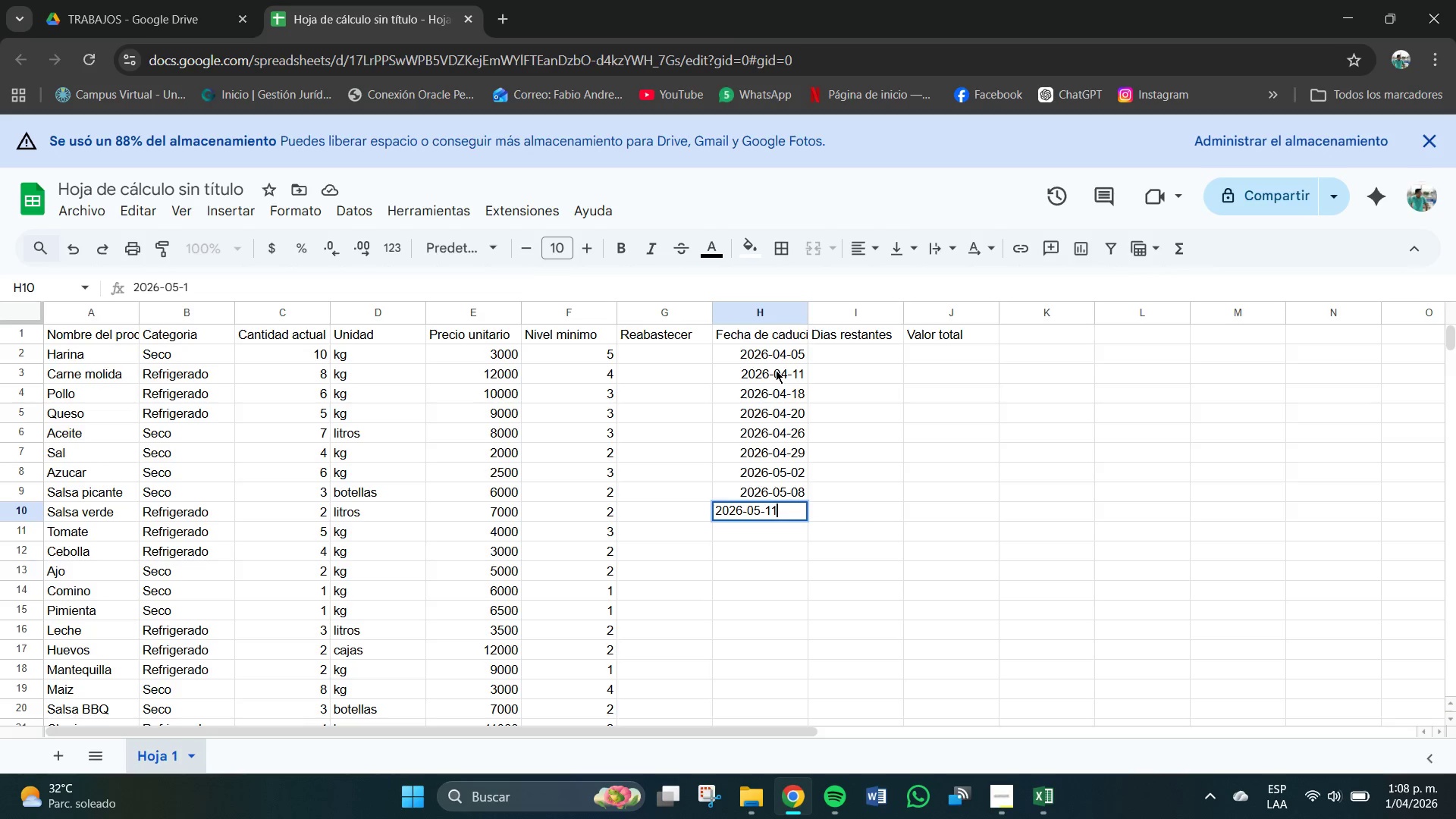 
key(Numpad1)
 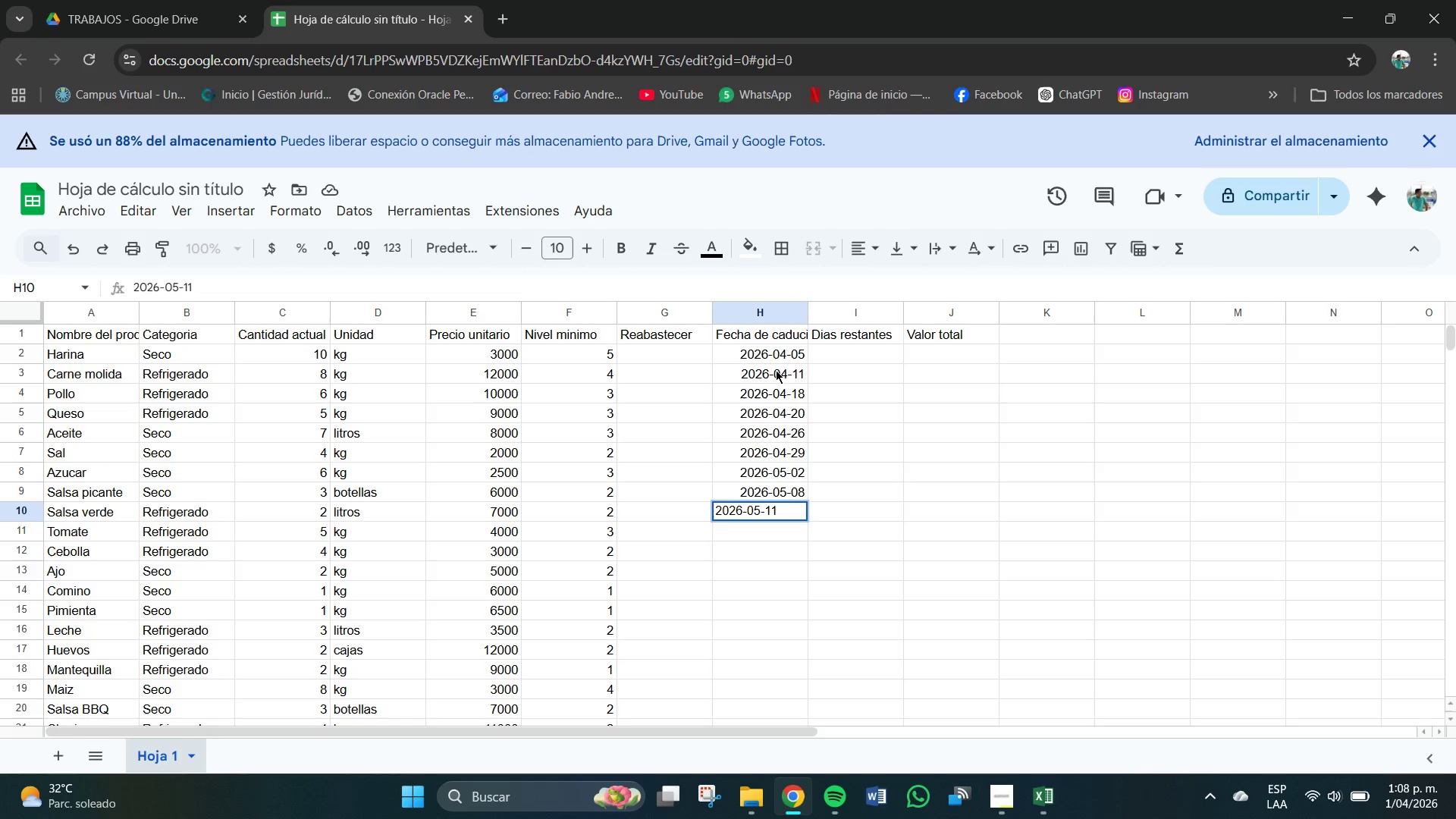 
key(NumpadEnter)
 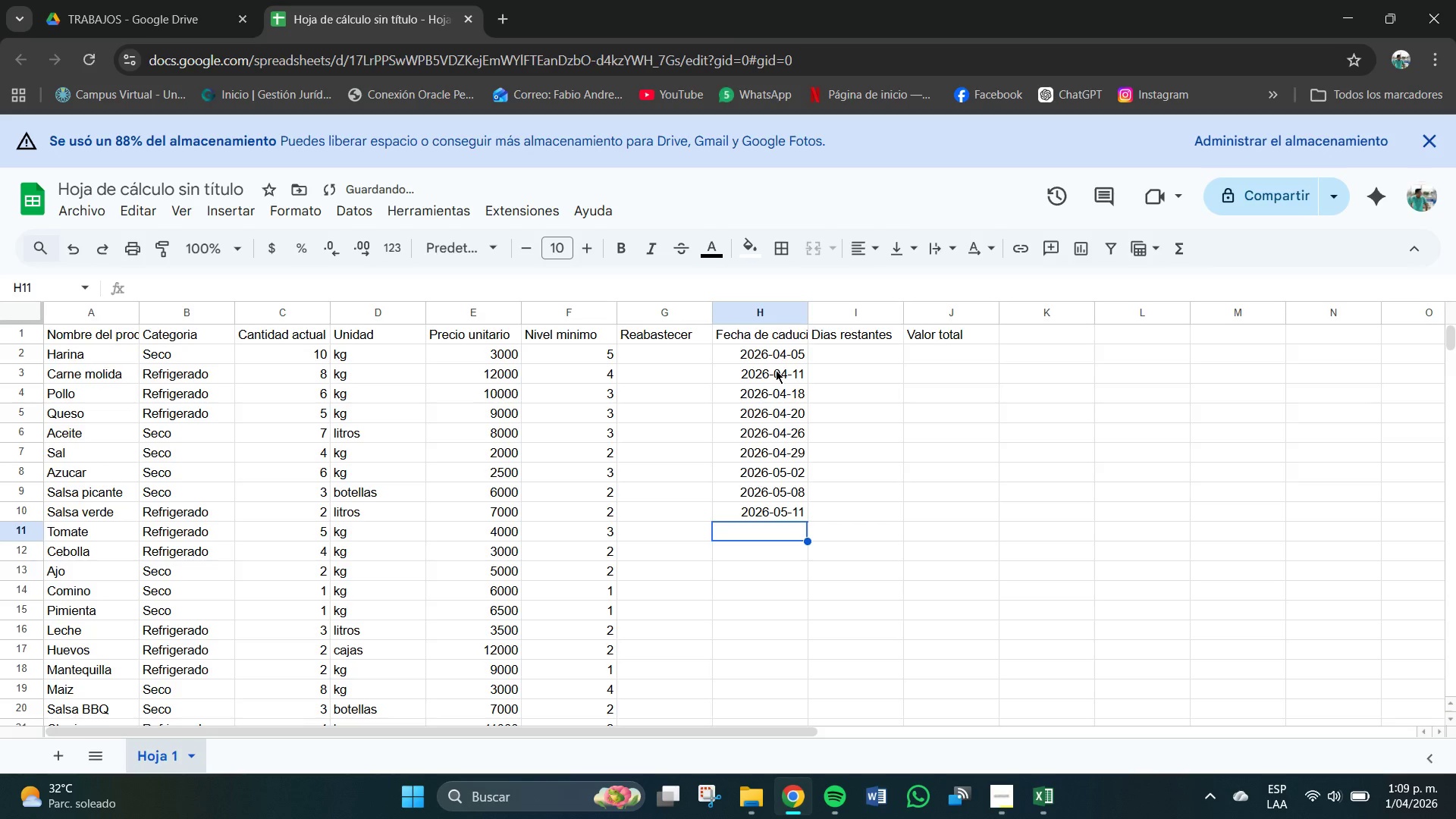 
key(Numpad2)
 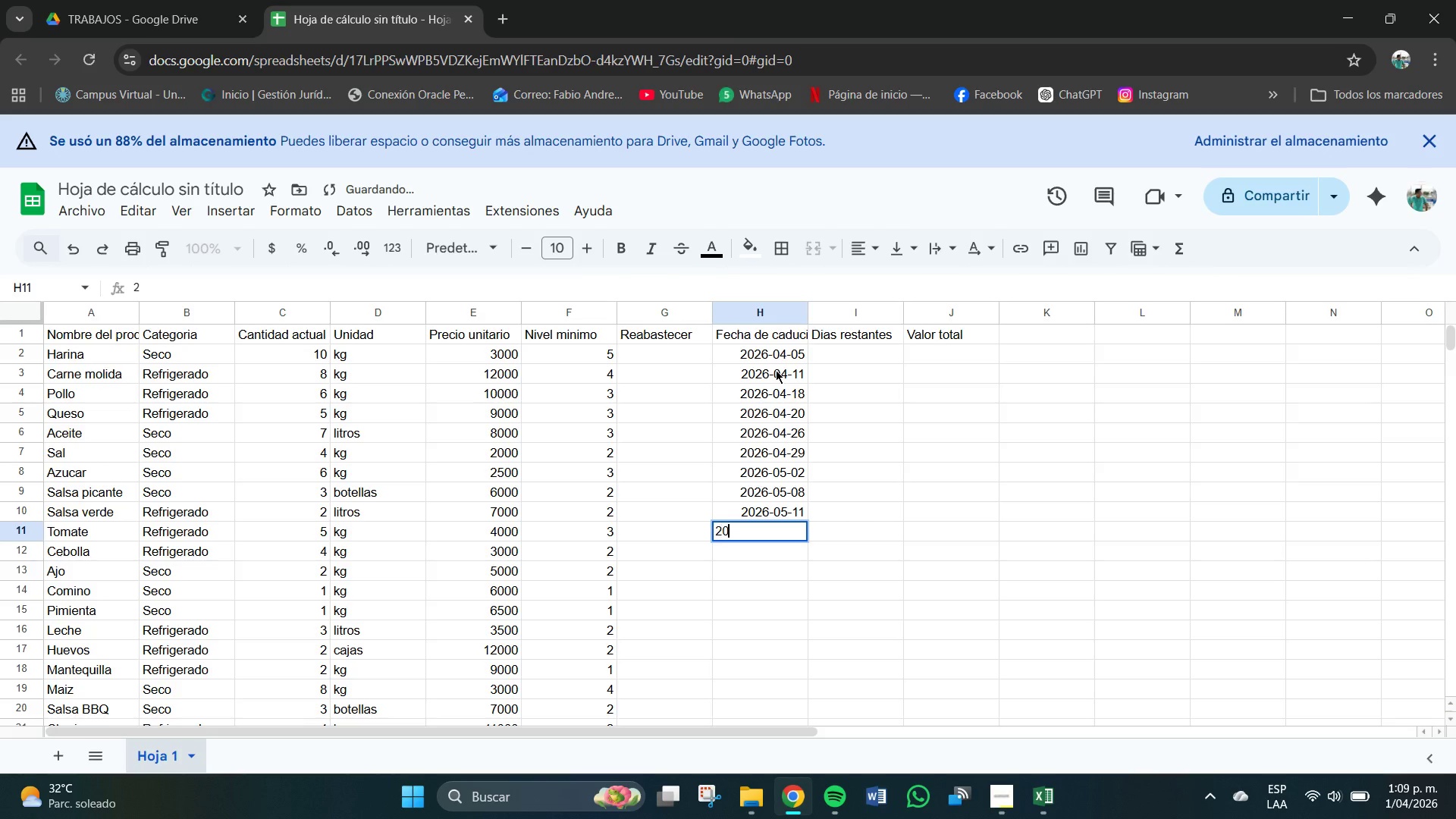 
key(Numpad0)
 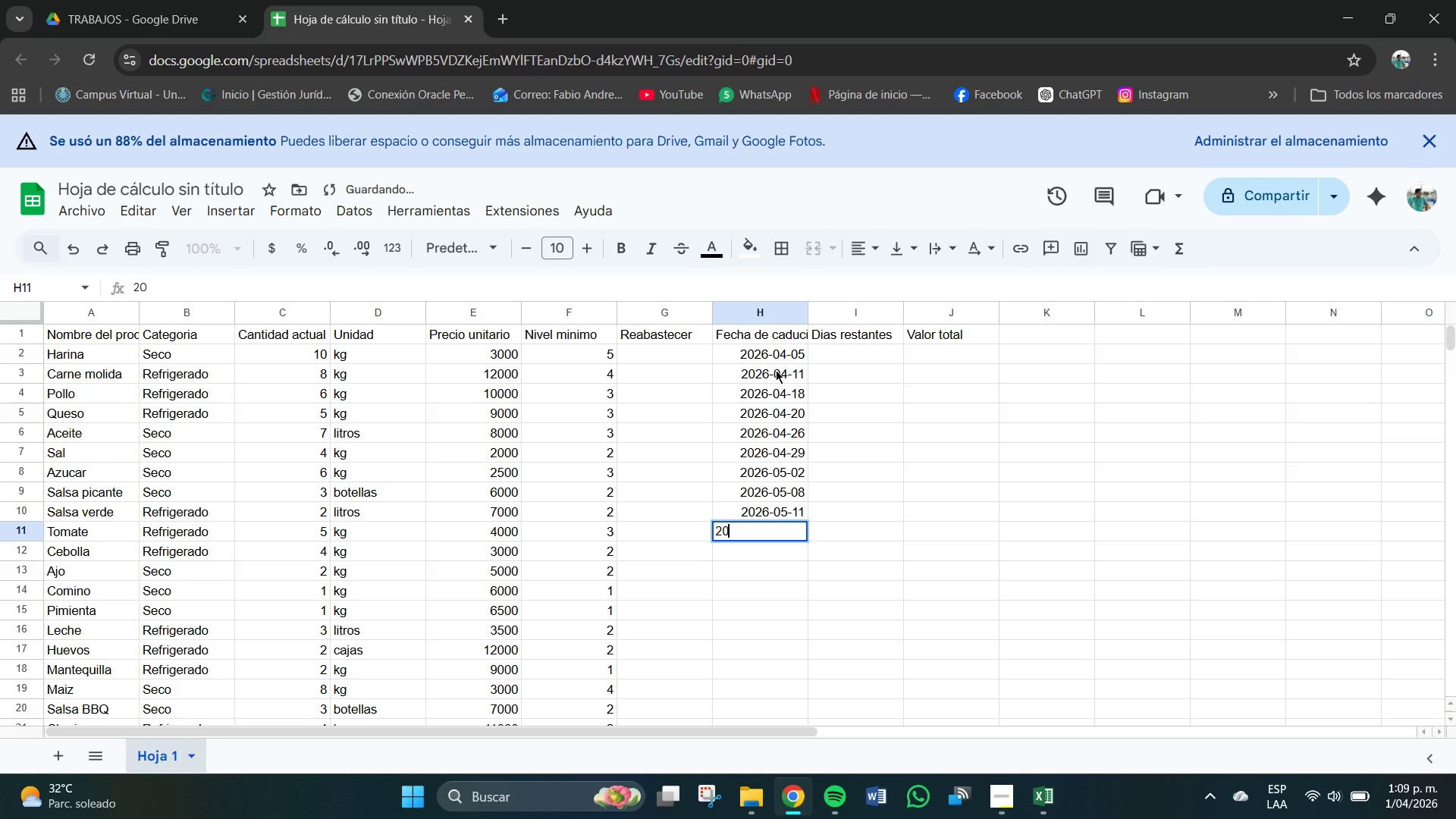 
key(Numpad2)
 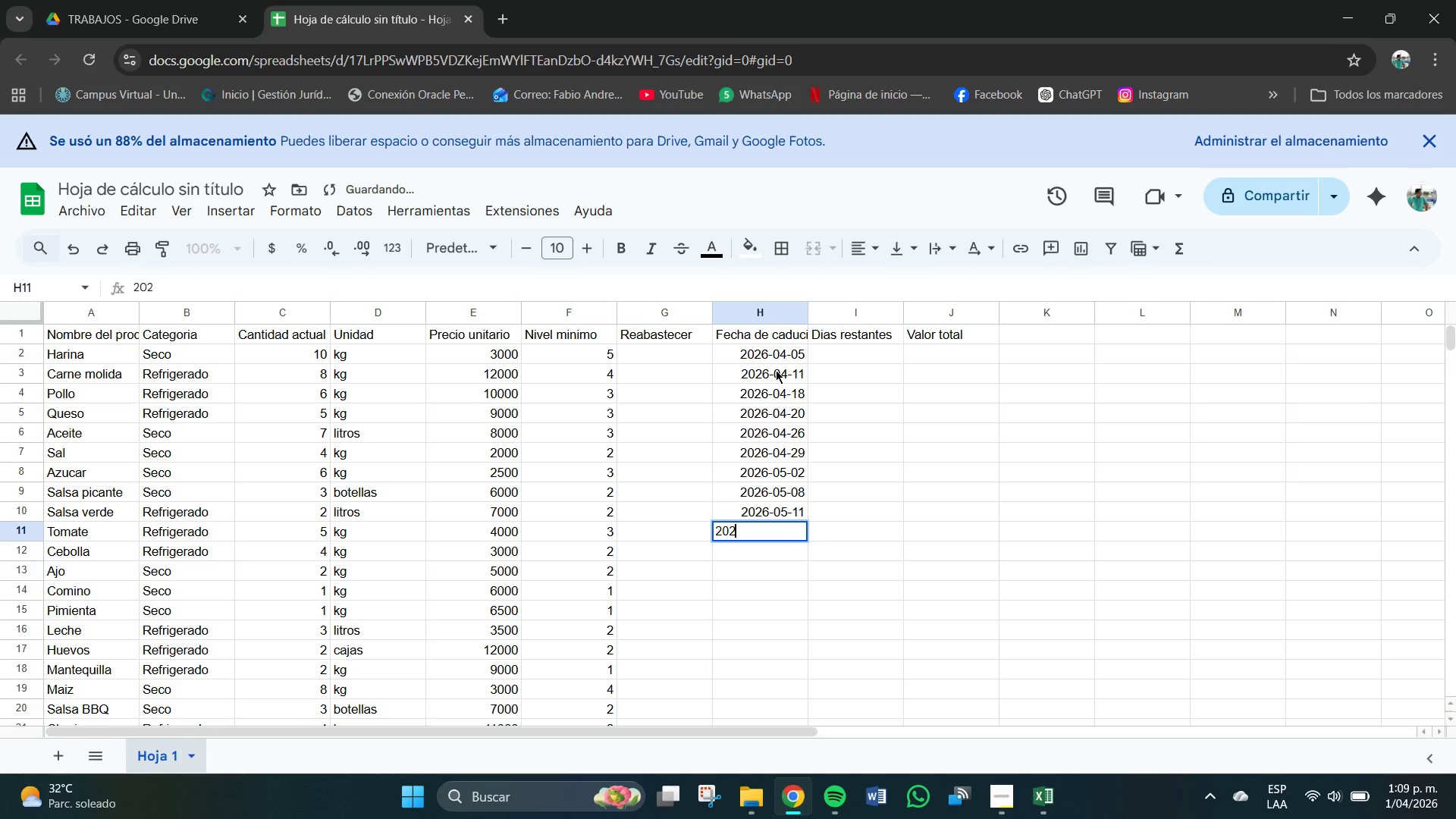 
key(Numpad6)
 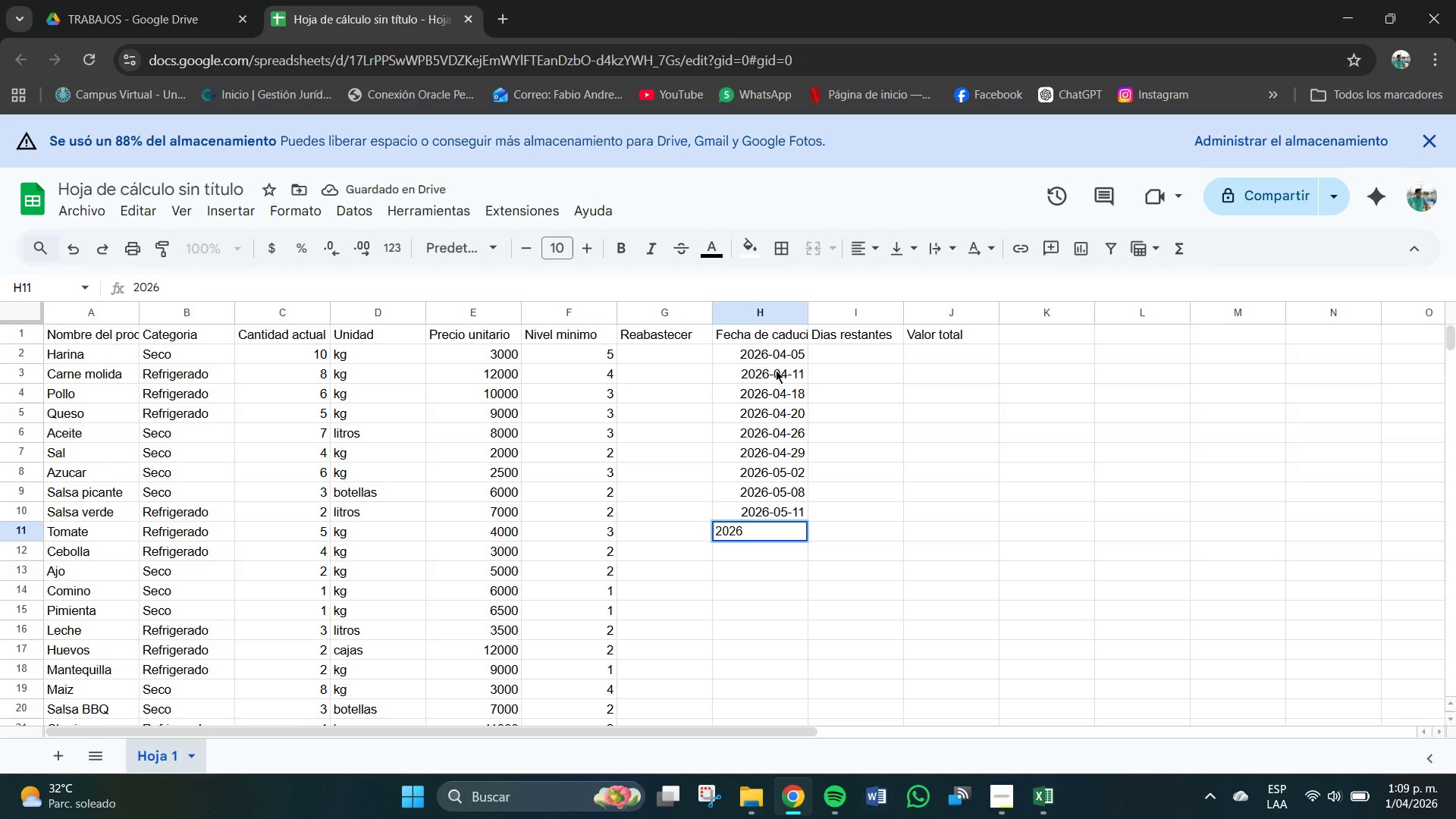 
key(Minus)
 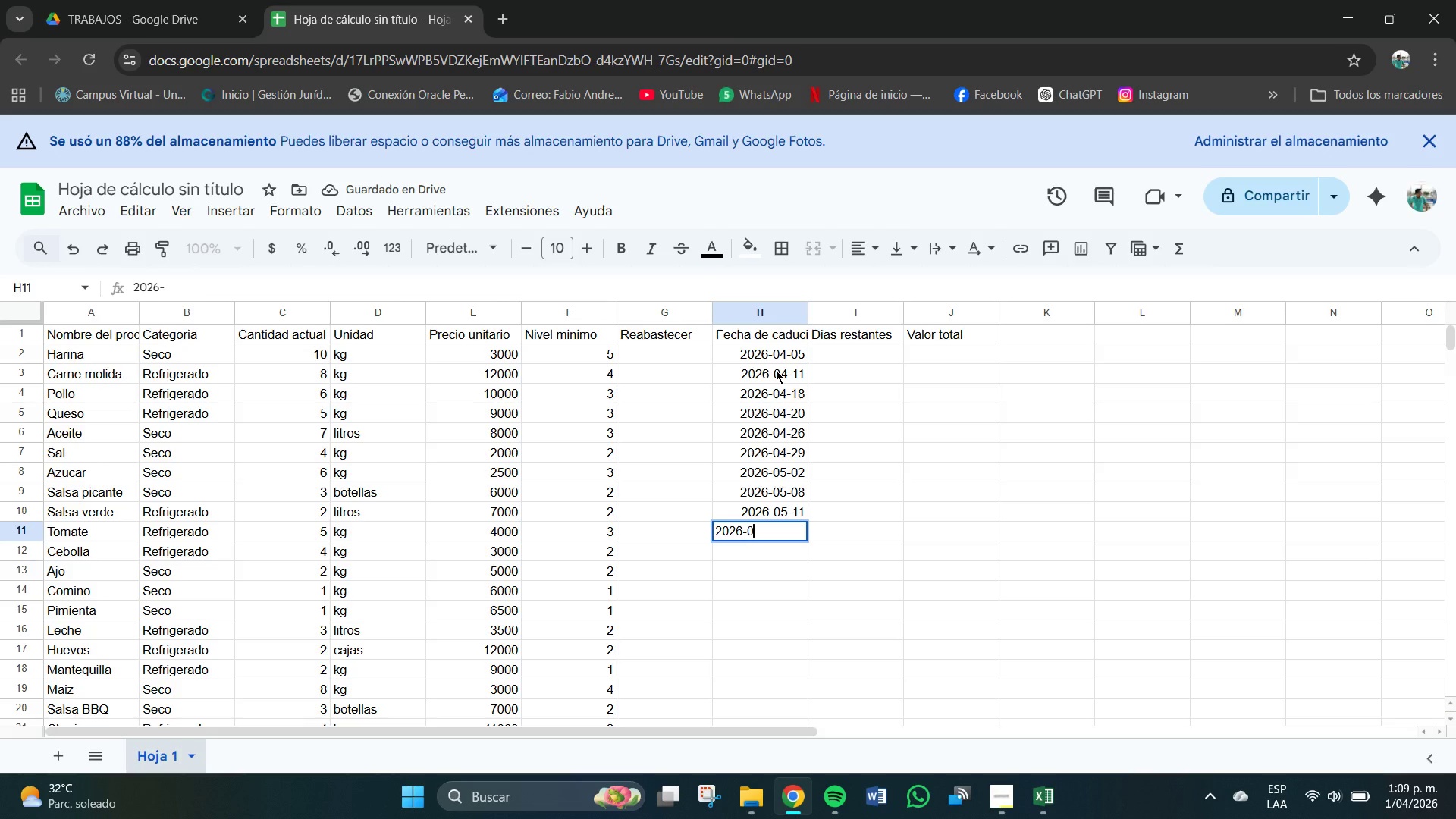 
key(Numpad0)
 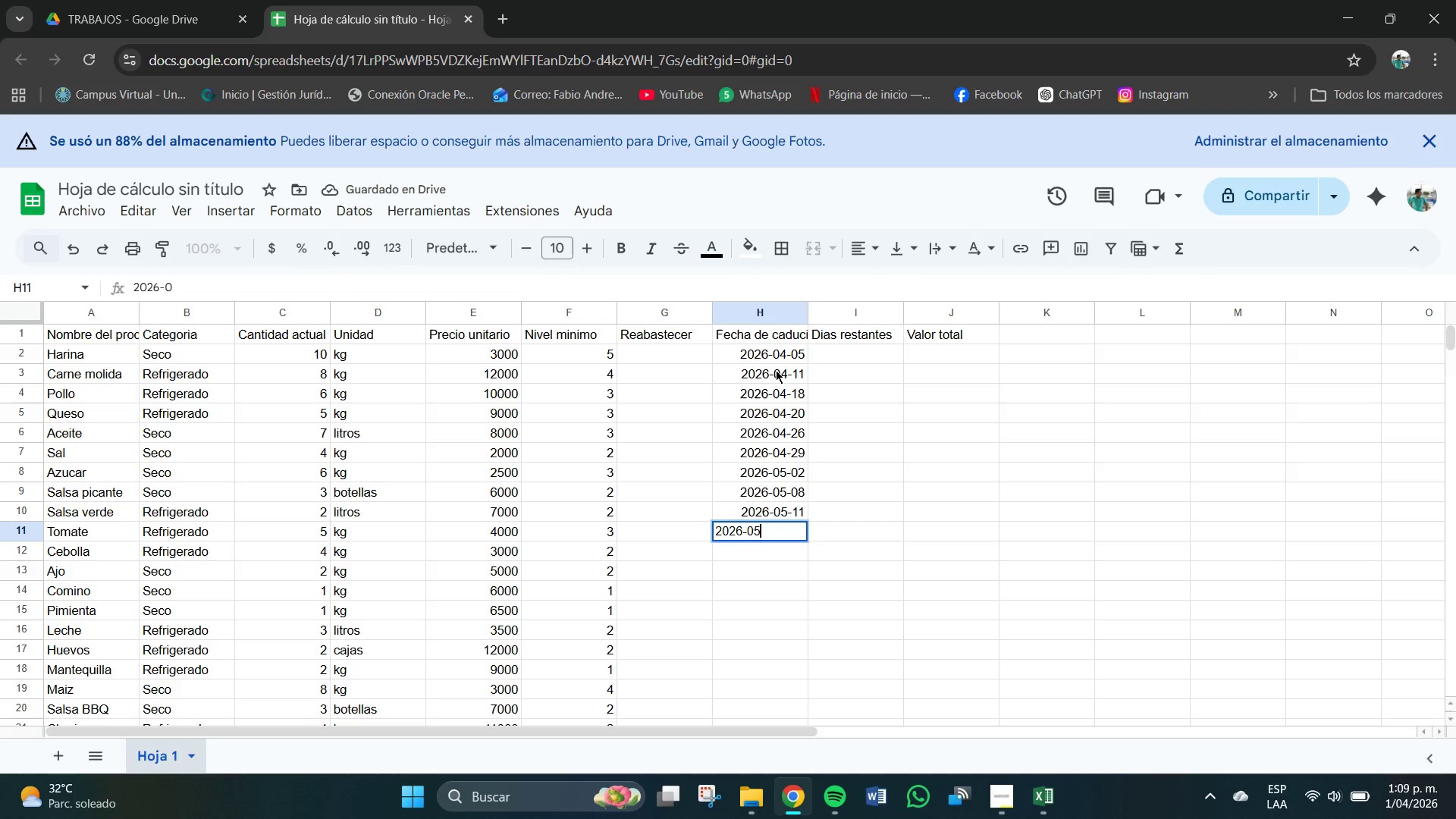 
key(Numpad5)
 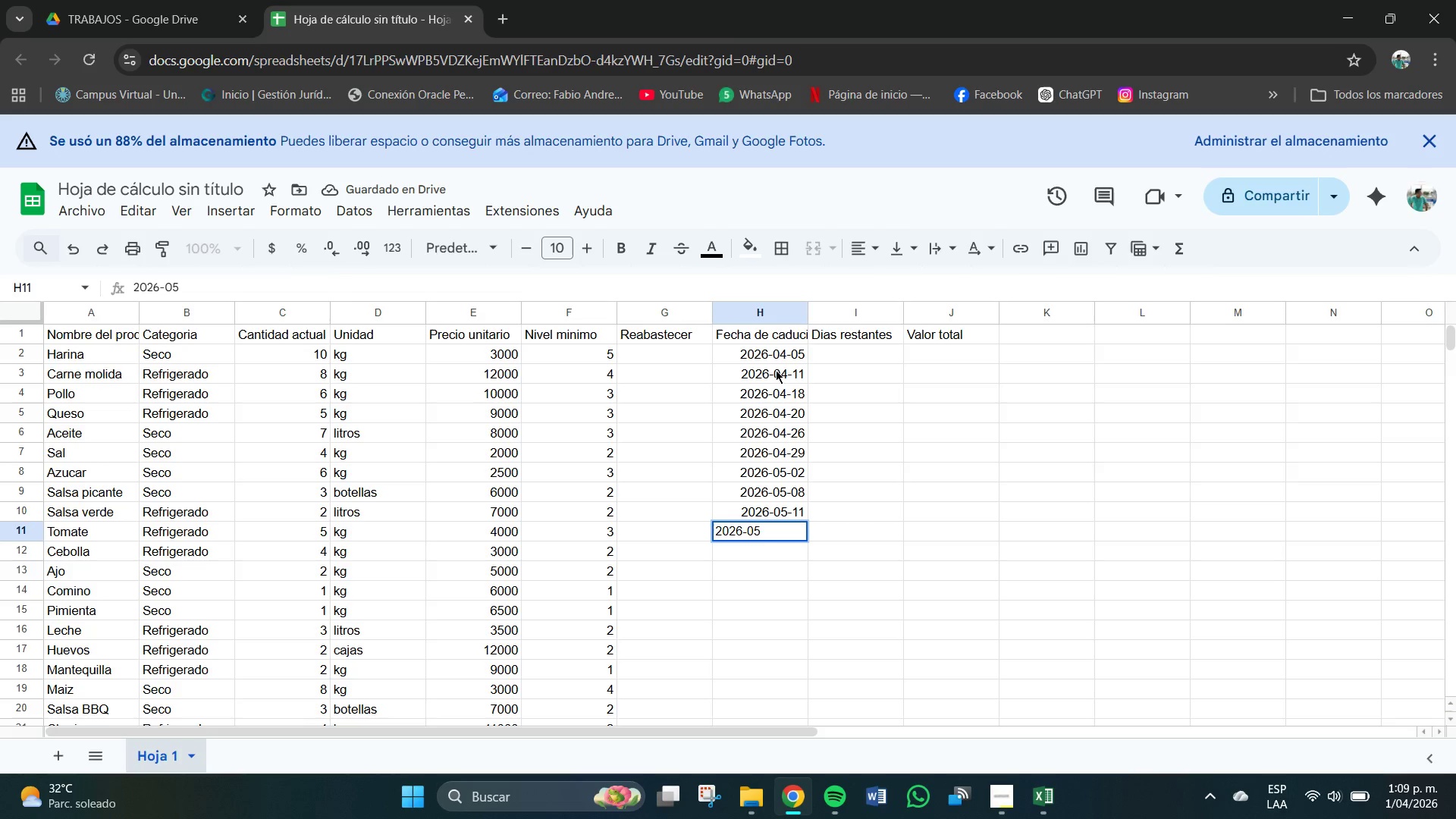 
key(Minus)
 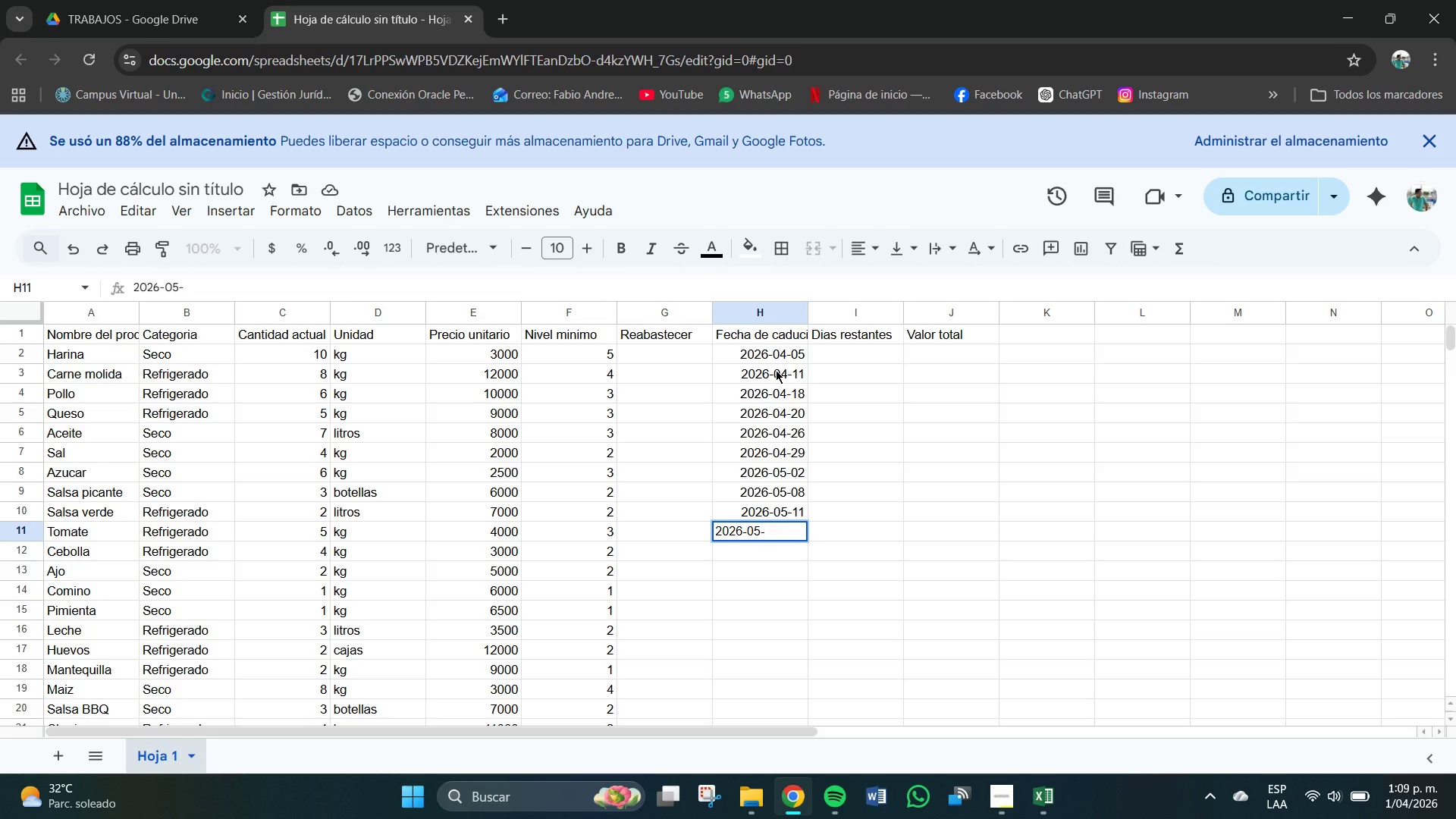 
key(Numpad1)
 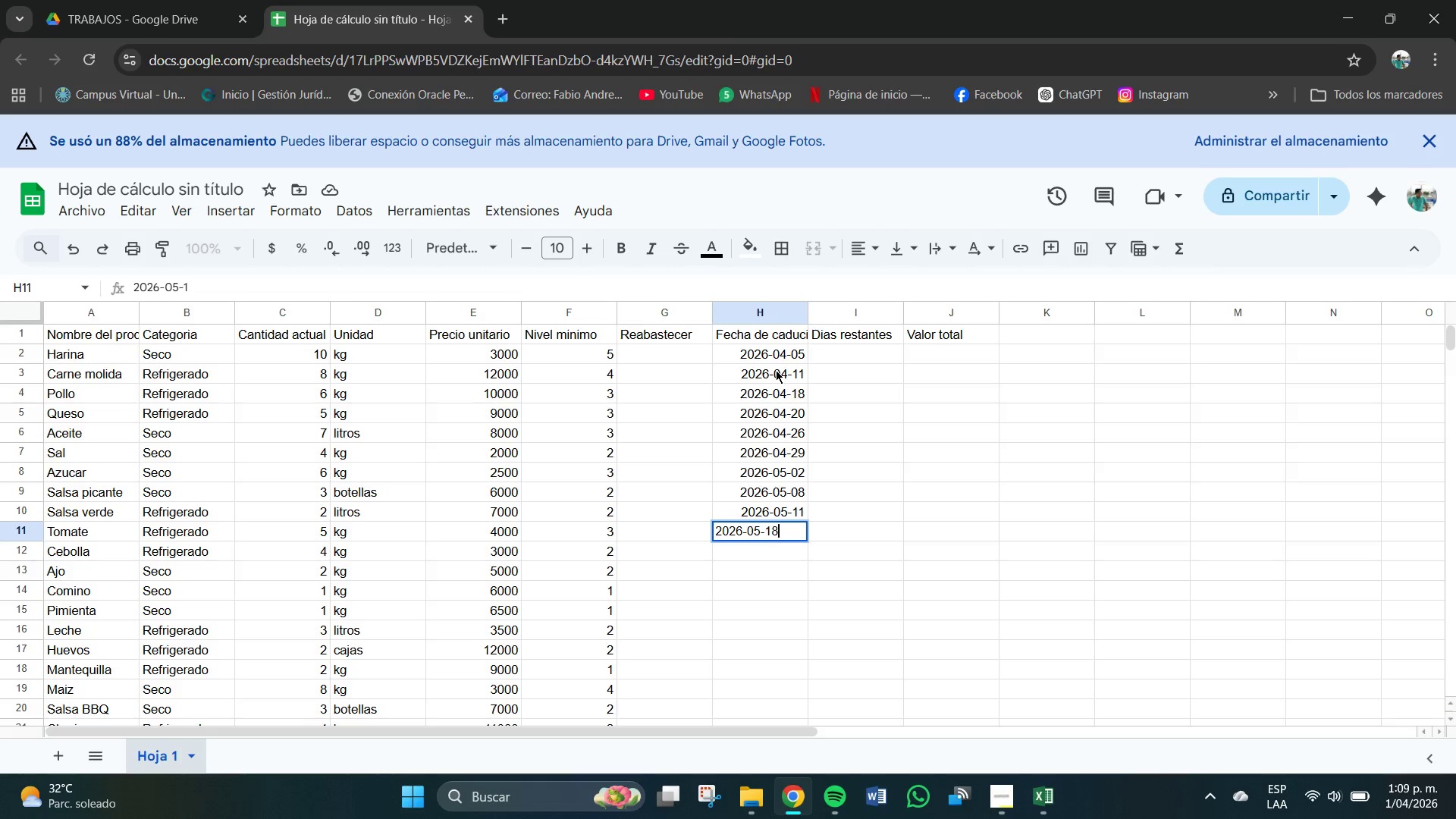 
key(Numpad8)
 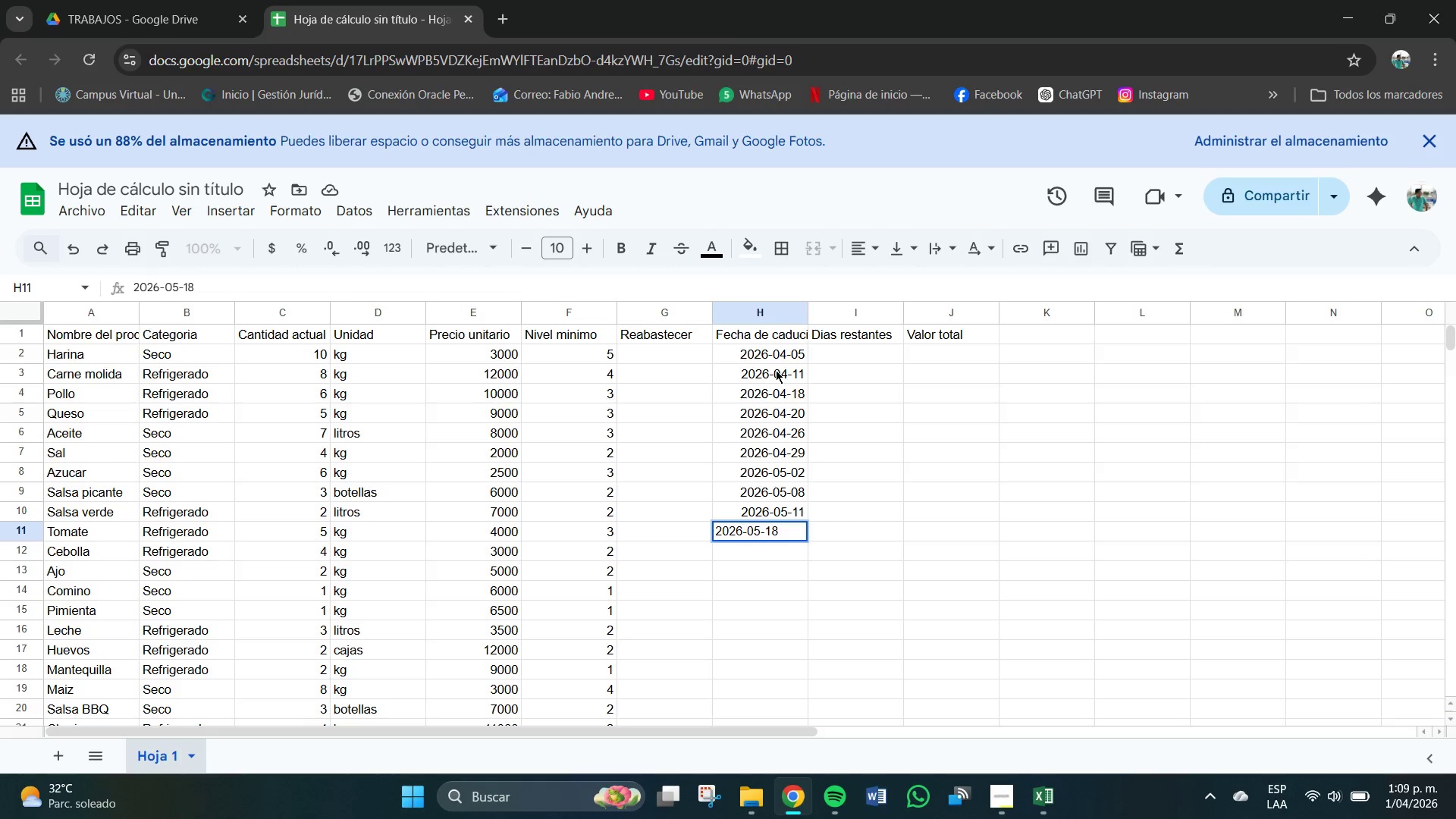 
key(NumpadEnter)
 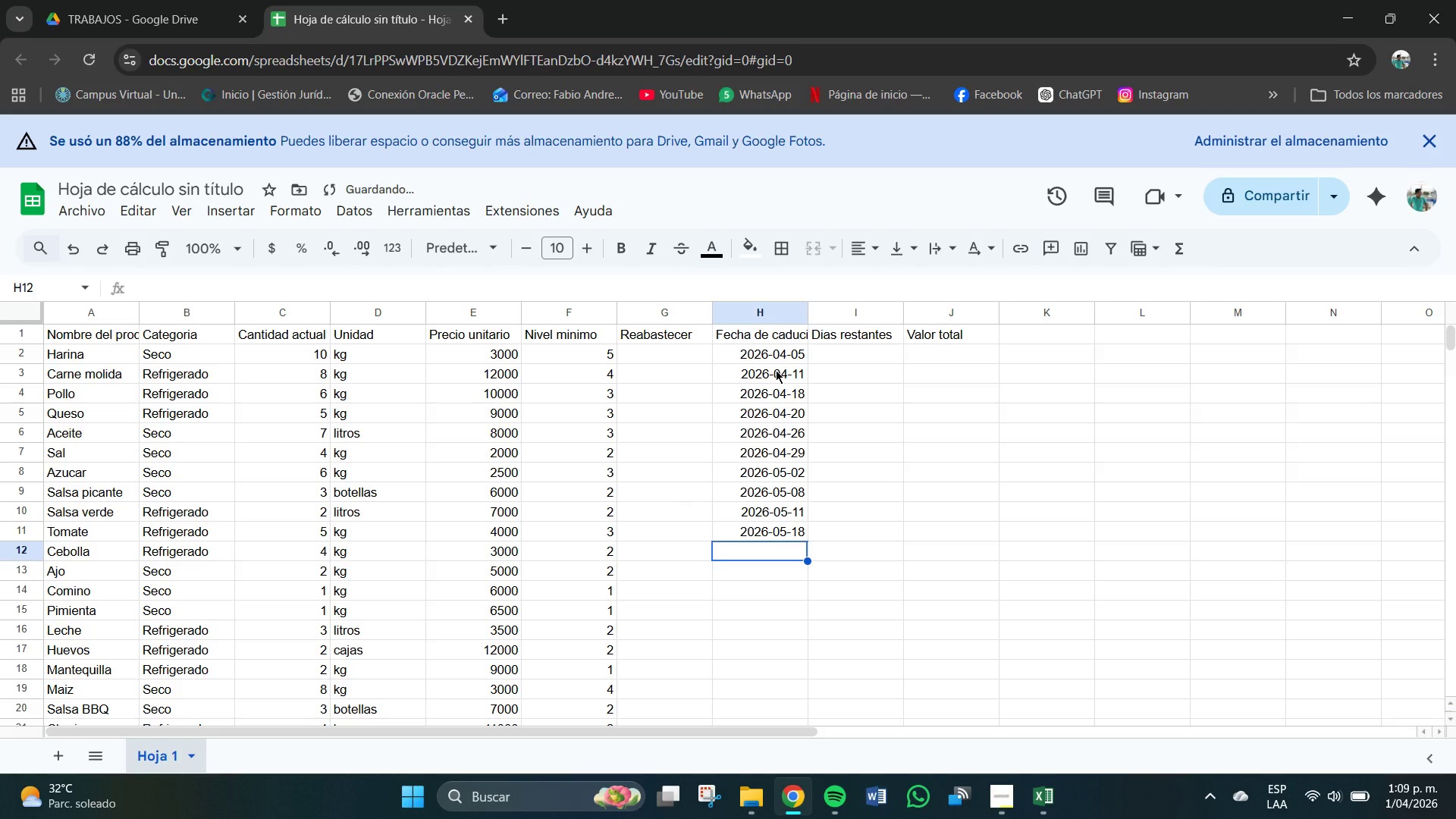 
key(Numpad2)
 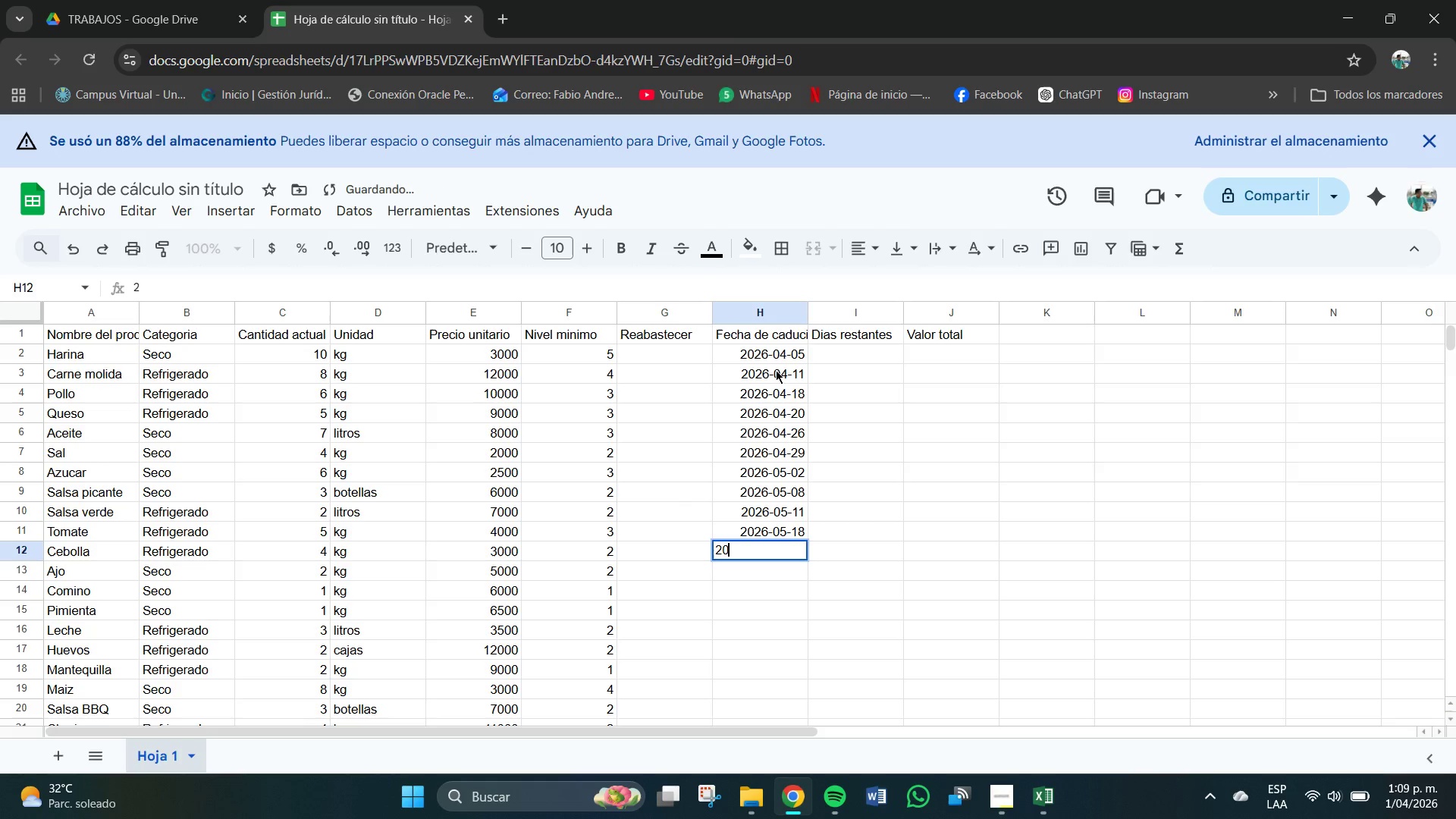 
key(Numpad0)
 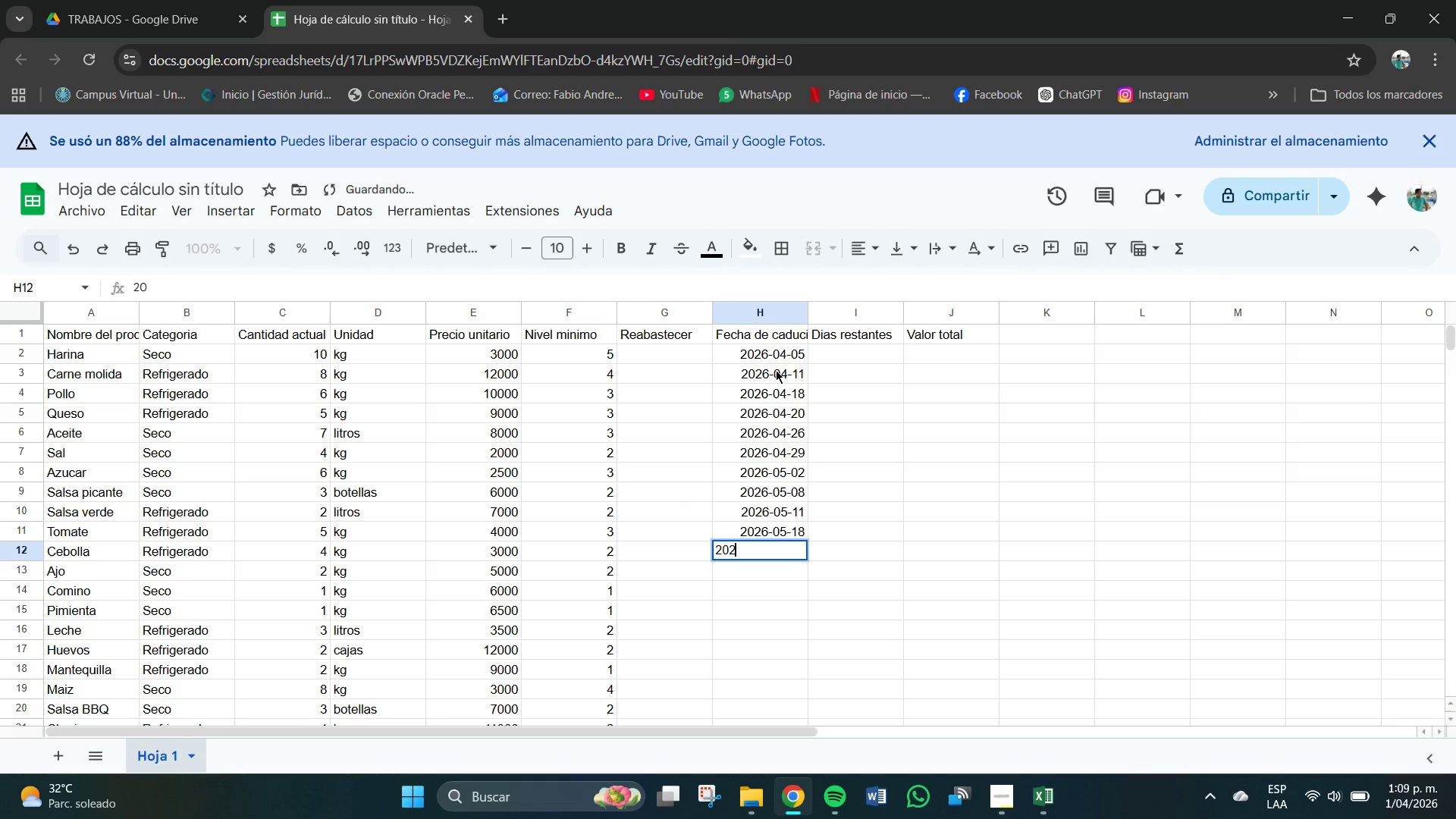 
key(Numpad2)
 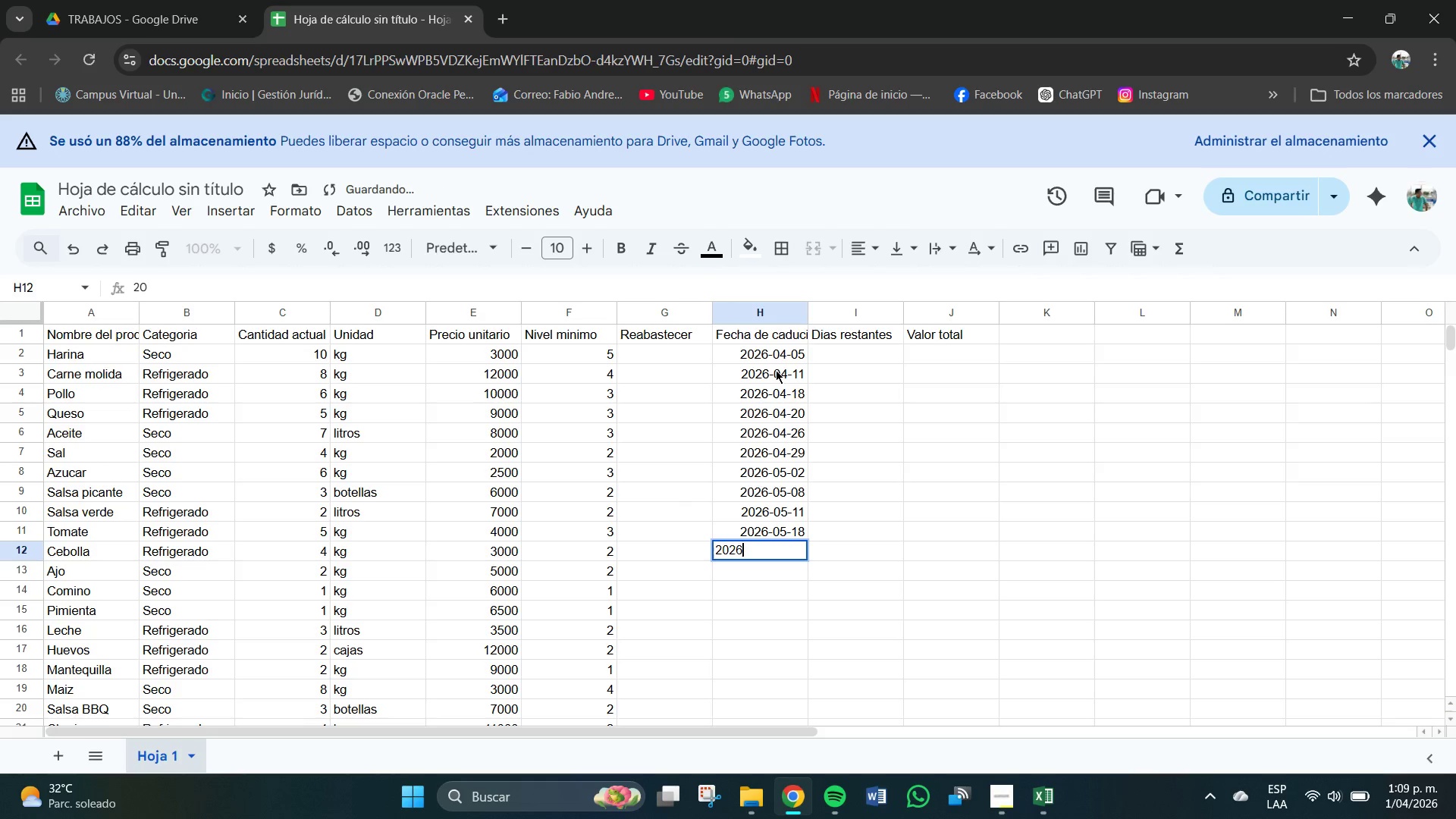 
key(Numpad6)
 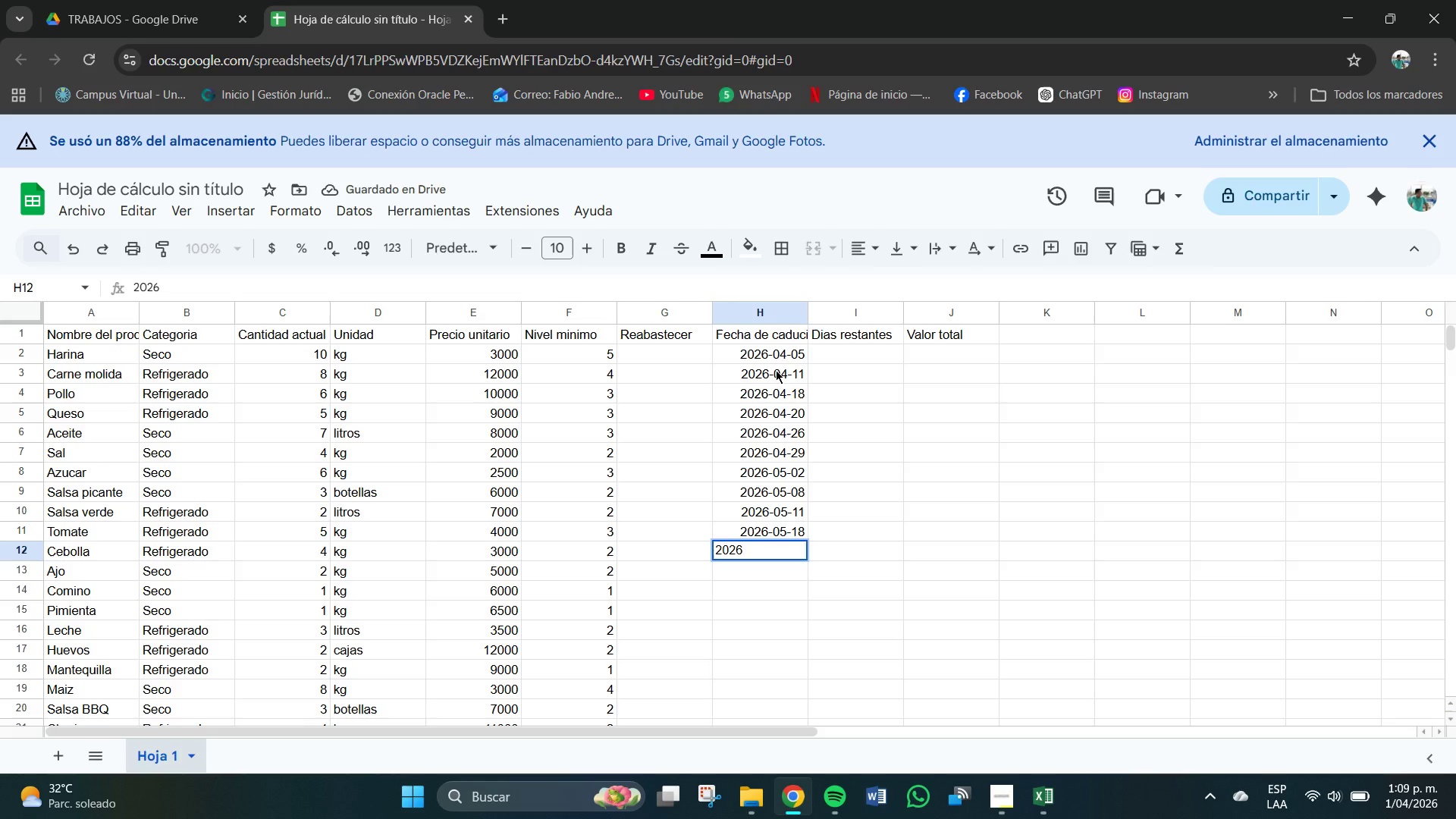 
key(Minus)
 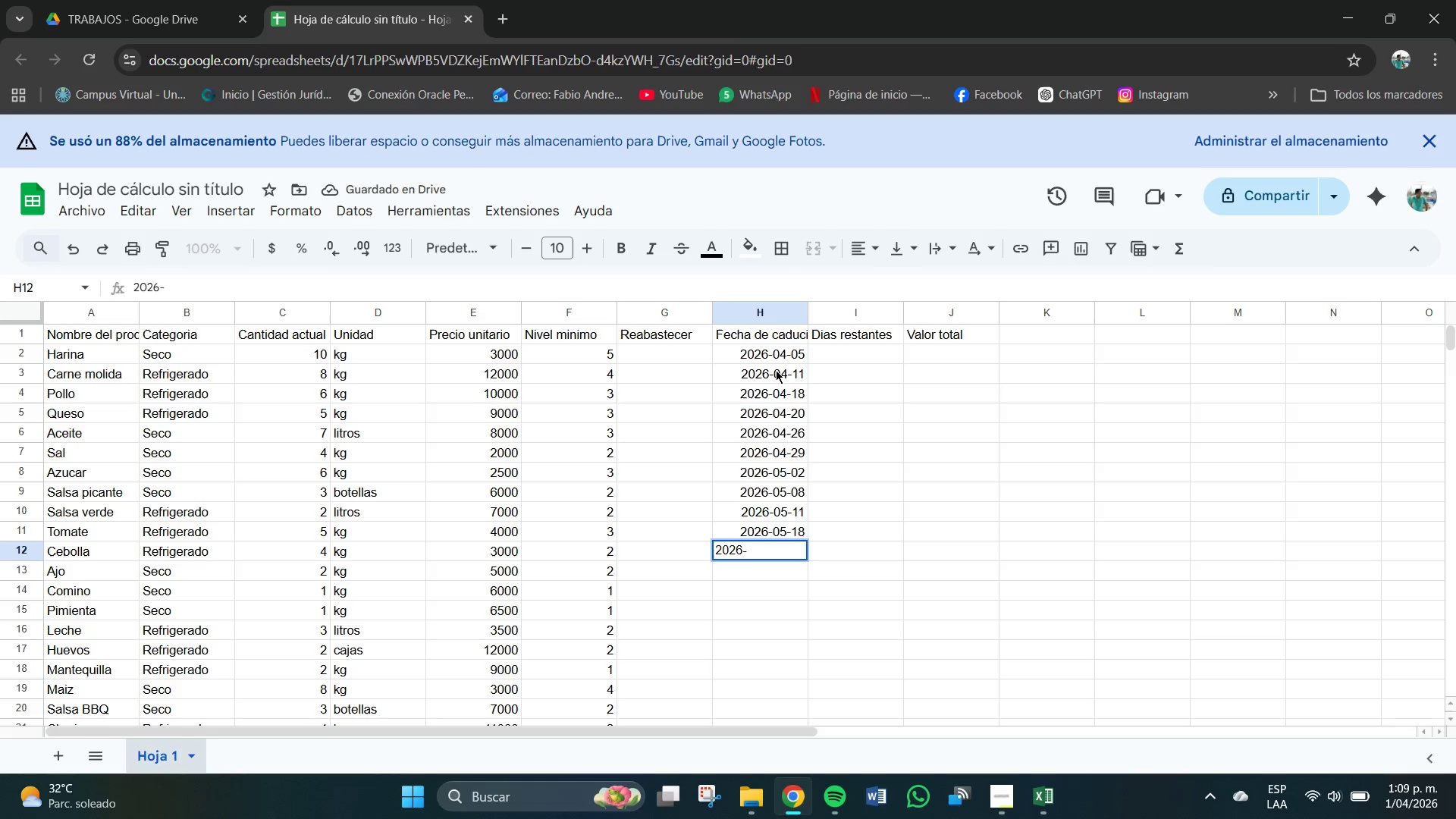 
key(Numpad0)
 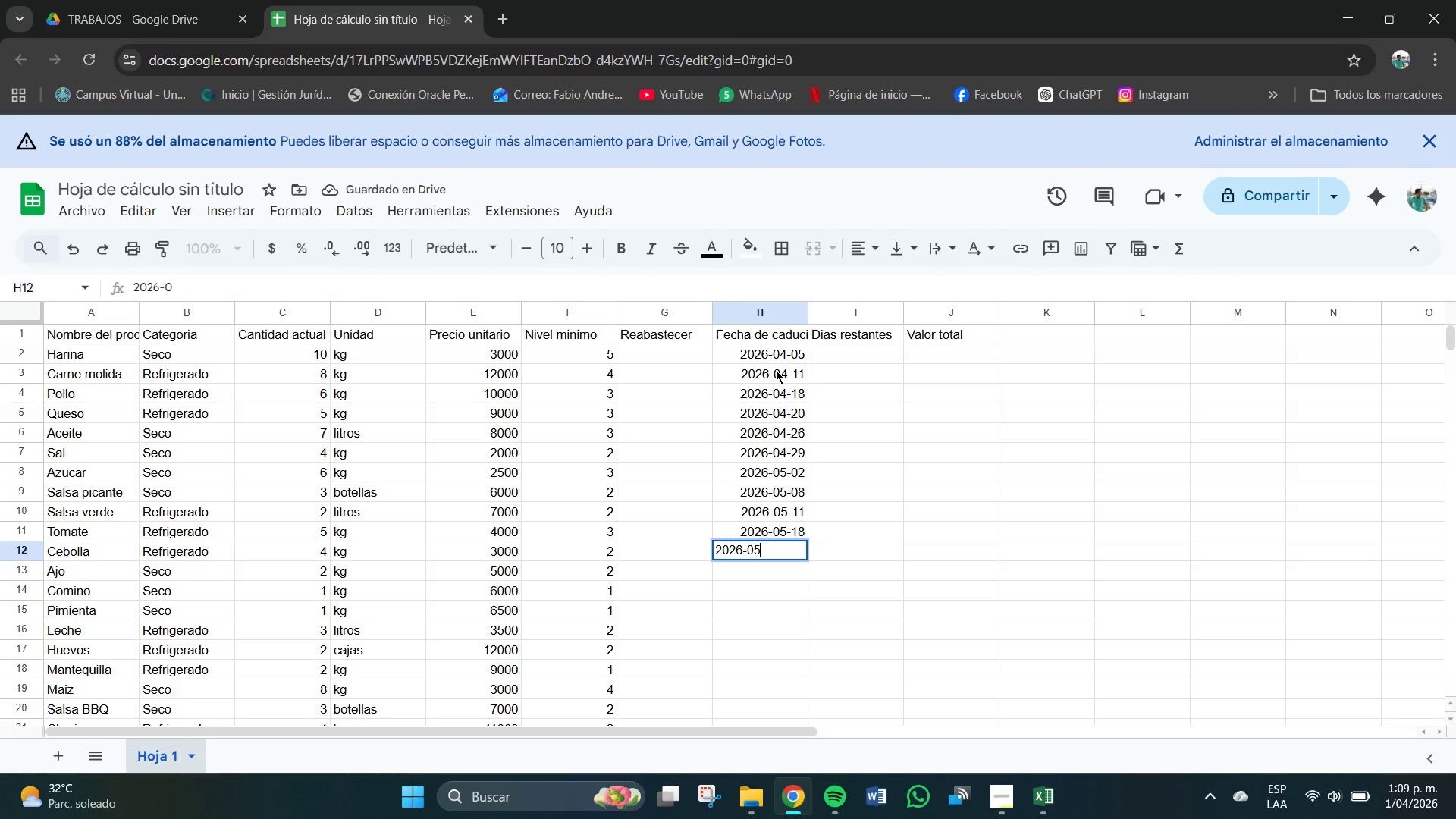 
key(Numpad5)
 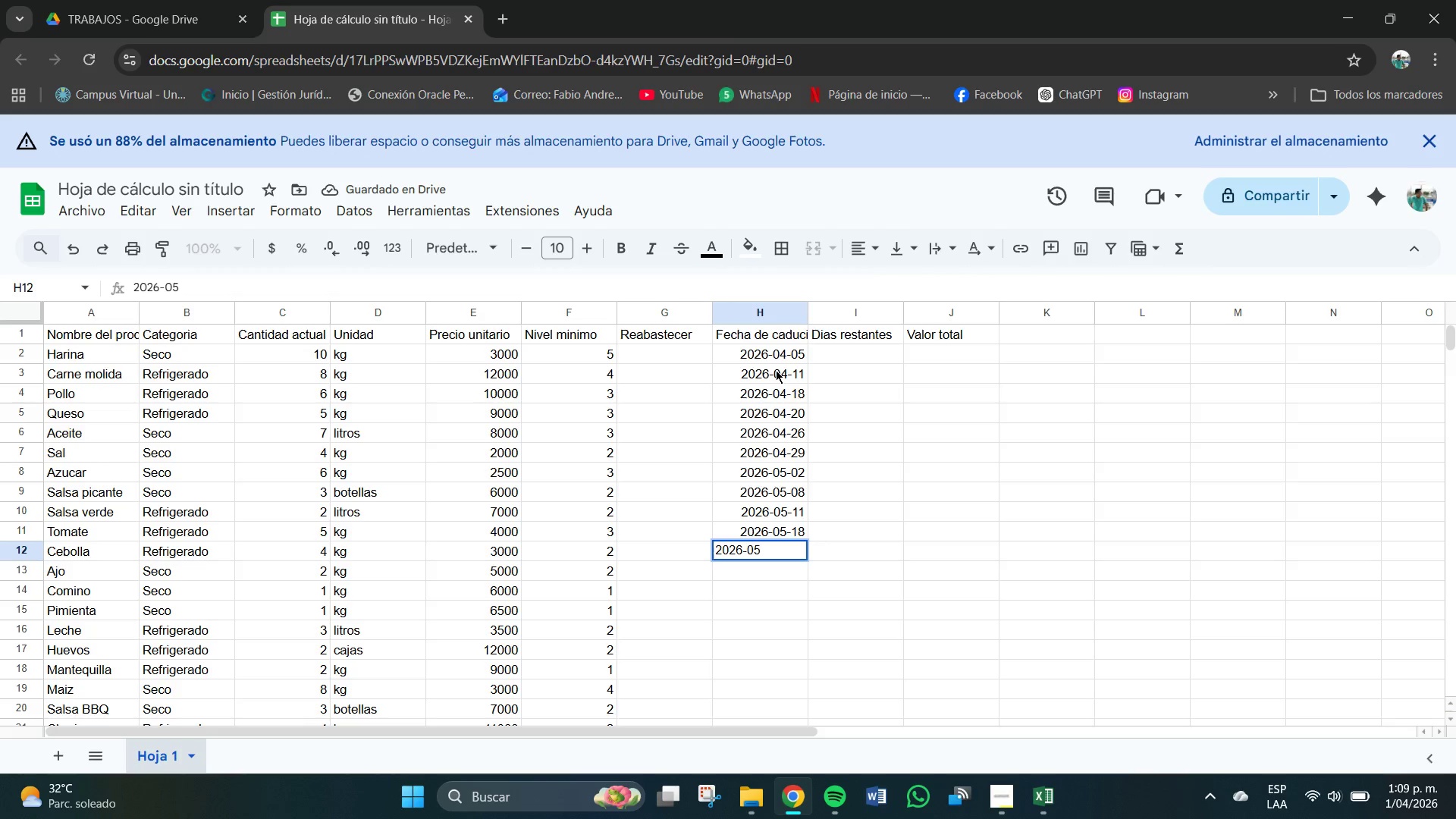 
key(Minus)
 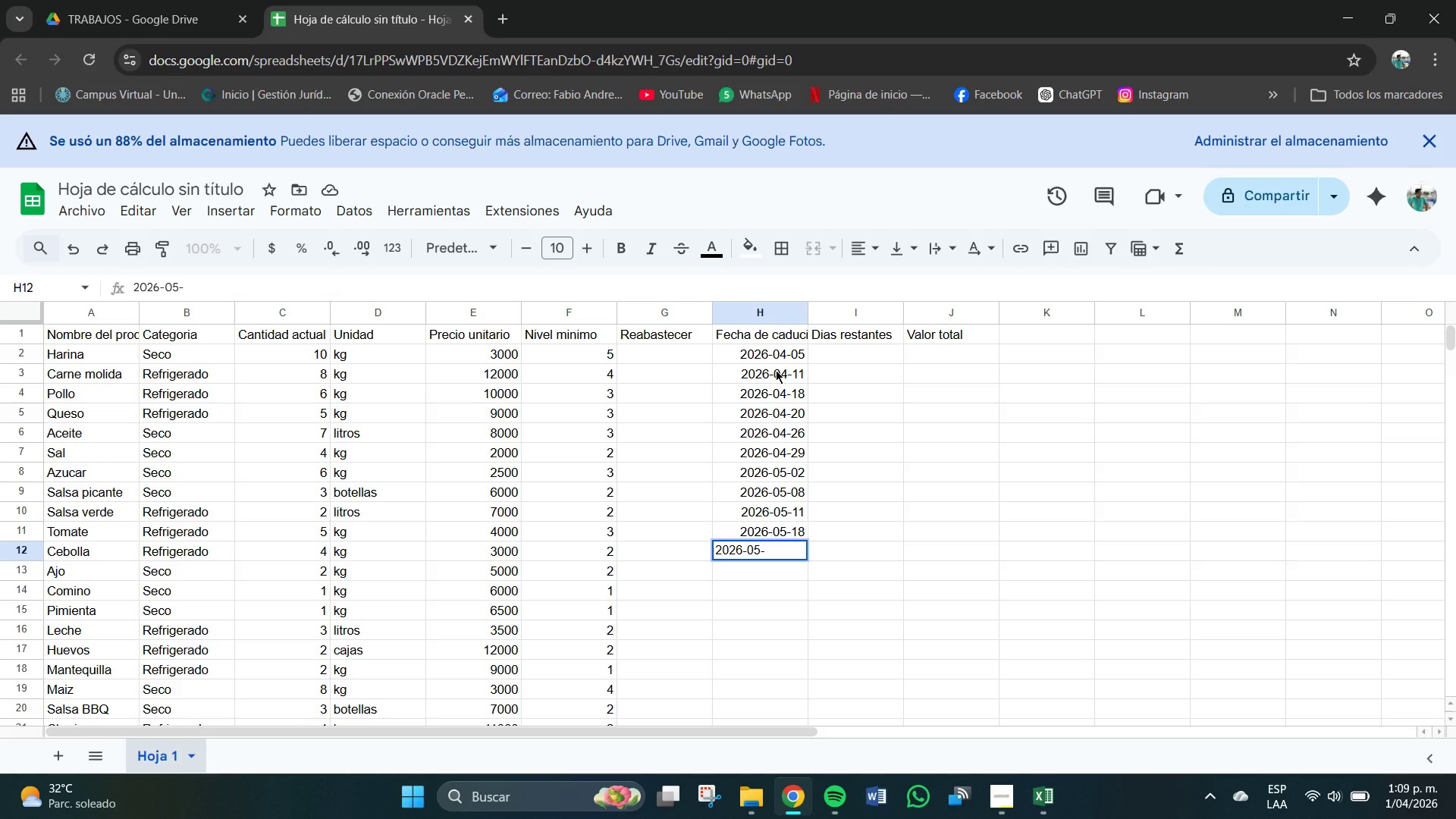 
key(Numpad2)
 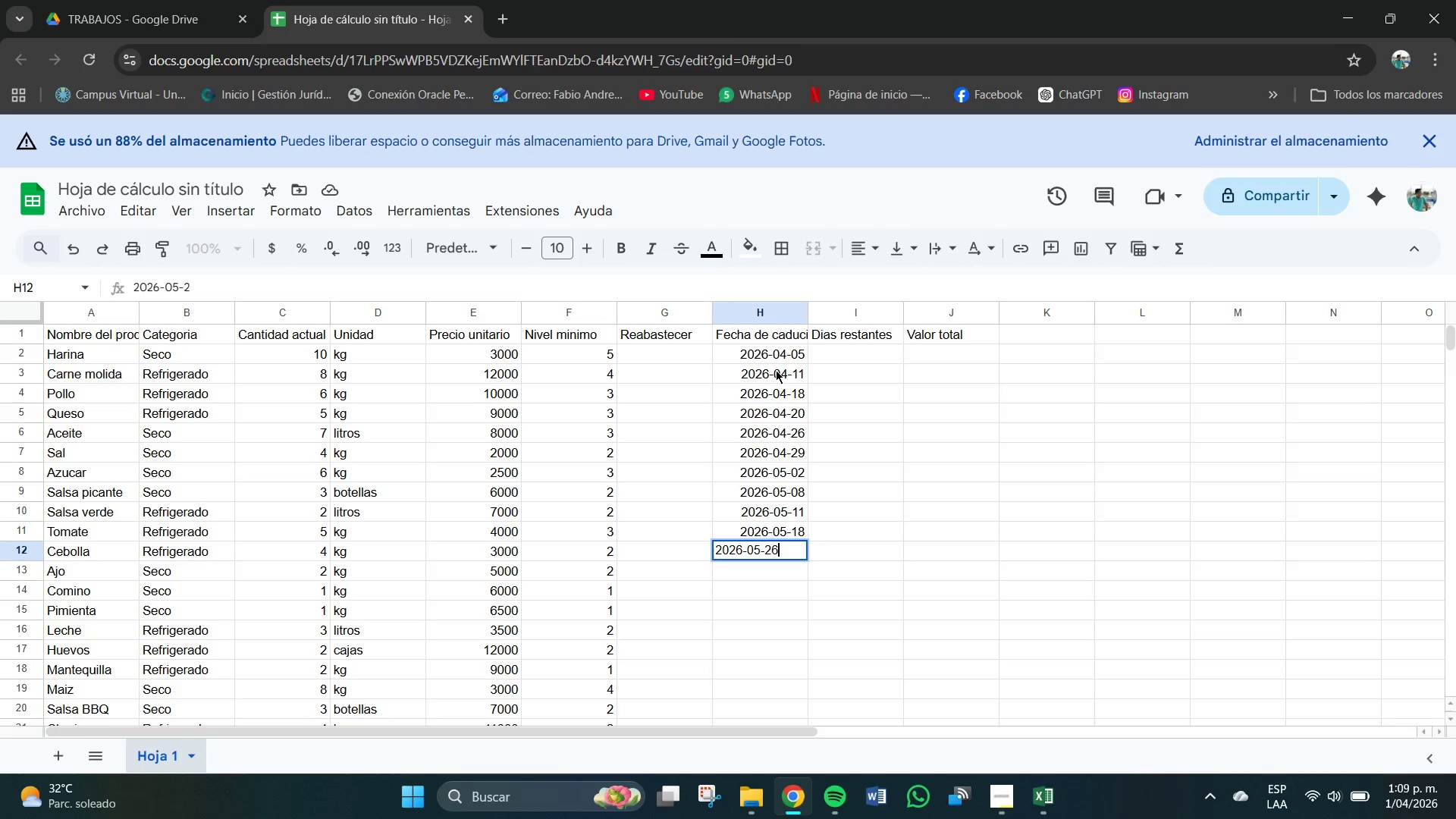 
key(Numpad6)
 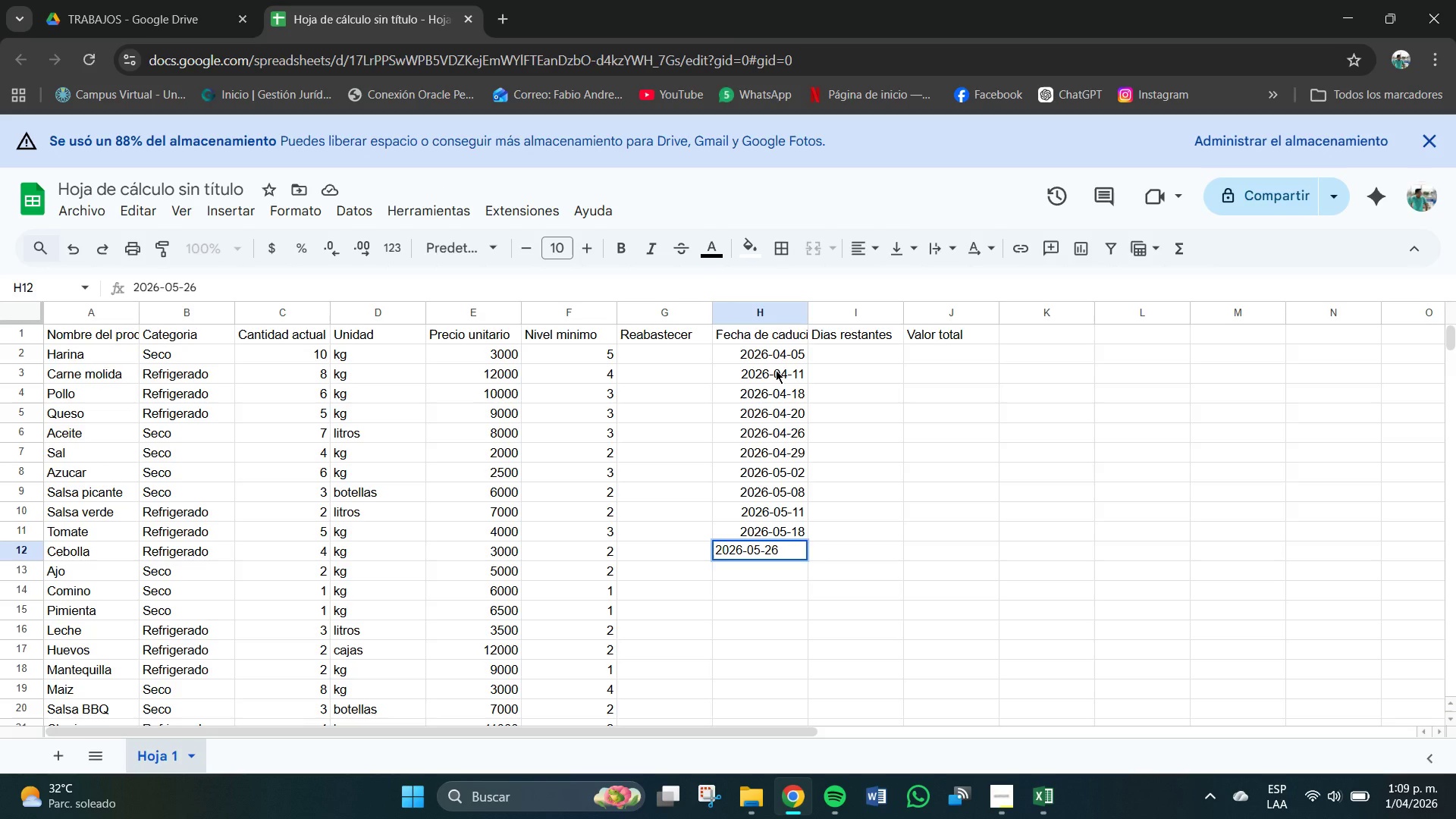 
key(Enter)
 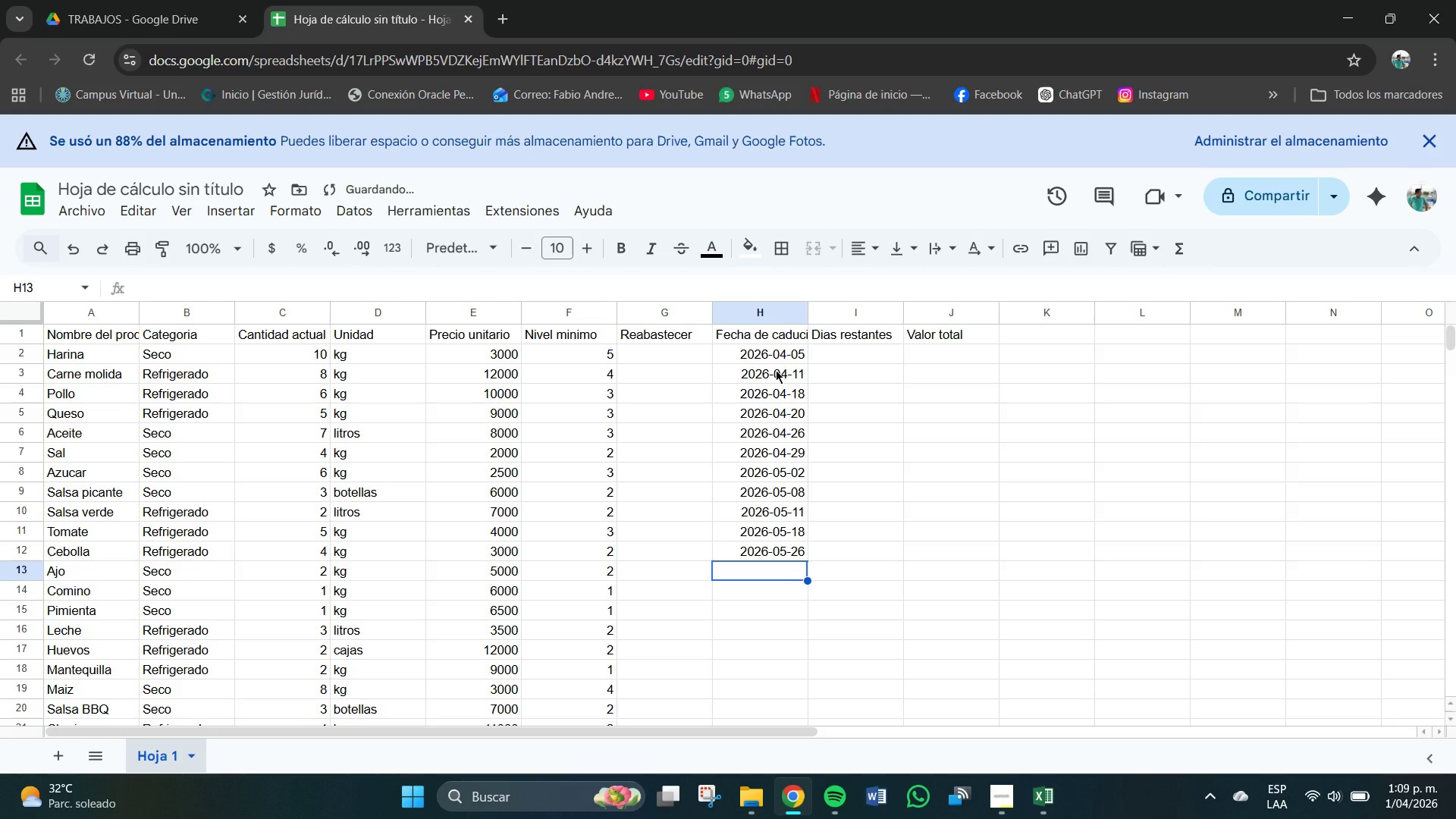 
key(Numpad2)
 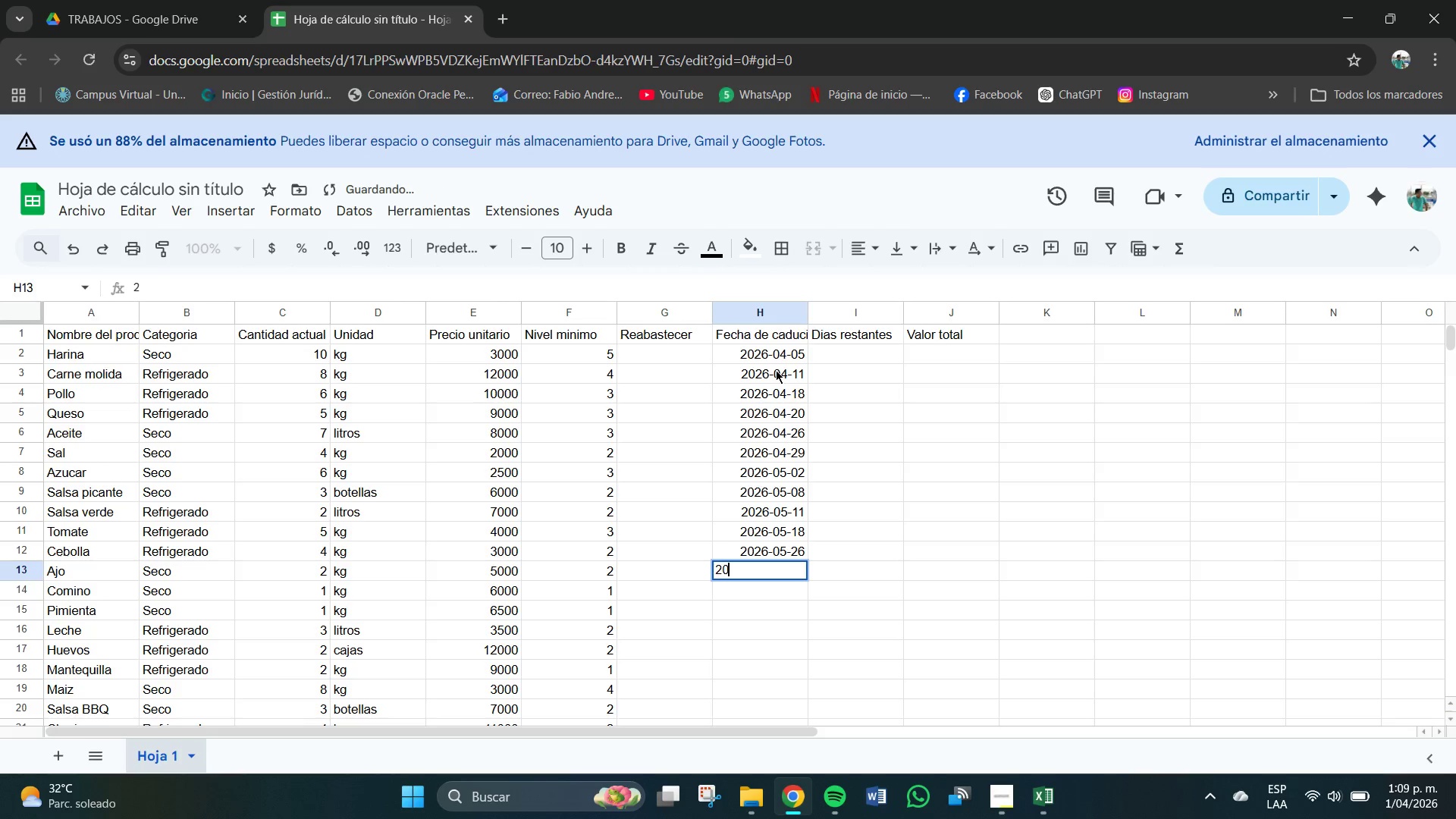 
key(Numpad0)
 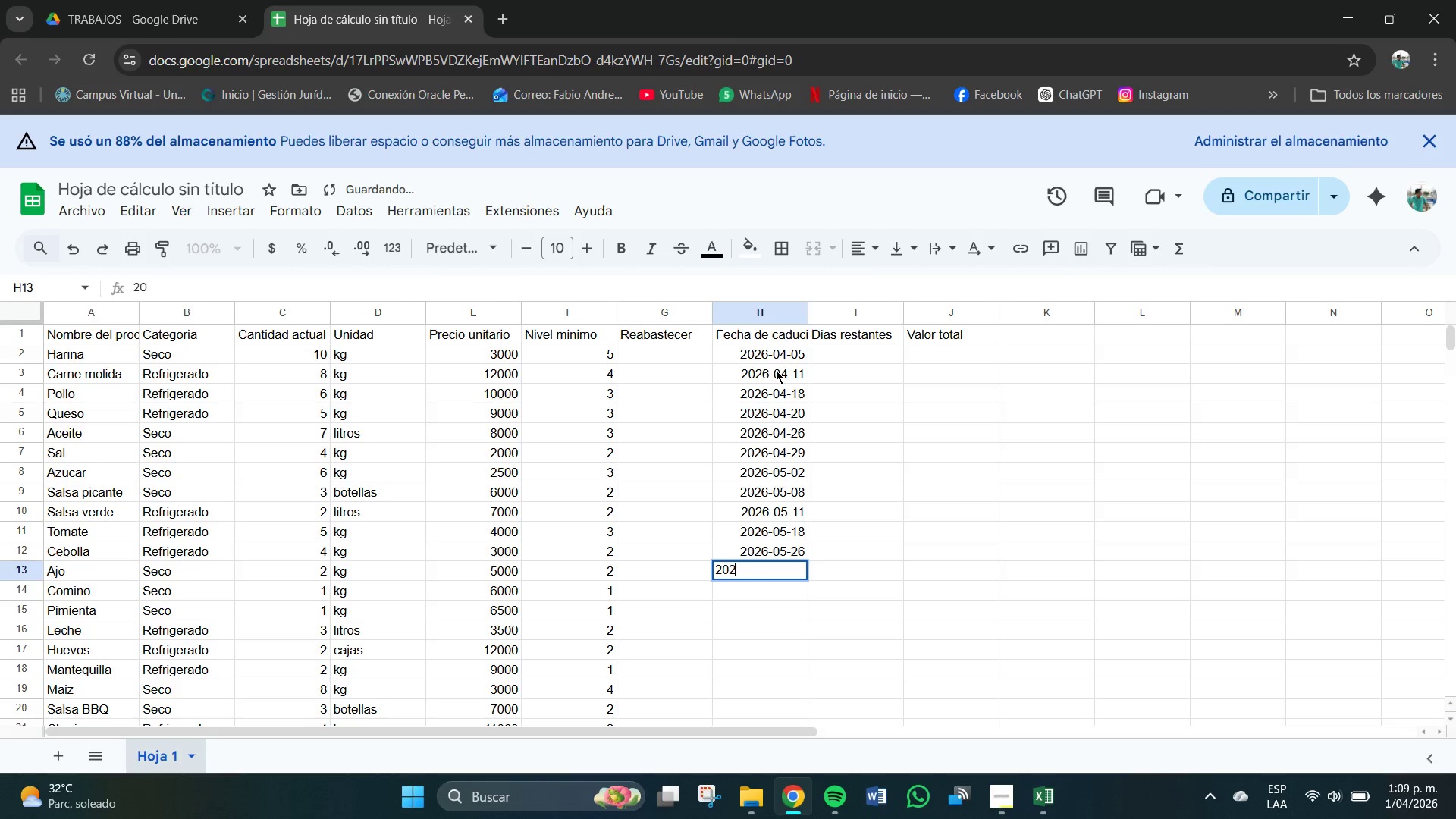 
key(Numpad2)
 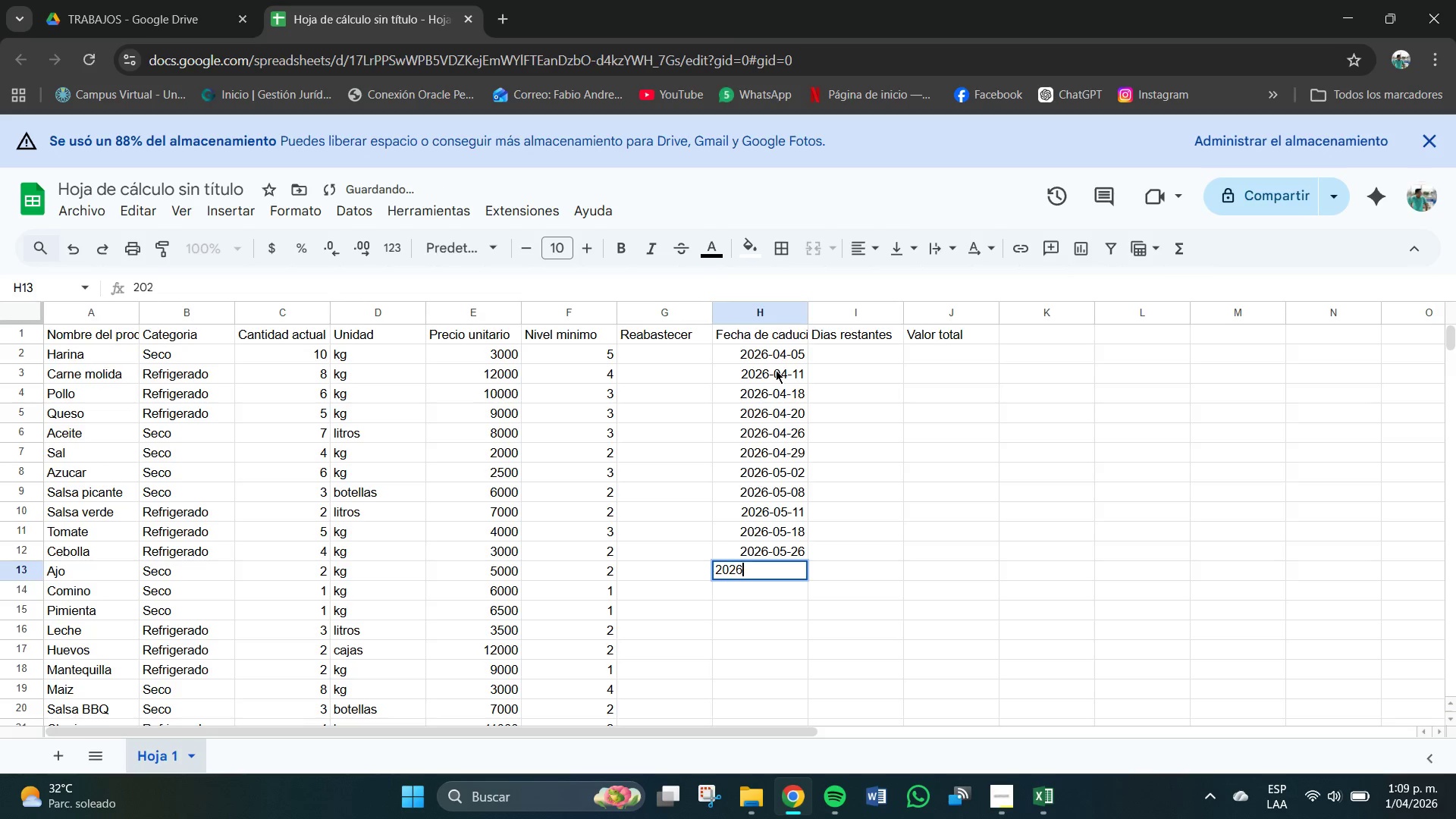 
key(Numpad6)
 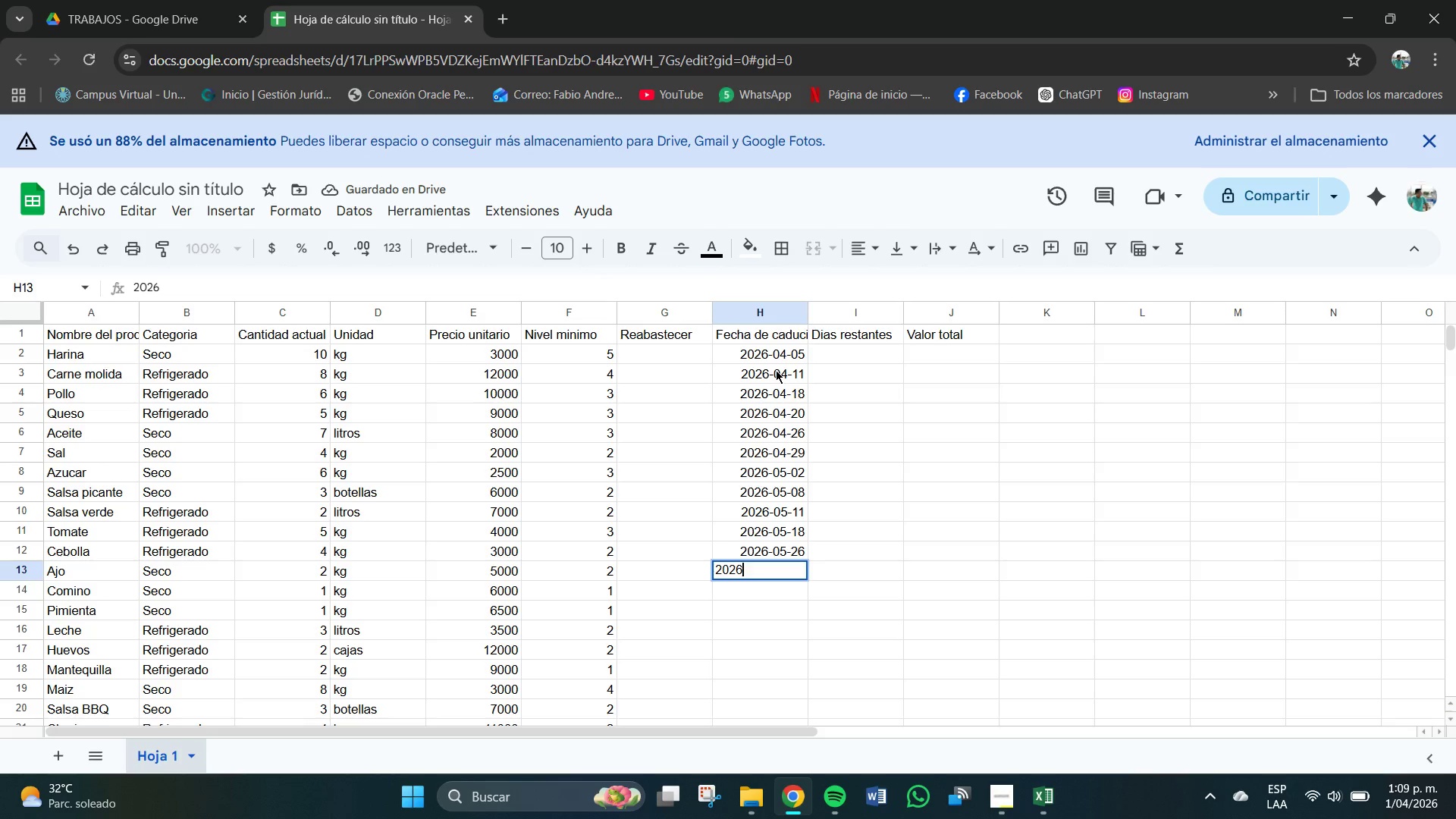 
key(Minus)
 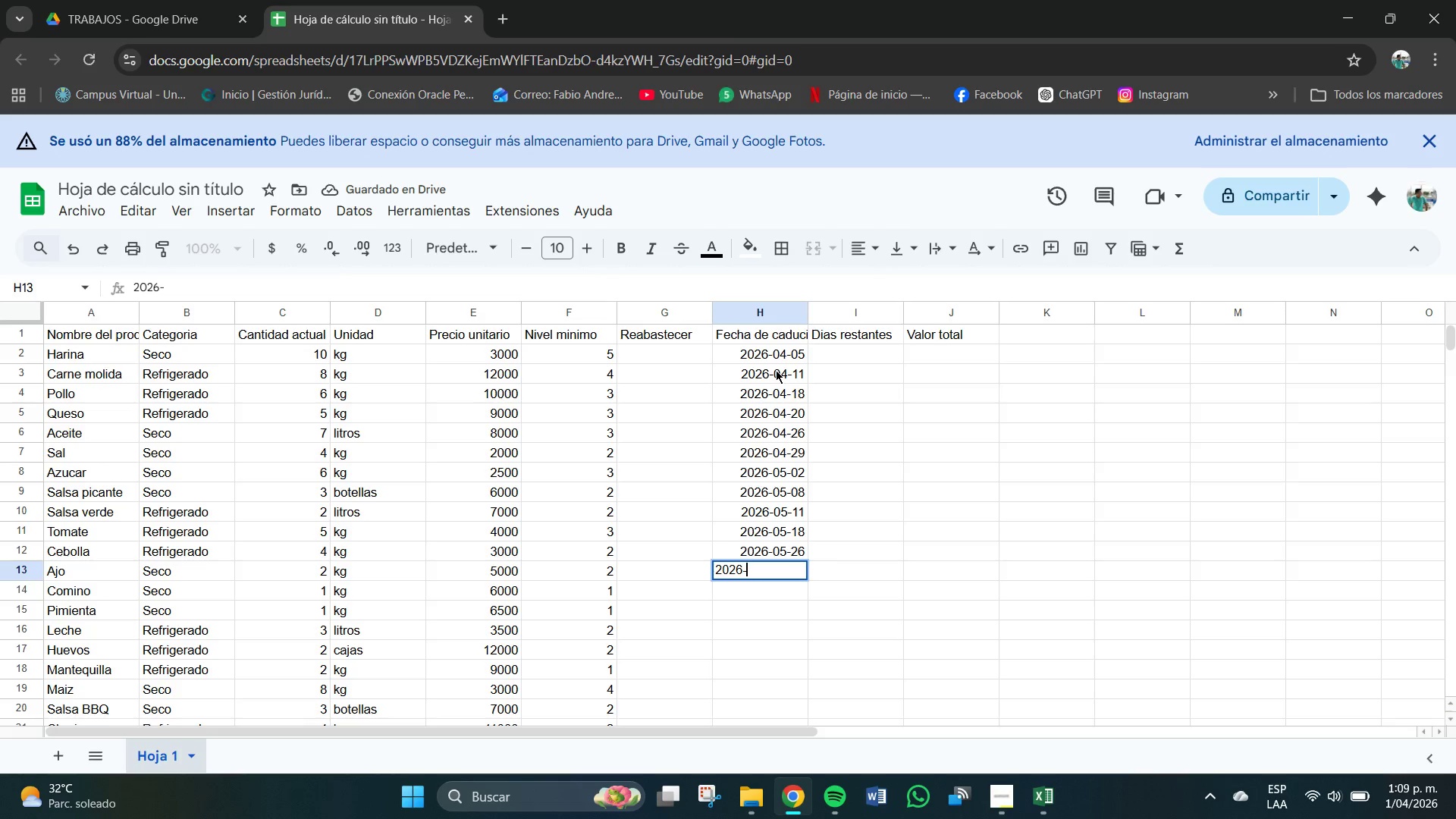 
key(Numpad0)
 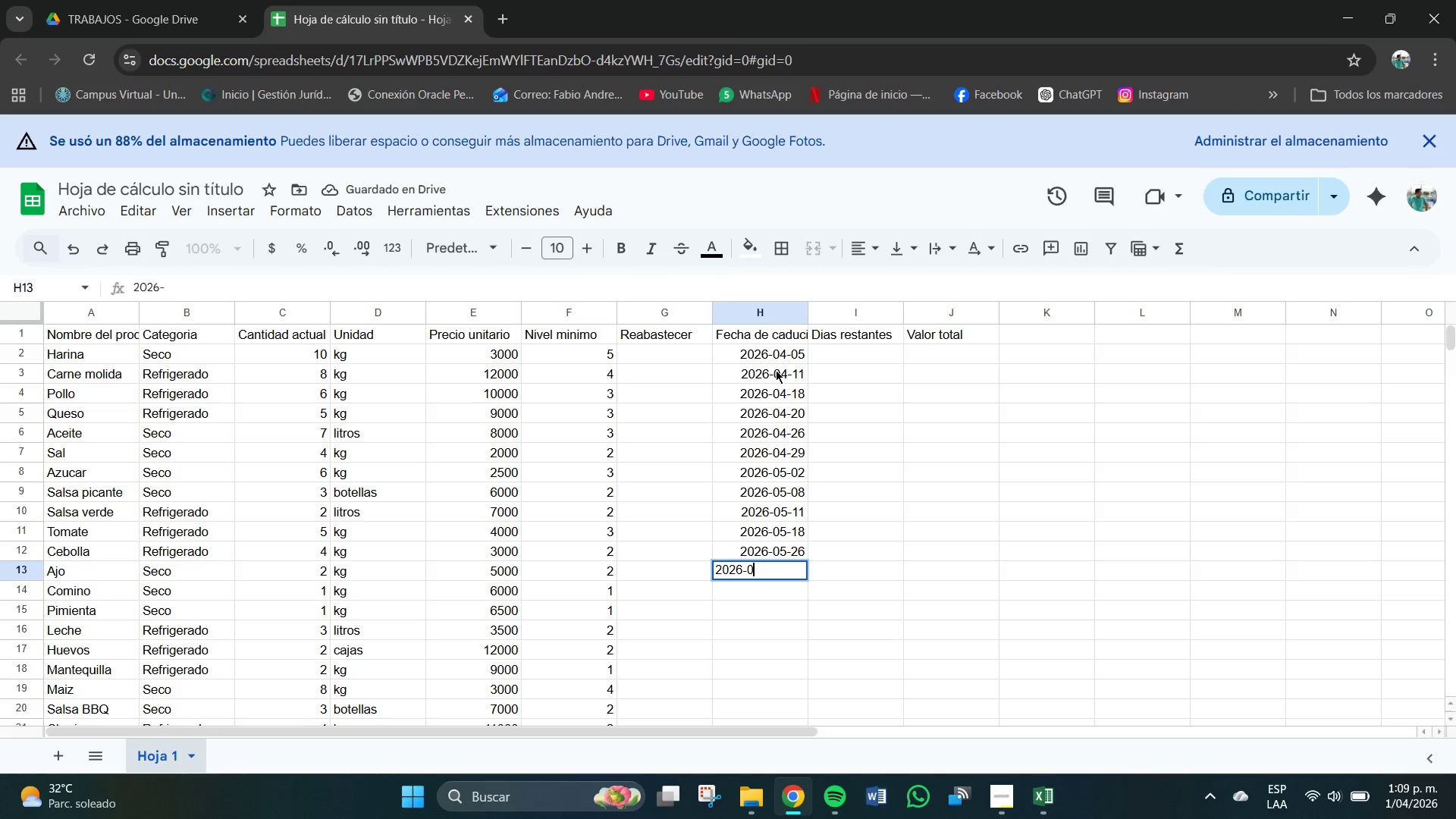 
key(Numpad5)
 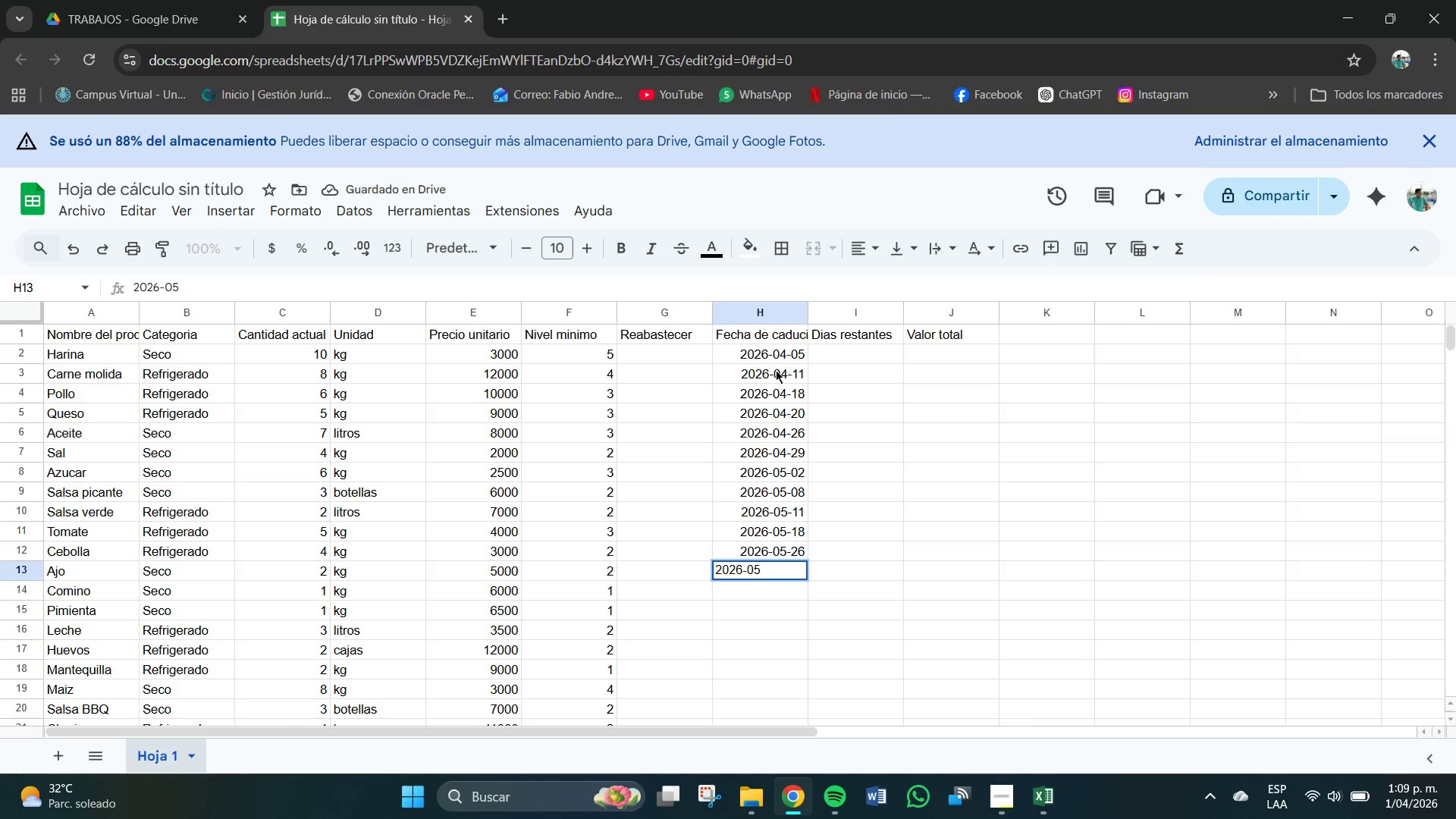 
key(Minus)
 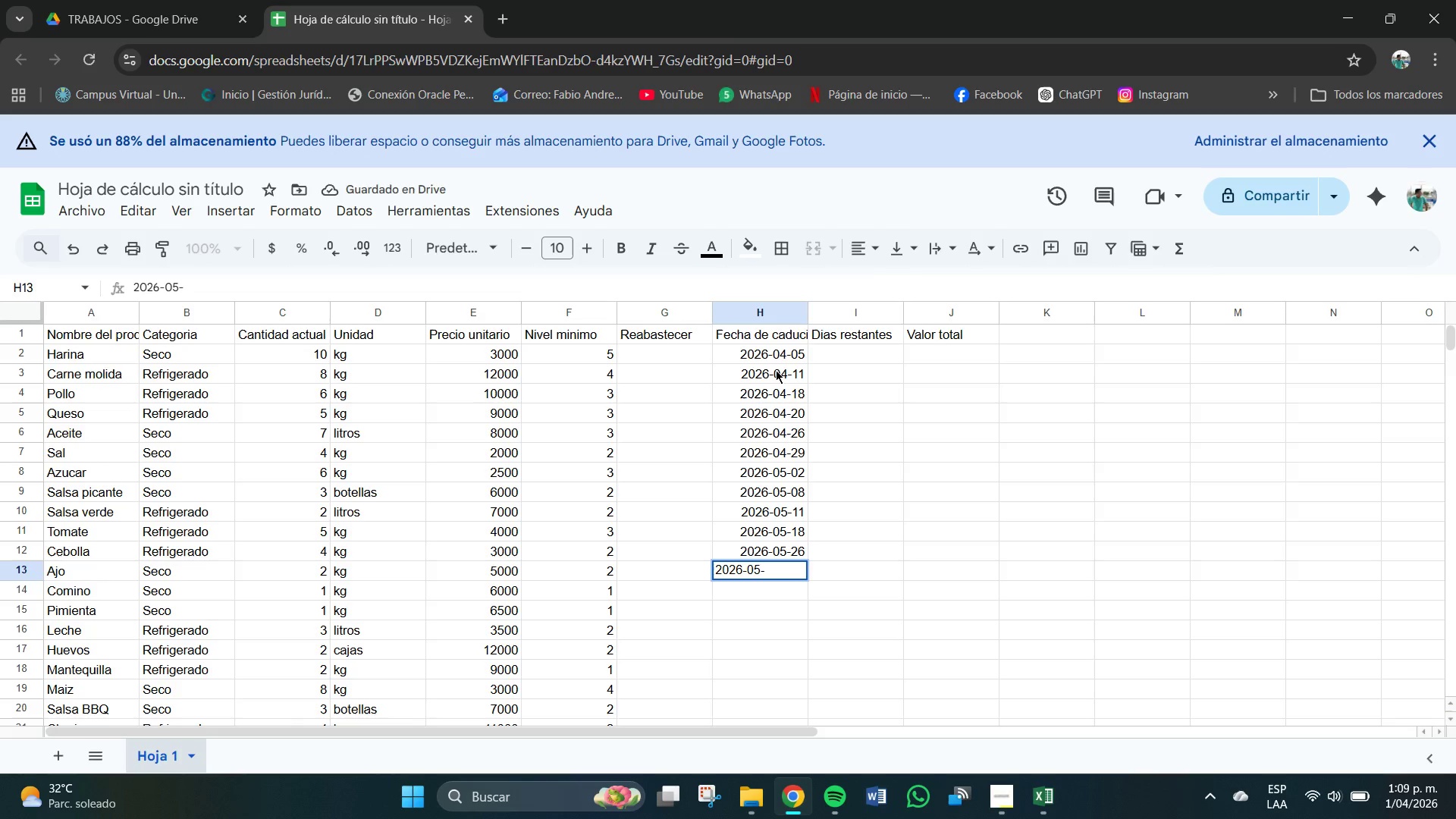 
key(Numpad3)
 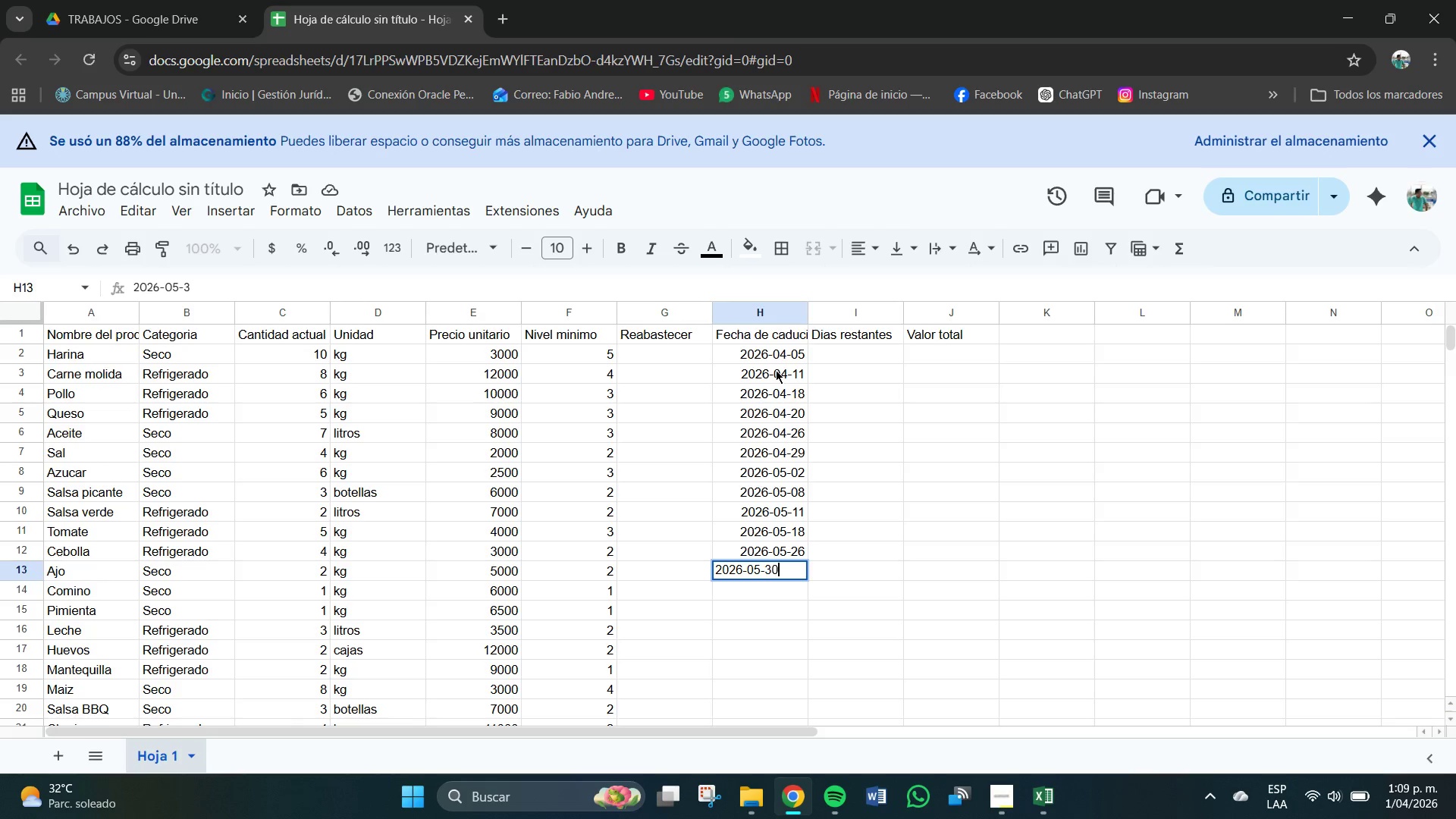 
key(Numpad0)
 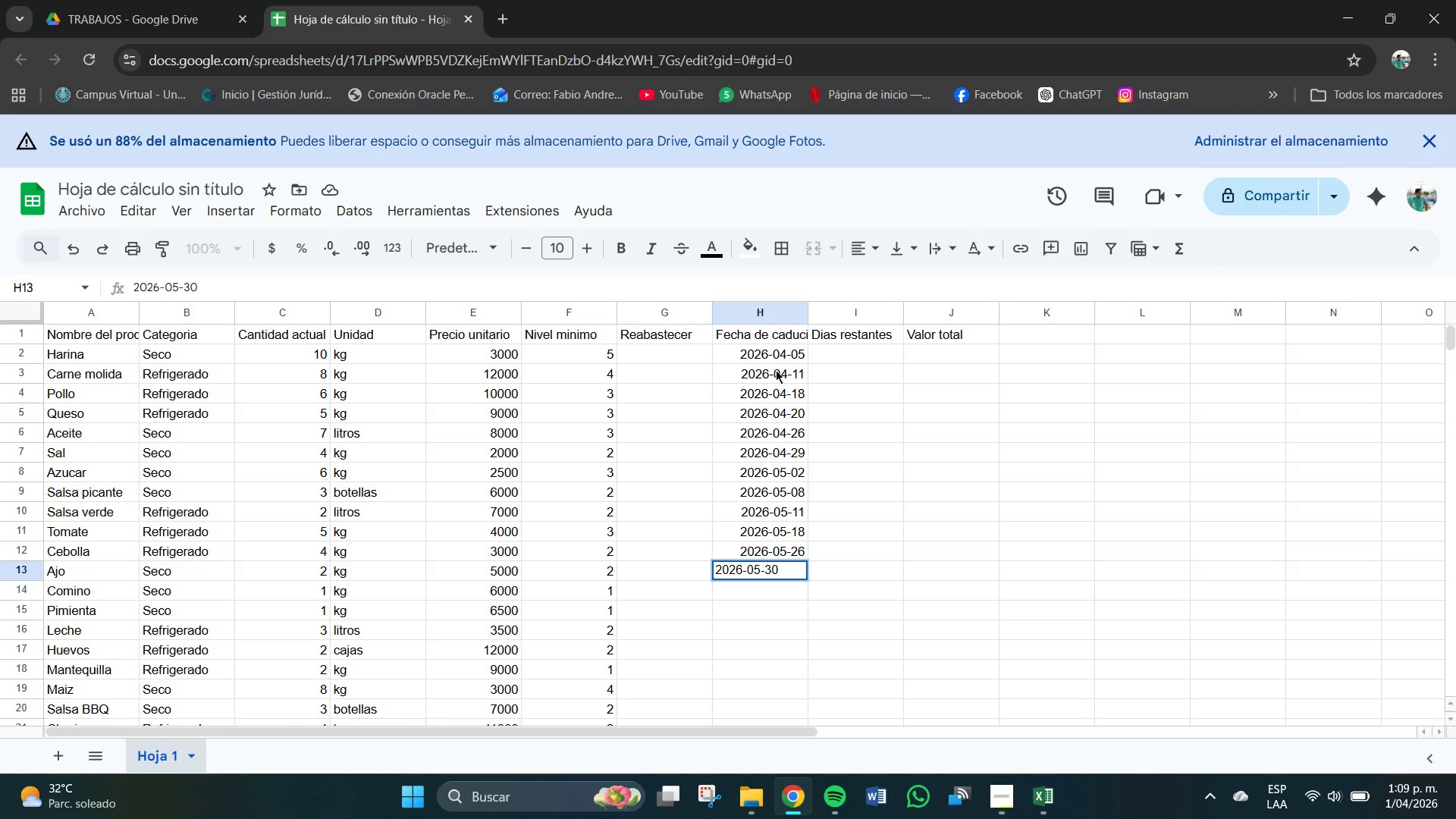 
key(Enter)
 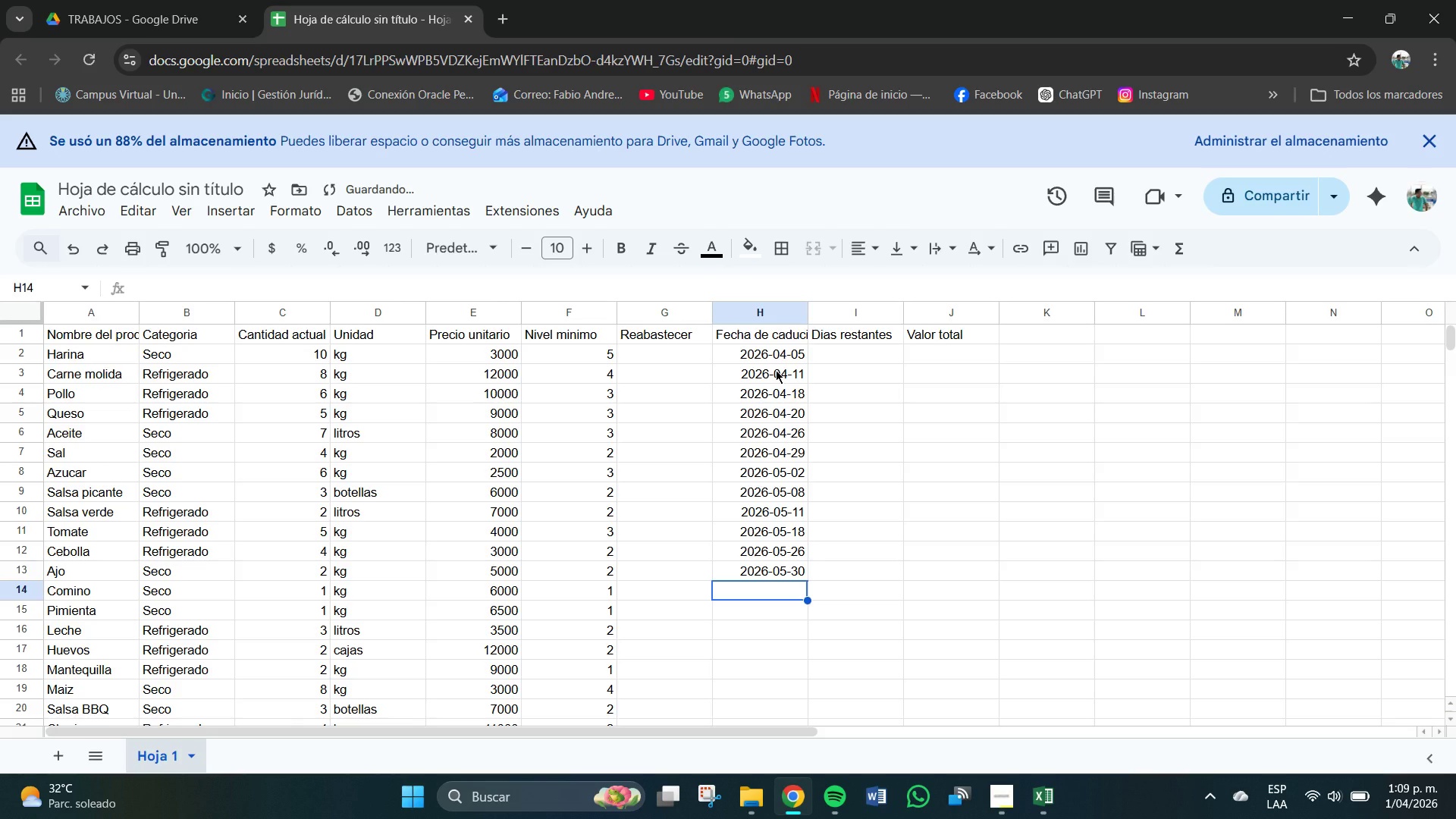 
key(Numpad2)
 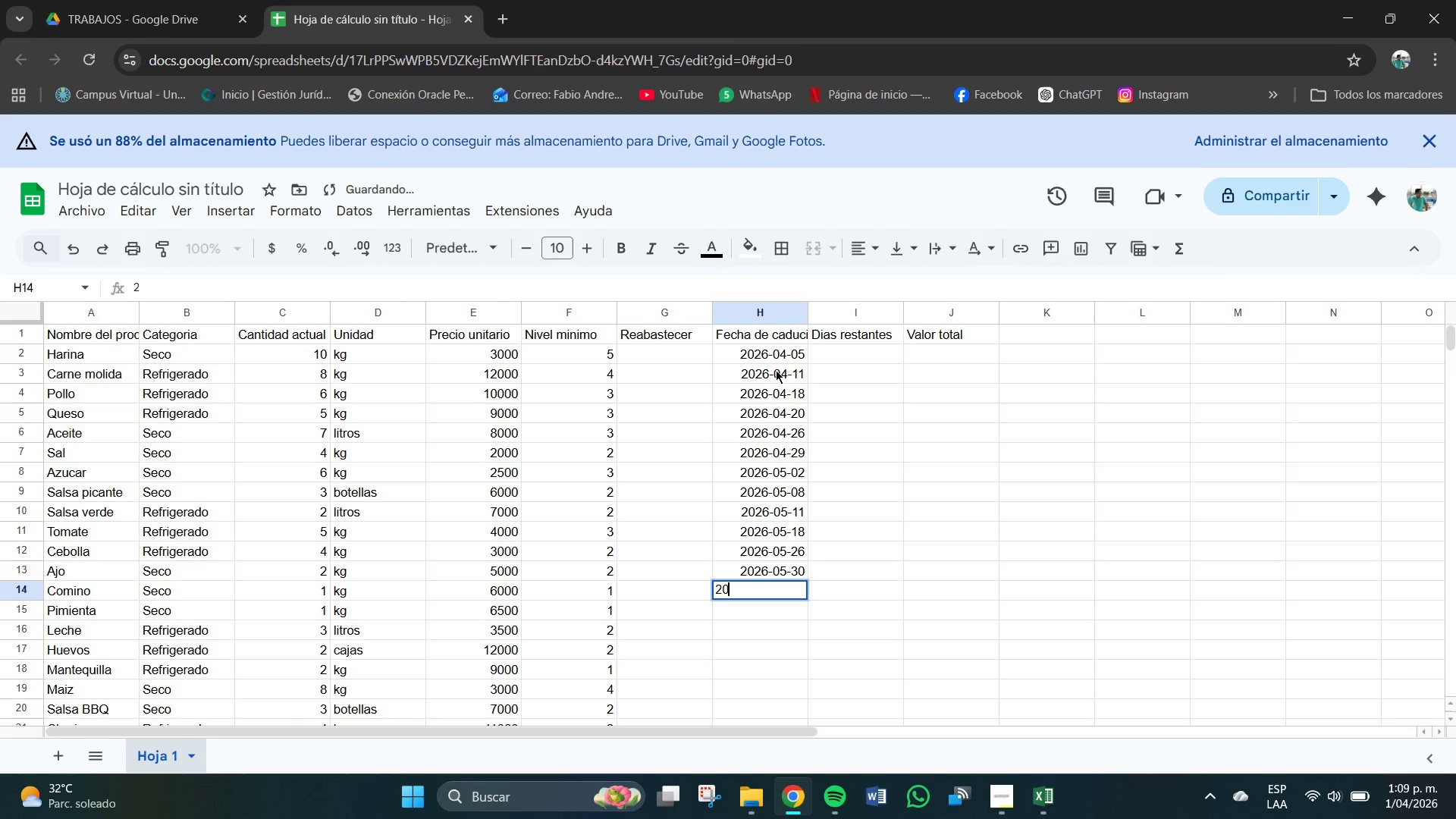 
key(Numpad0)
 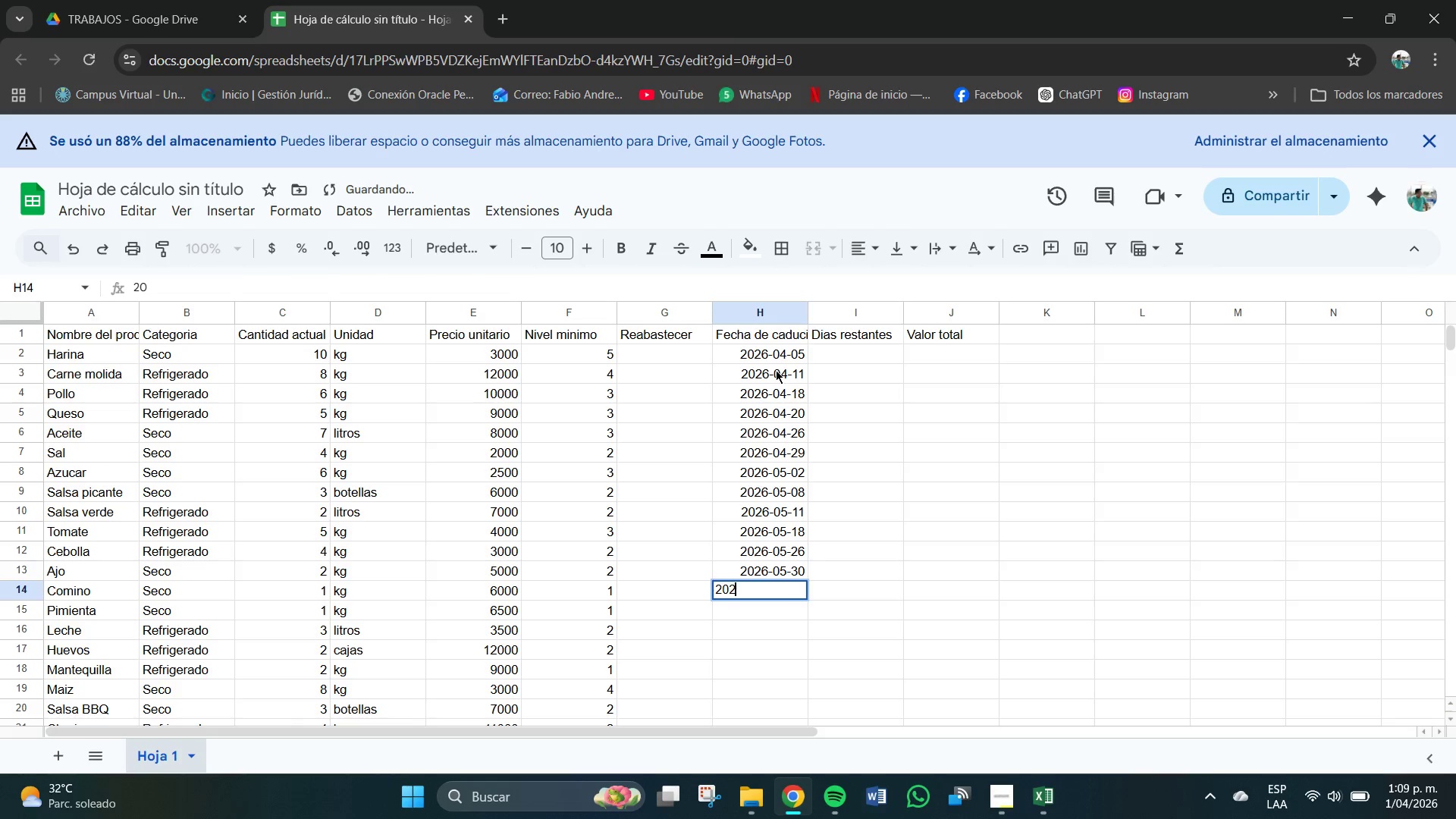 
key(Numpad2)
 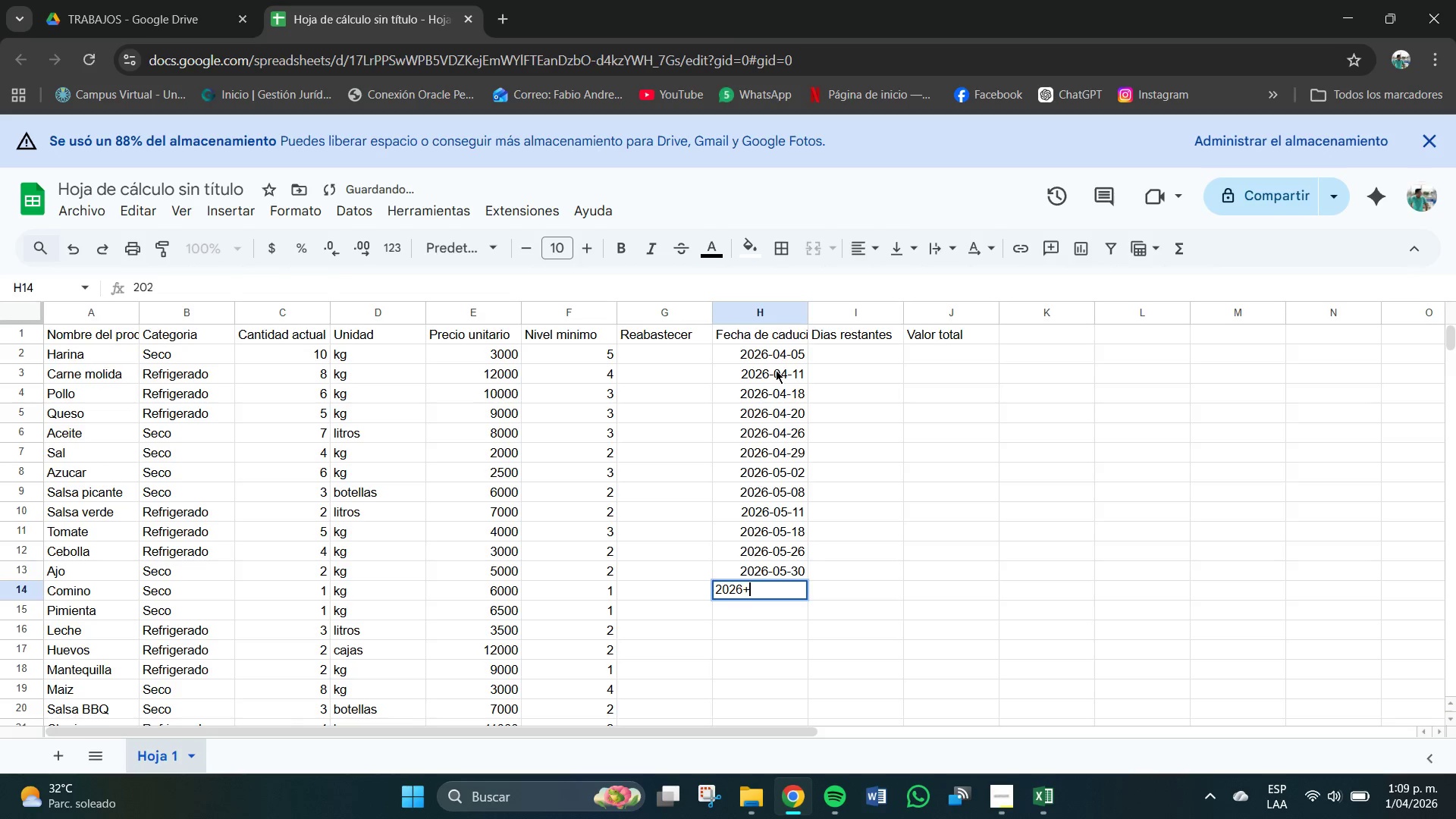 
key(Numpad6)
 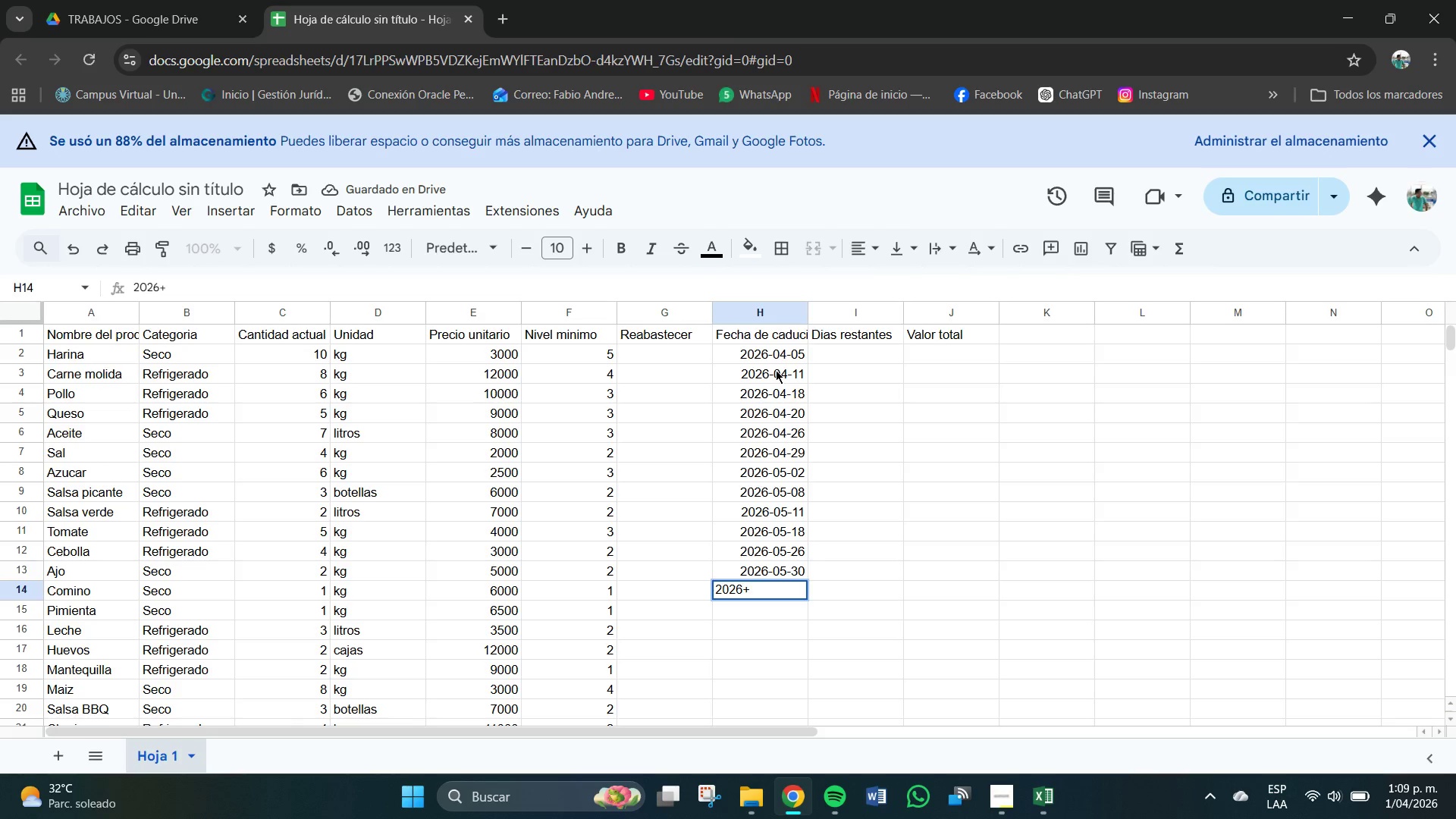 
key(NumpadAdd)
 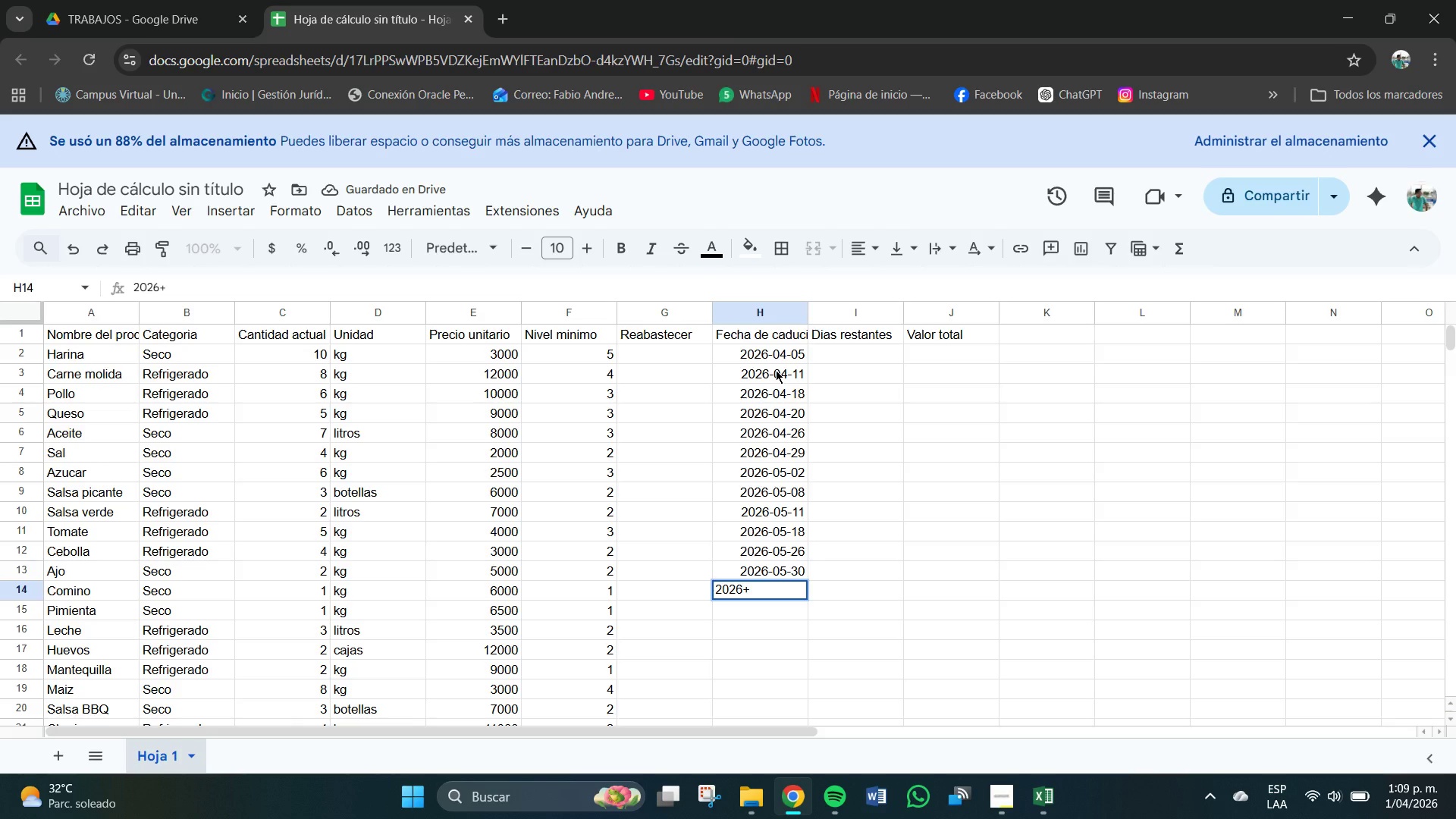 
key(Backspace)
 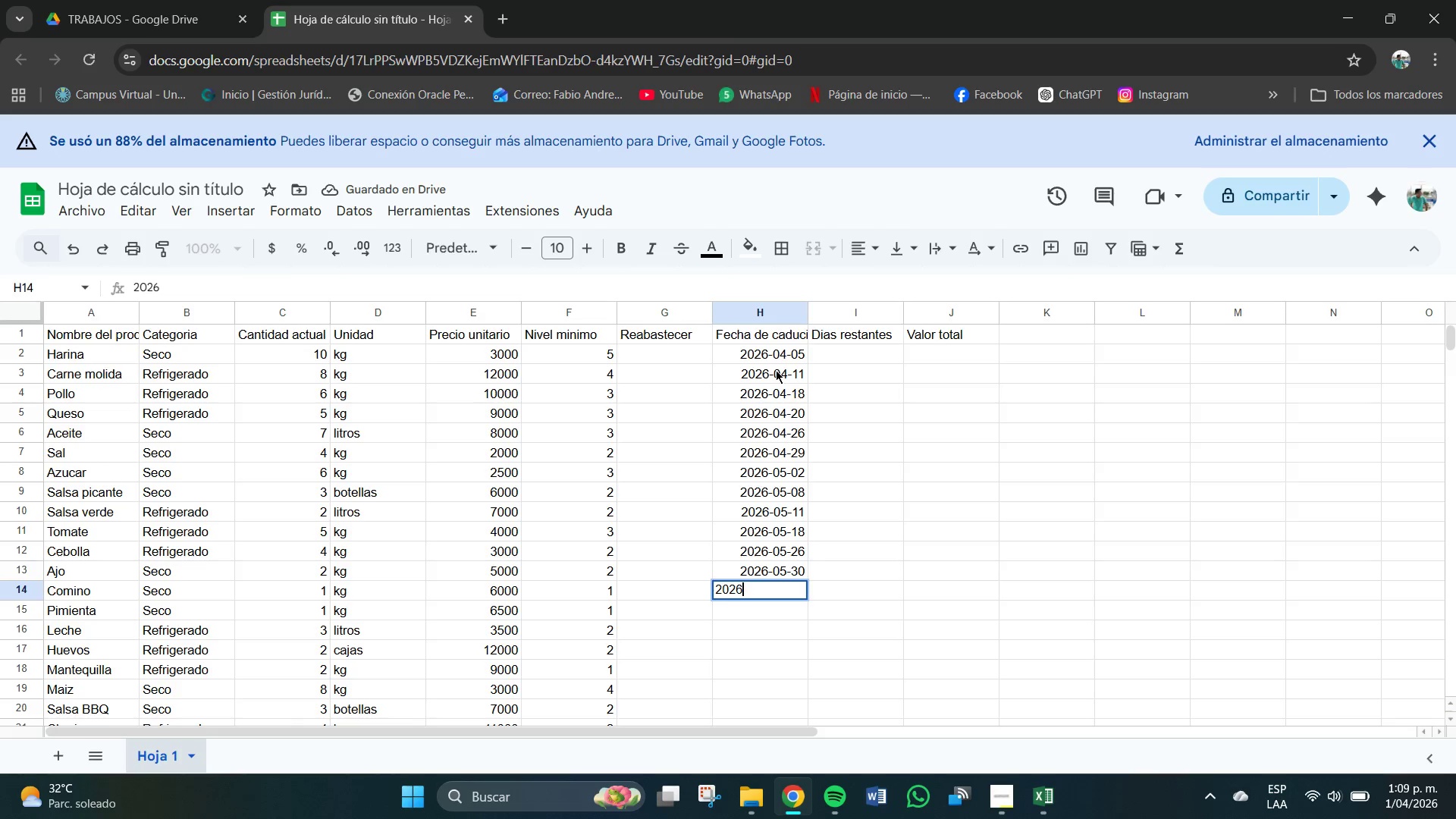 
key(Minus)
 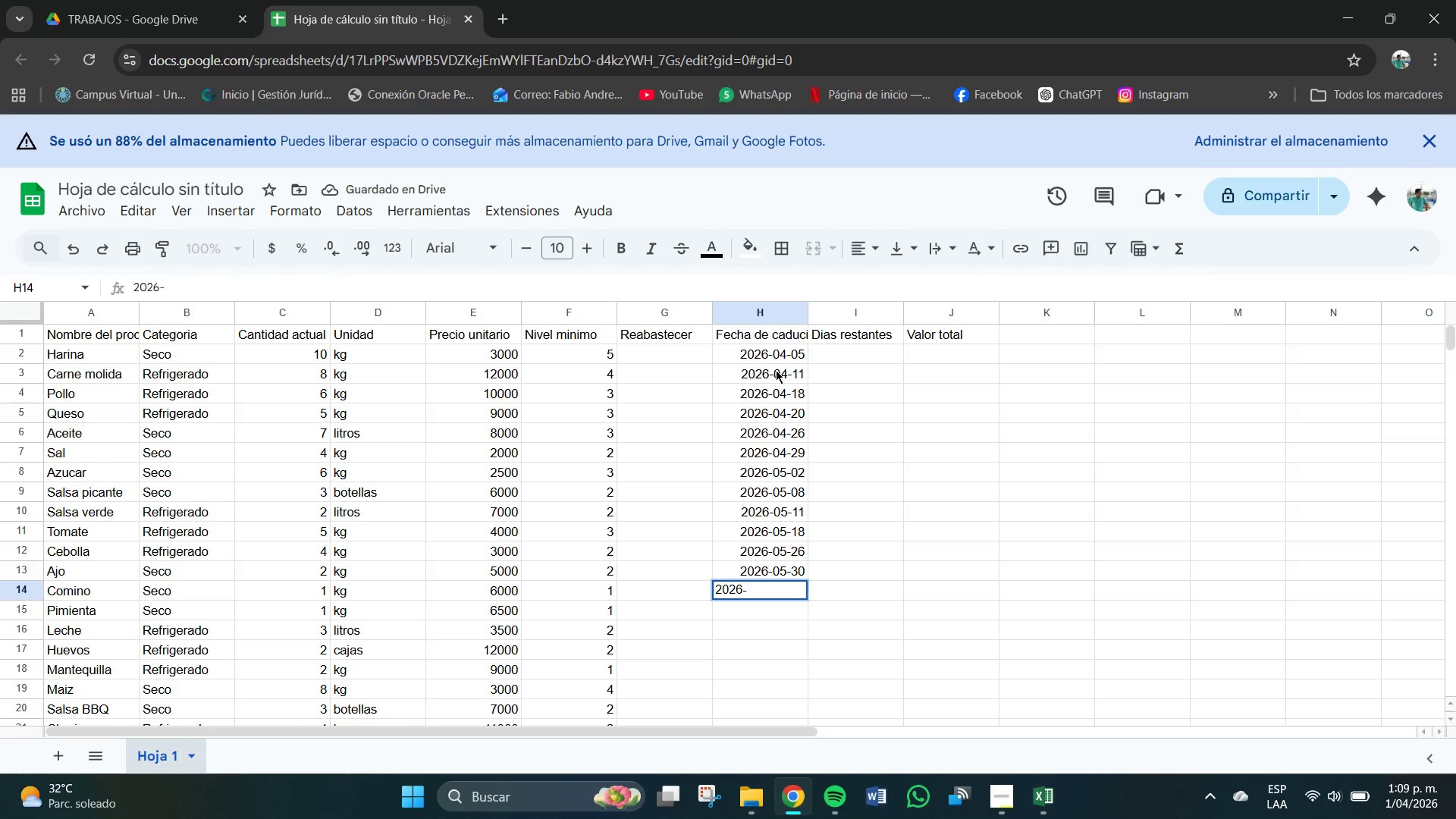 
key(Numpad0)
 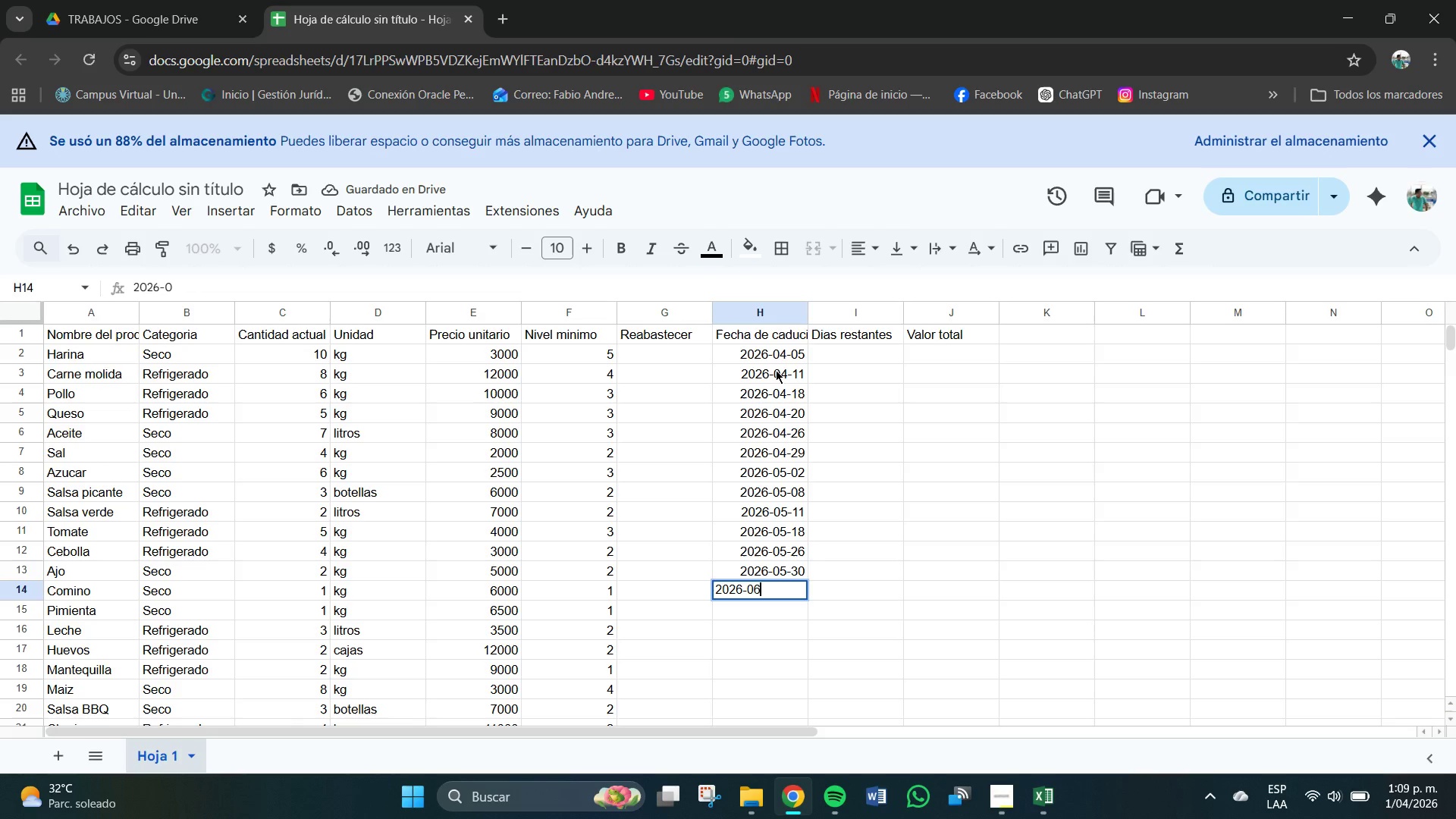 
key(Numpad6)
 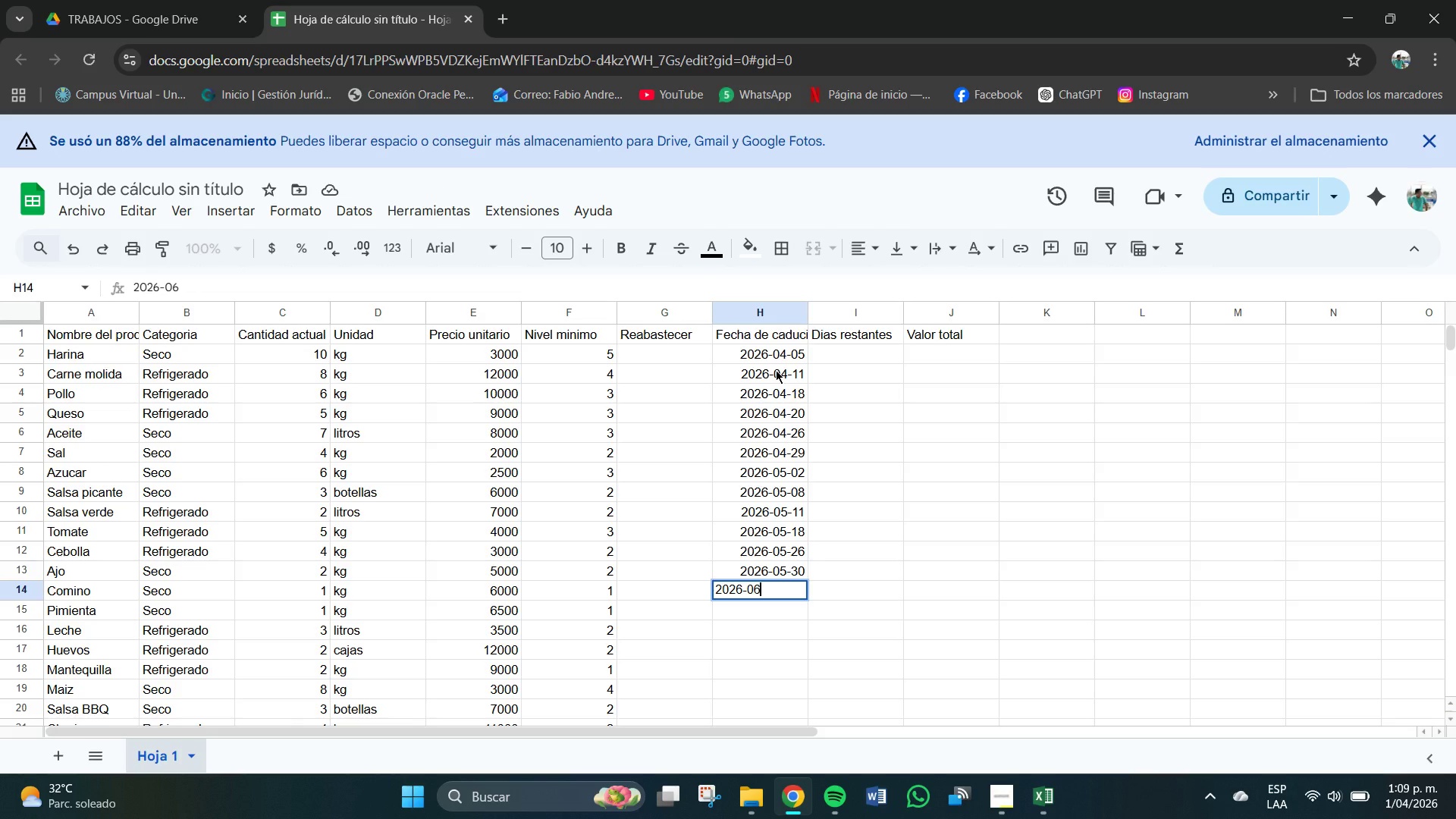 
key(Minus)
 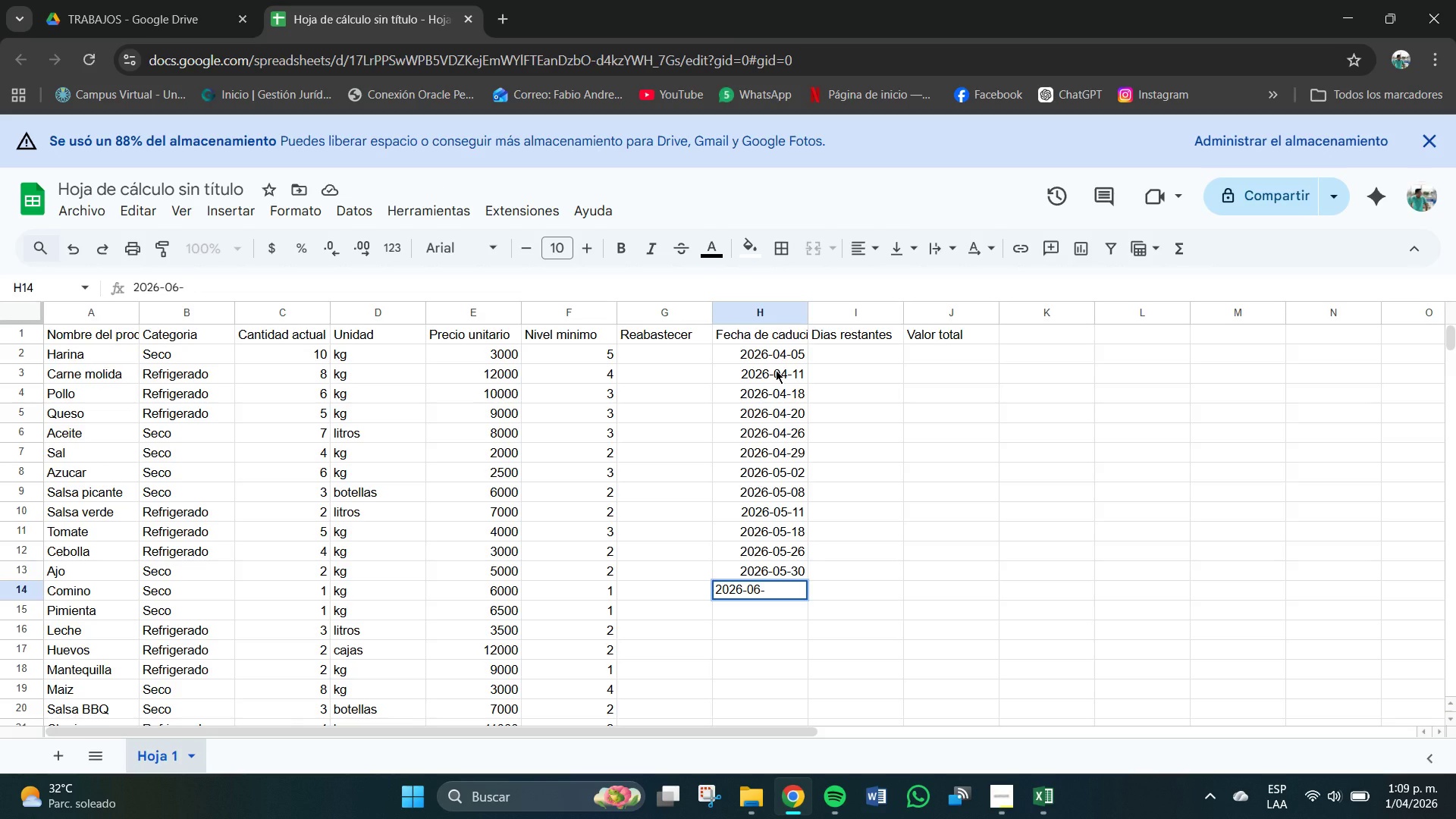 
scroll: coordinate [789, 447], scroll_direction: down, amount: 1.0
 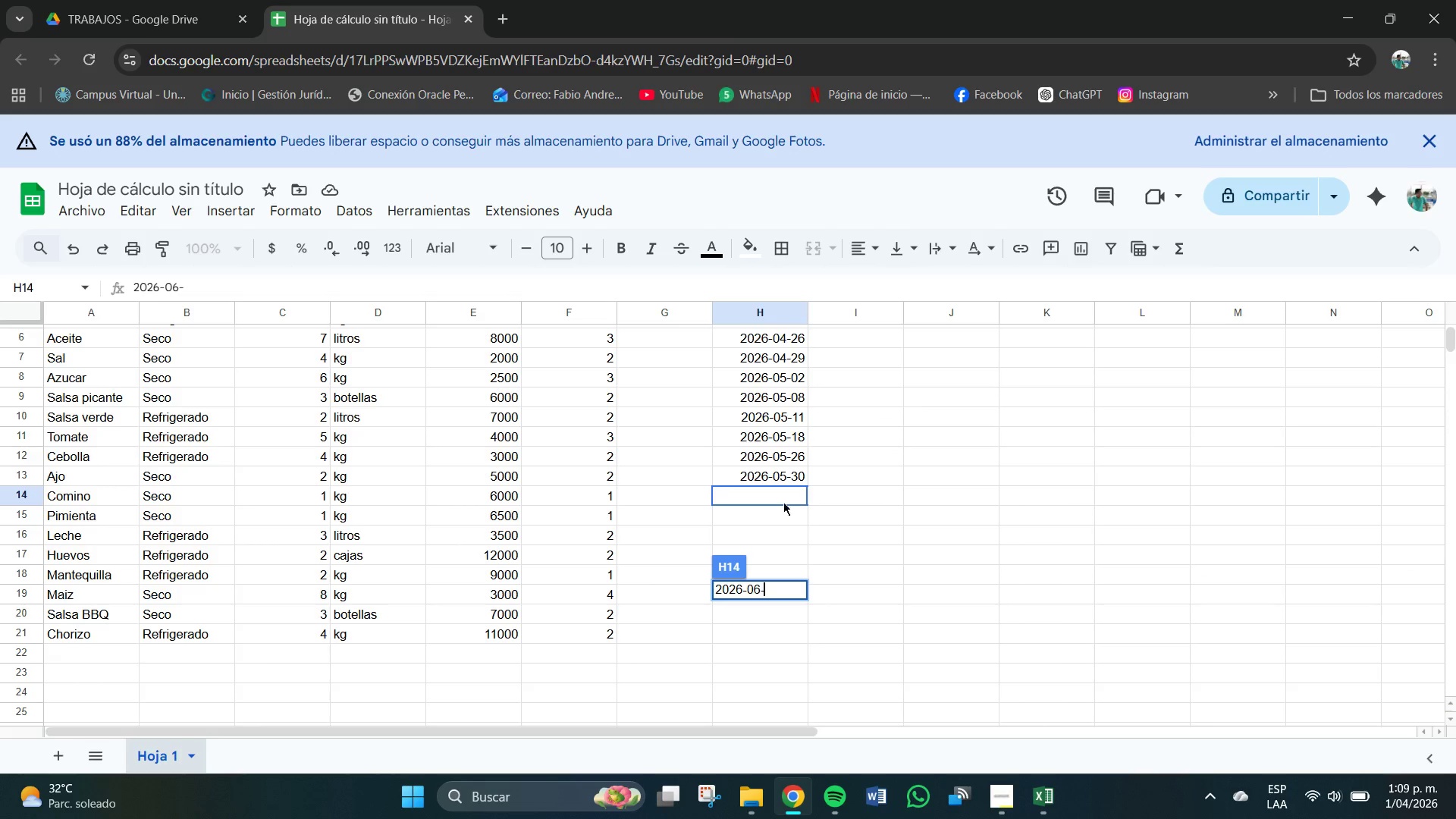 
left_click_drag(start_coordinate=[771, 494], to_coordinate=[783, 501])
 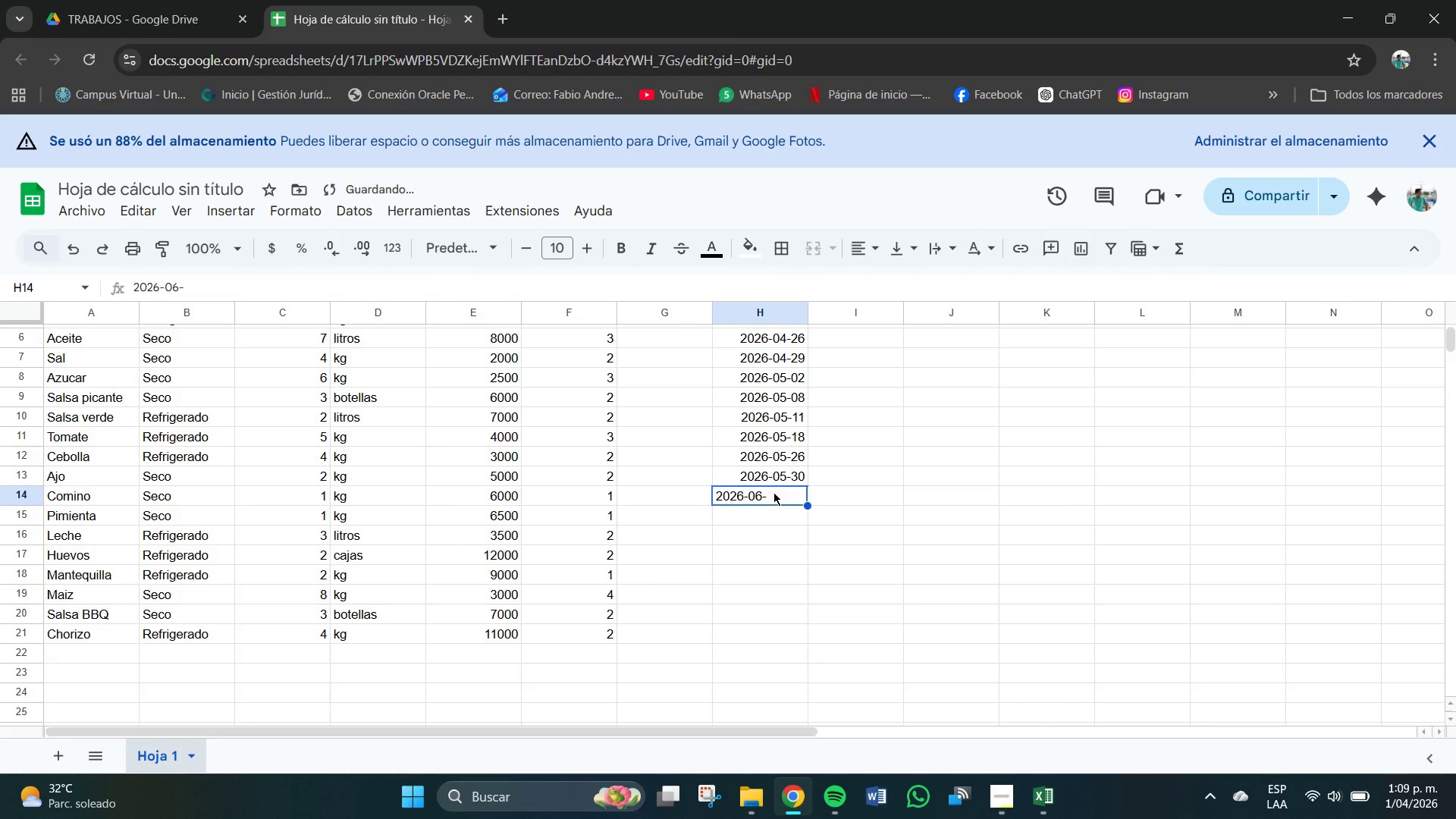 
left_click([783, 501])
 